 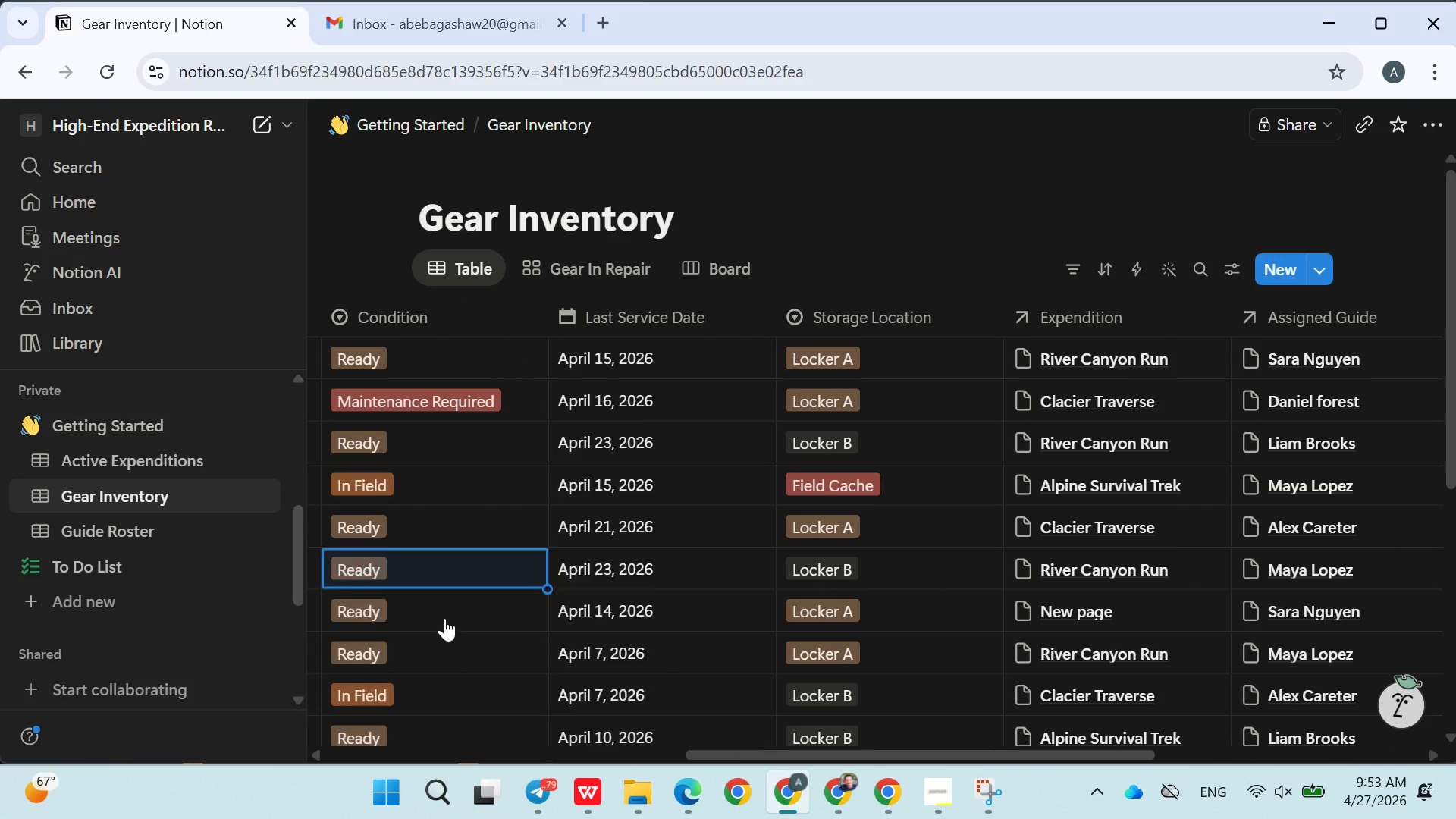 
left_click([682, 538])
 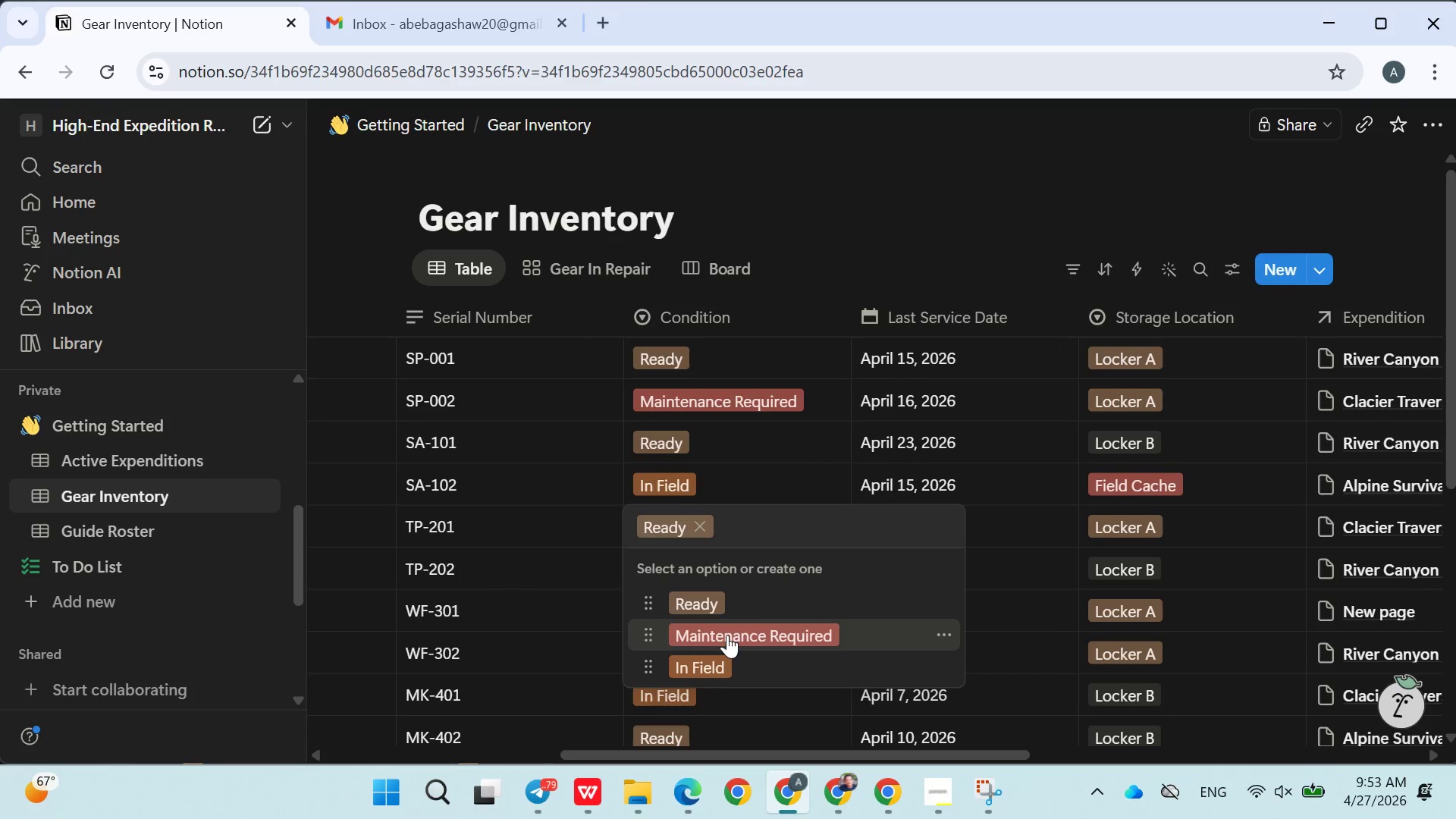 
left_click([727, 636])
 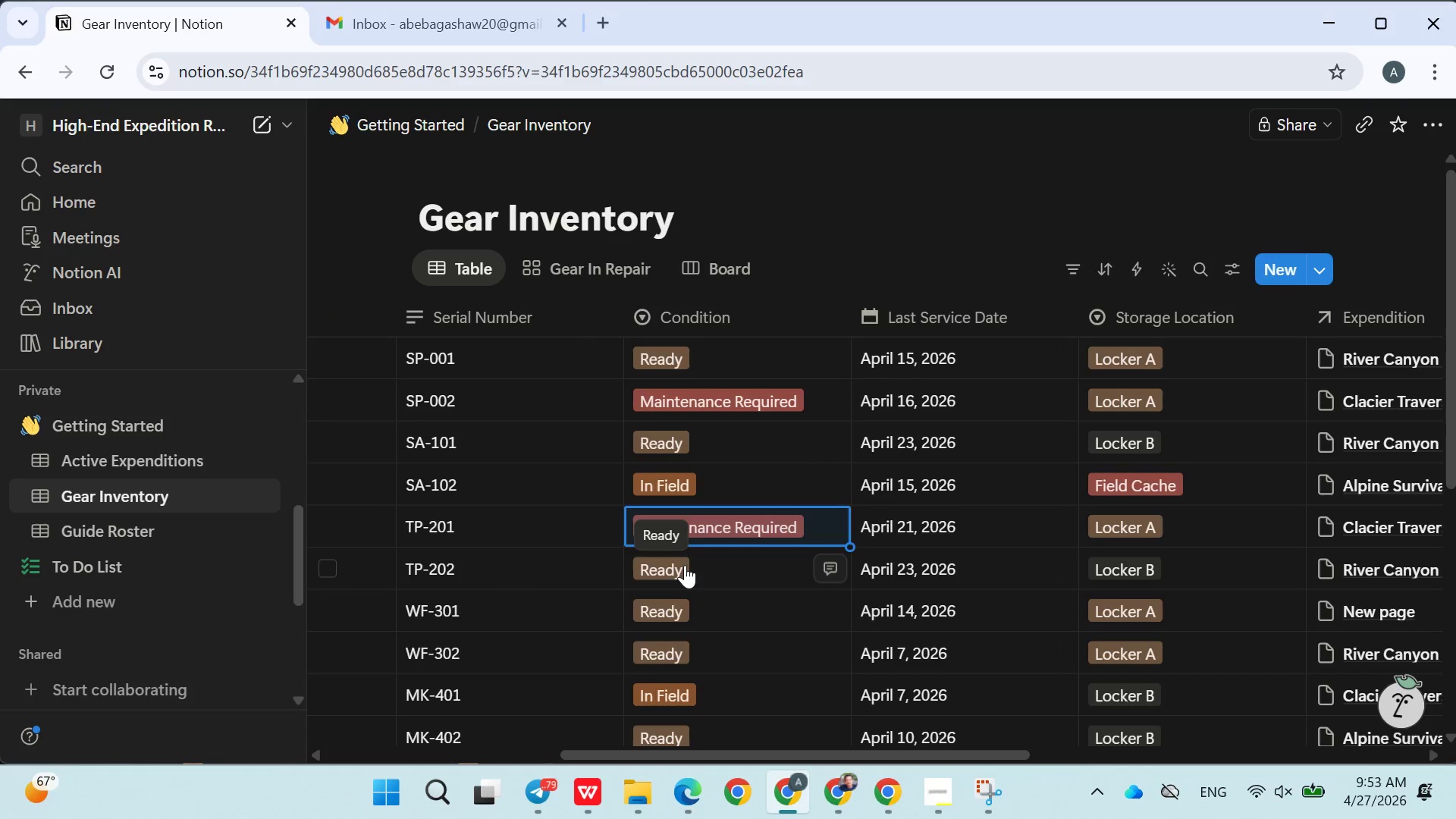 
left_click([683, 565])
 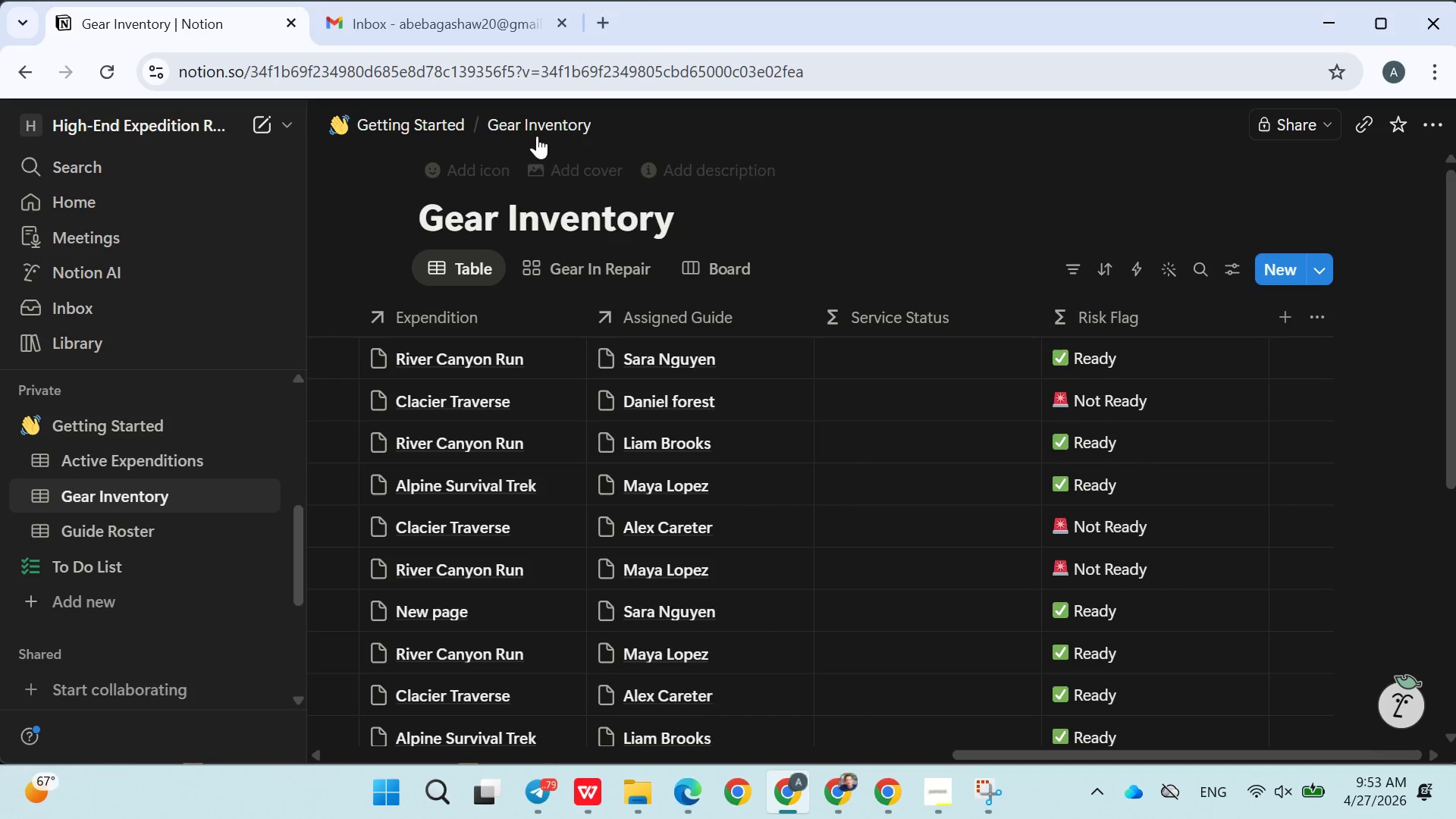 
left_click([1028, 210])
 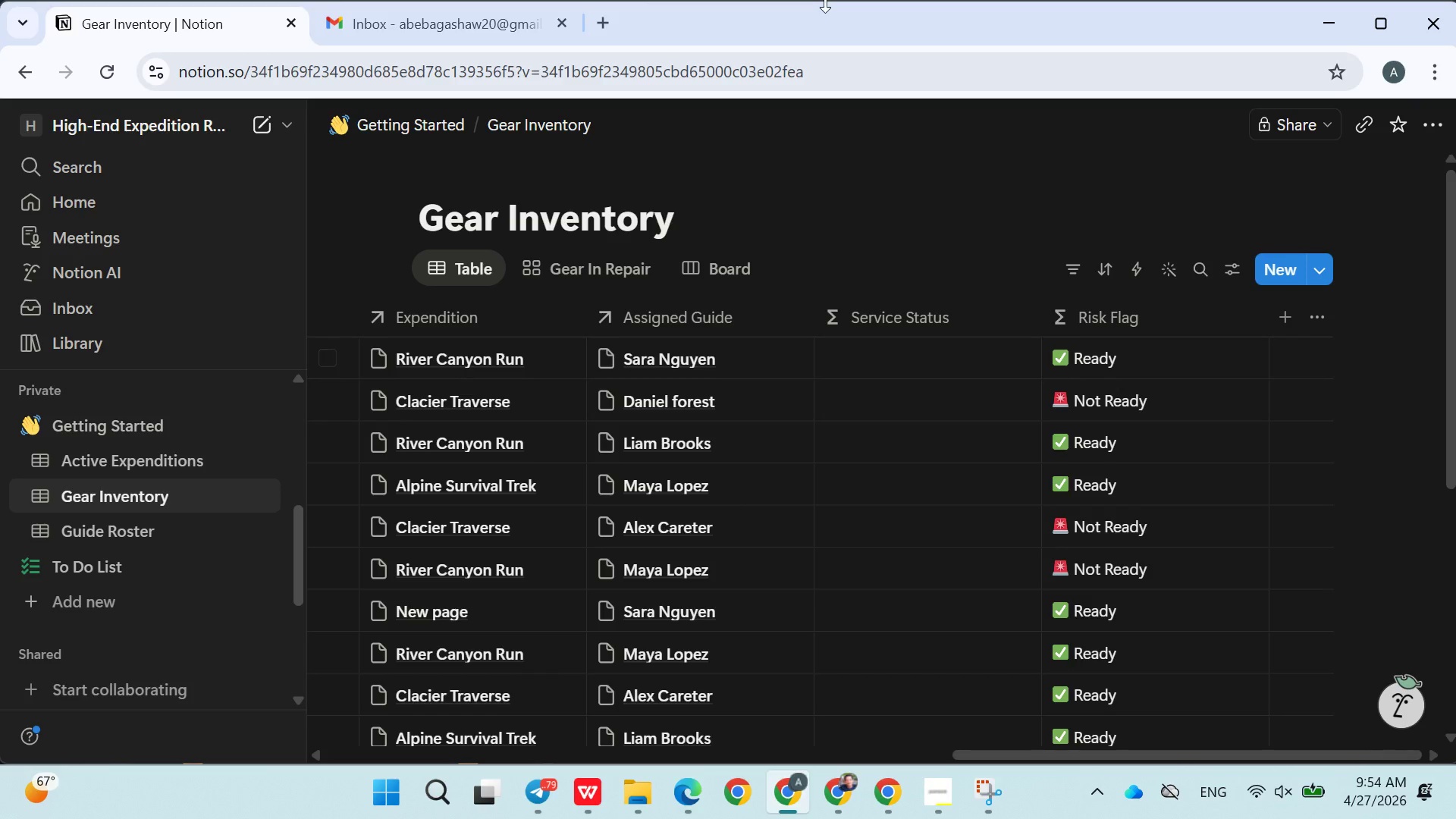 
wait(34.12)
 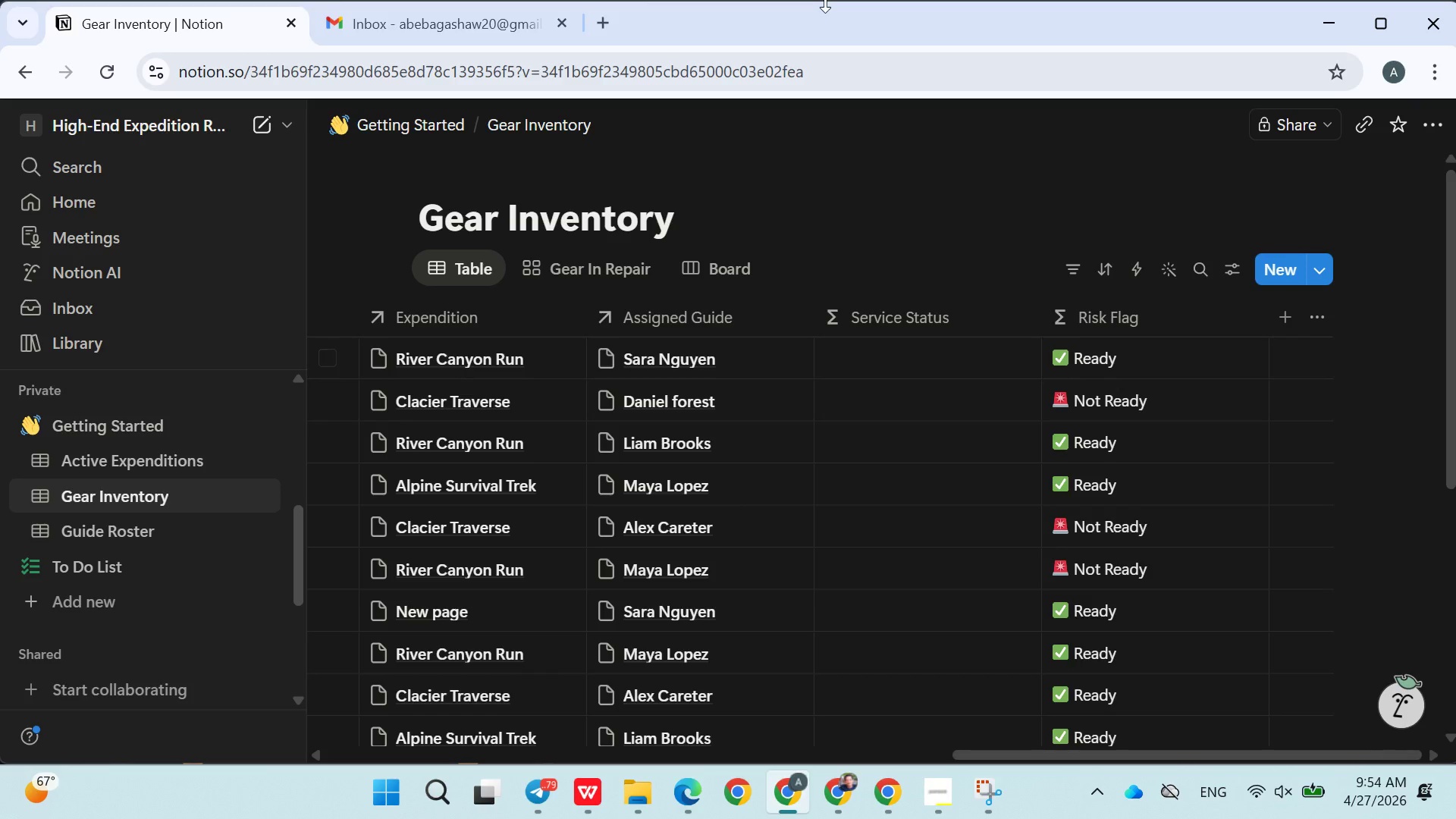 
left_click([519, 791])
 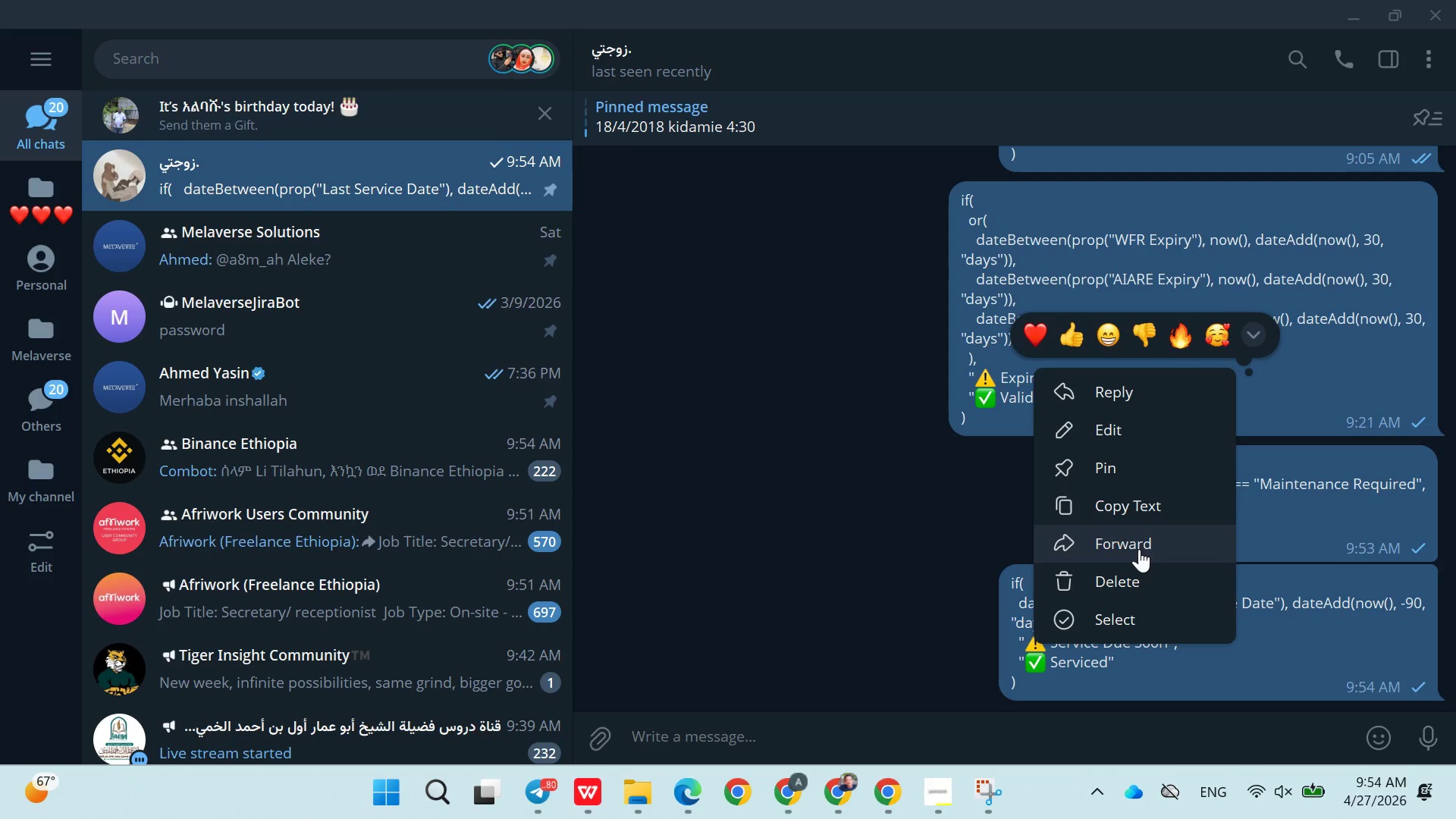 
left_click([1116, 510])
 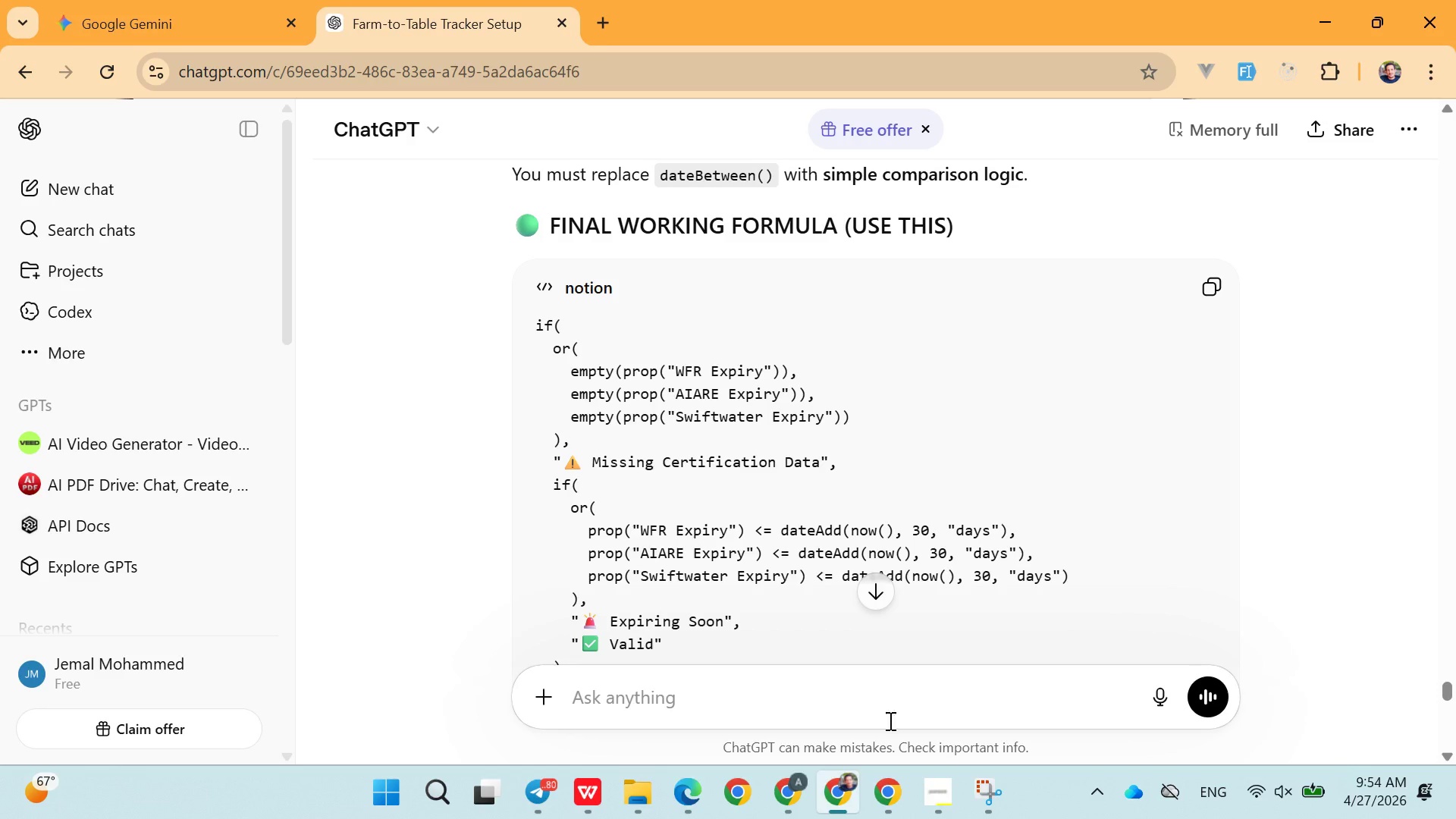 
left_click([895, 786])
 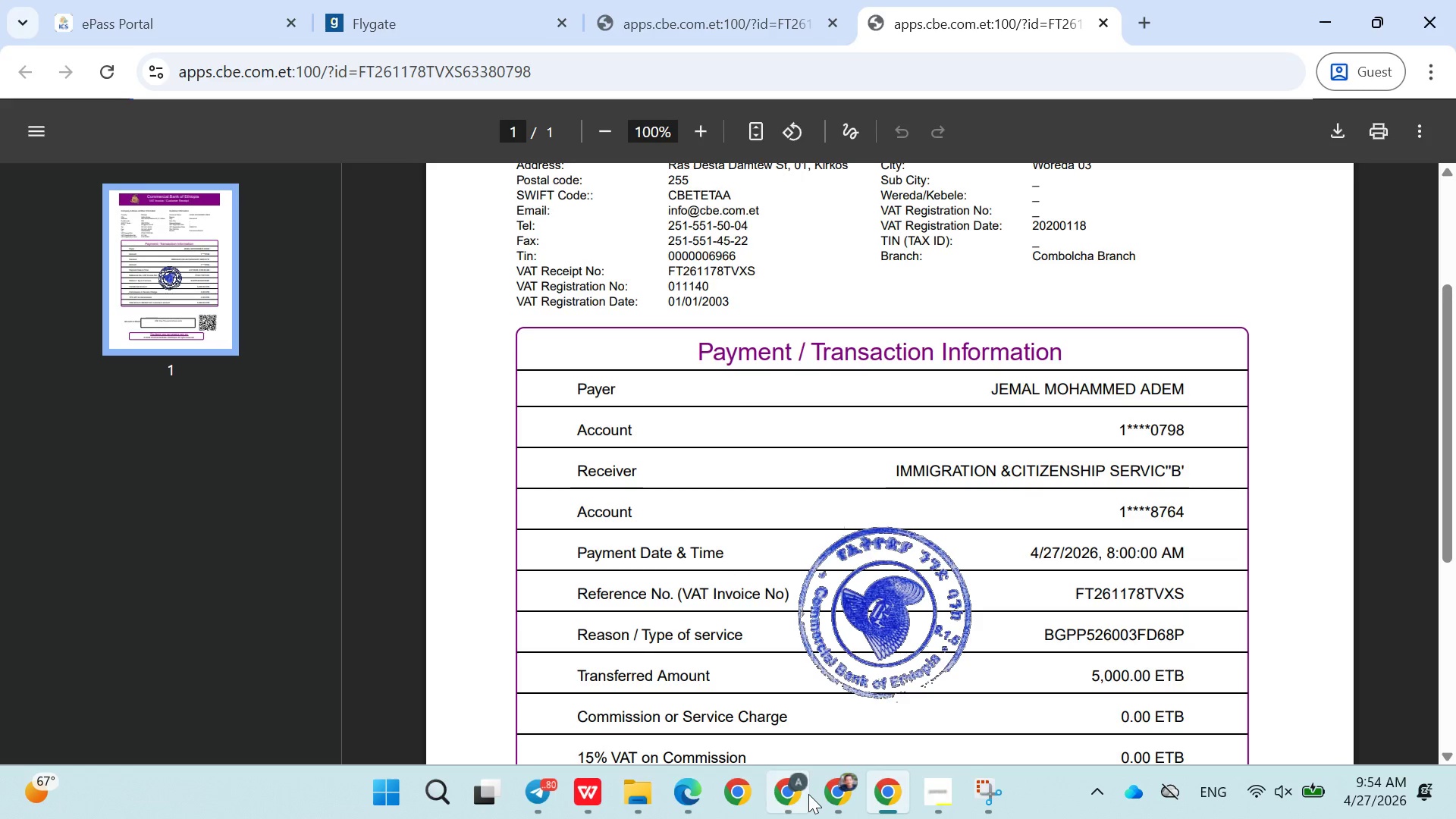 
left_click([805, 792])
 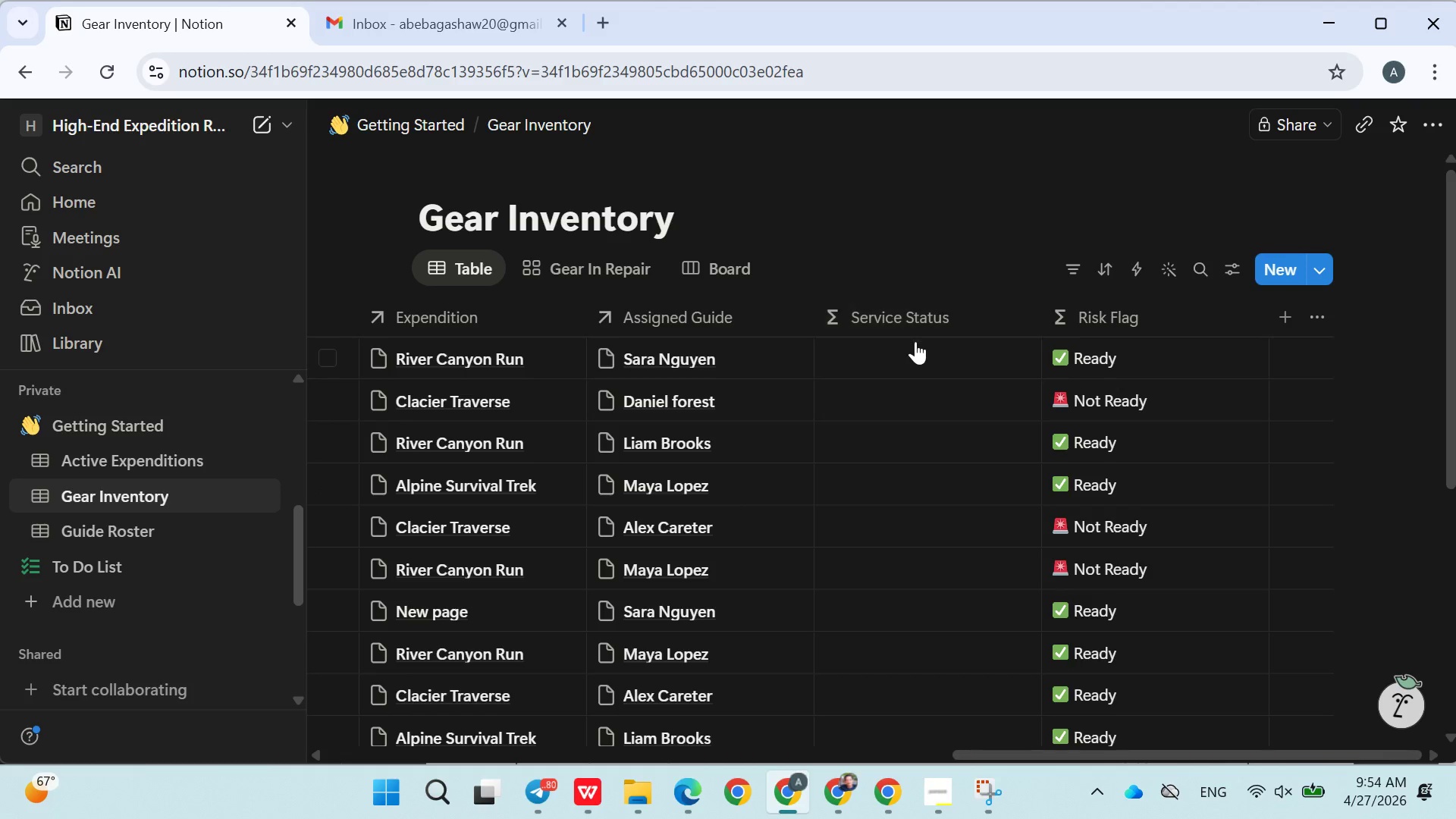 
left_click([900, 369])
 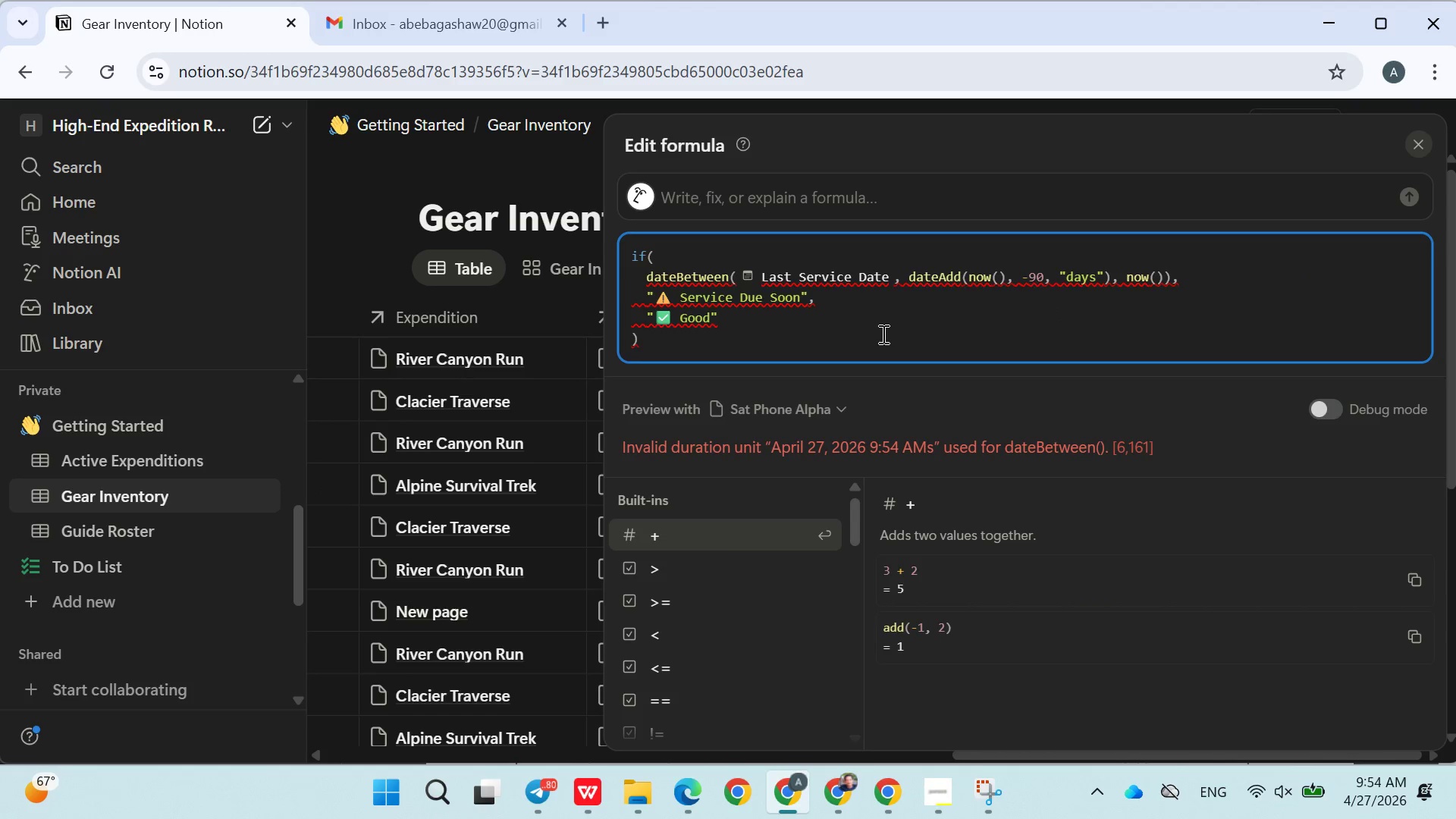 
key(Control+A)
 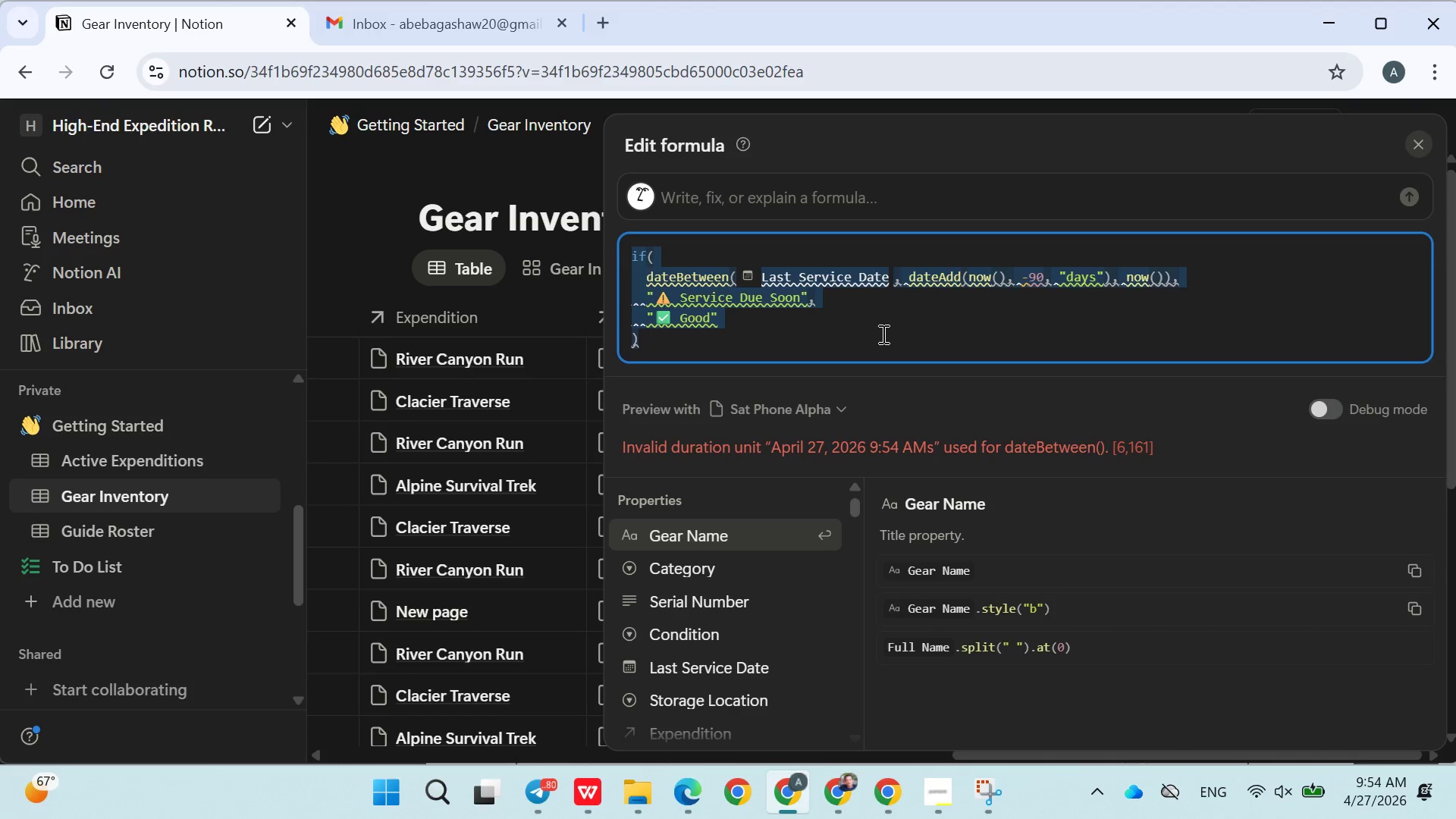 
key(Backspace)
 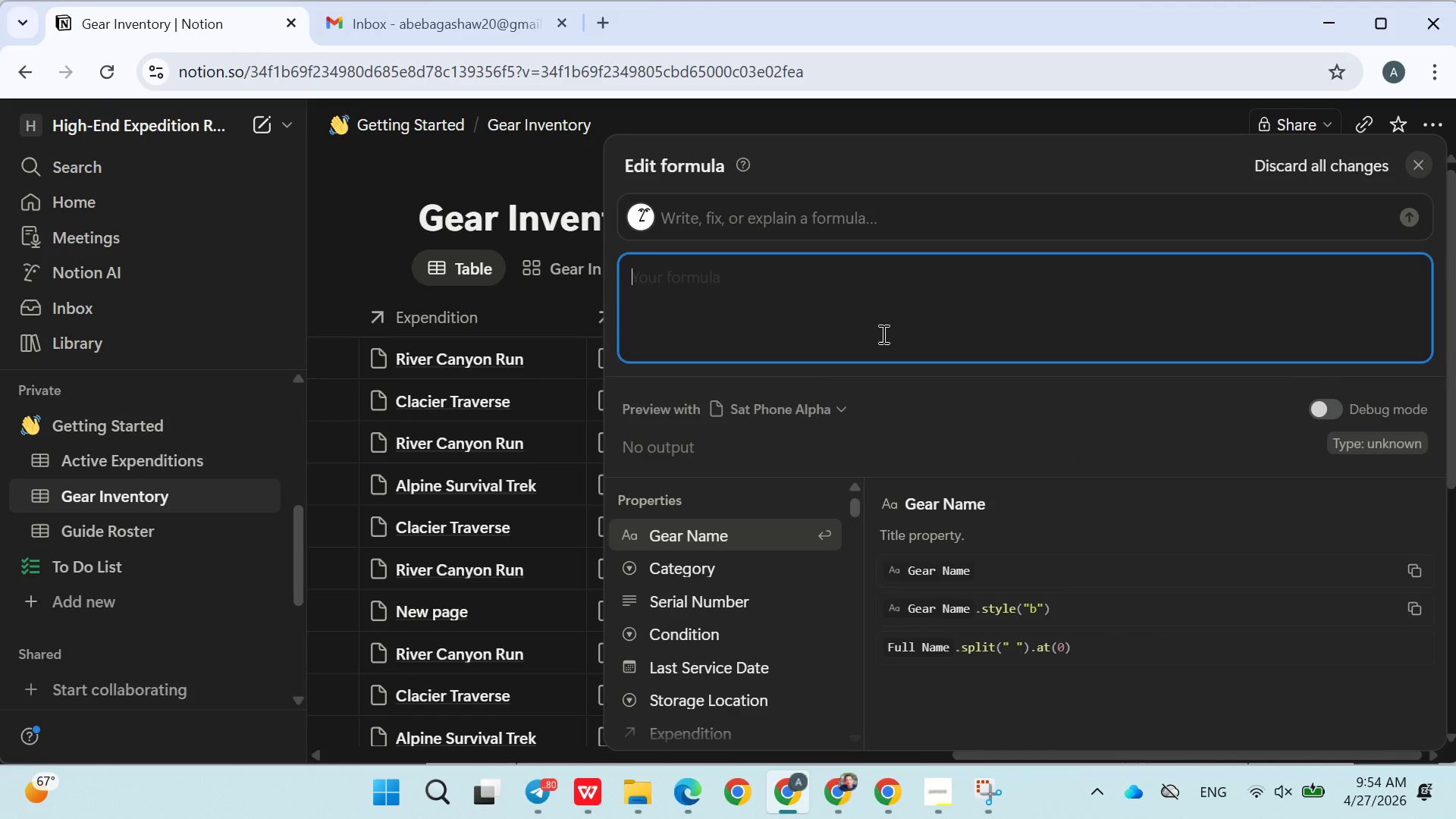 
key(Backspace)
 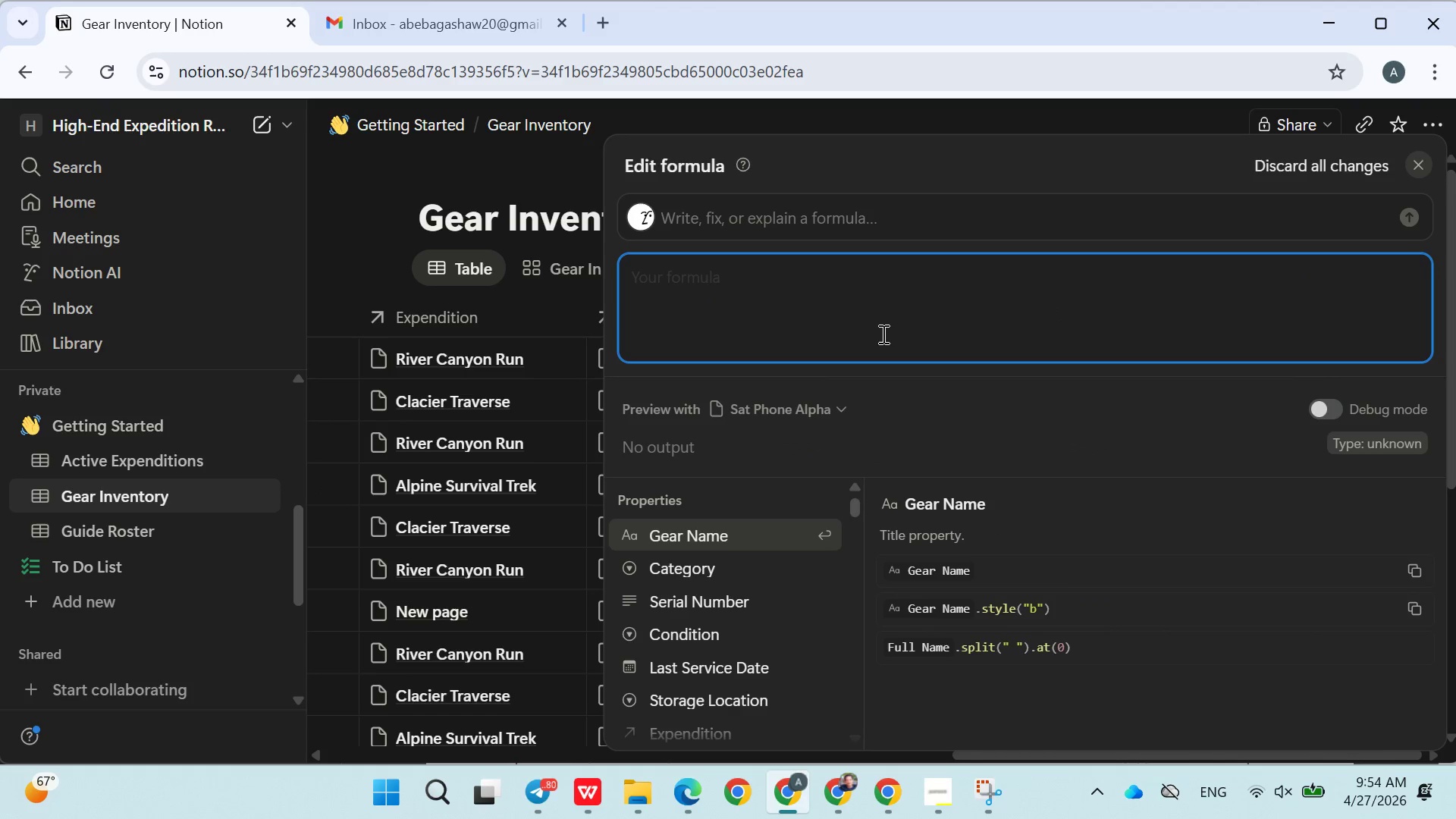 
key(Control+V)
 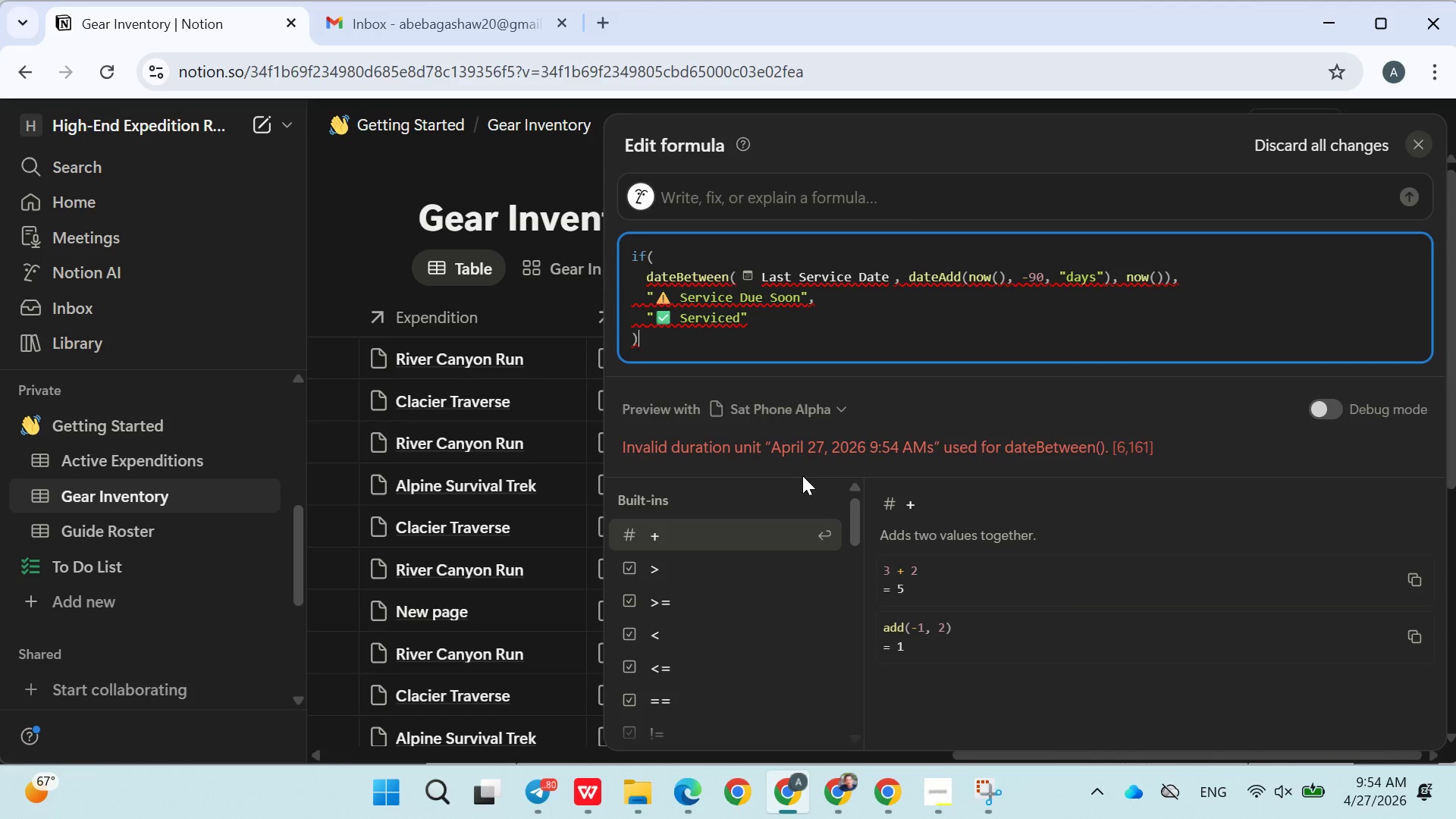 
wait(11.38)
 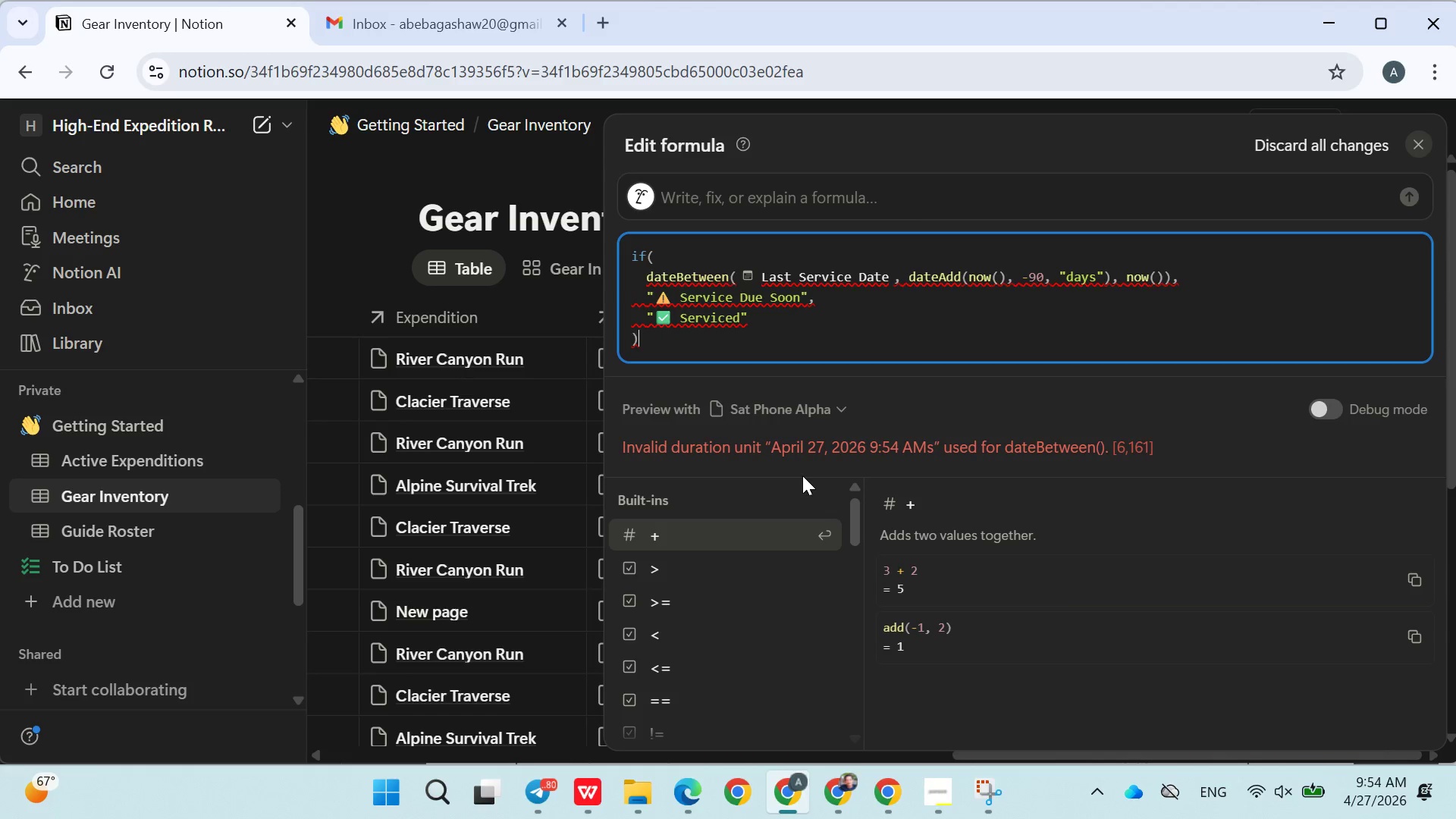 
double_click([147, 463])
 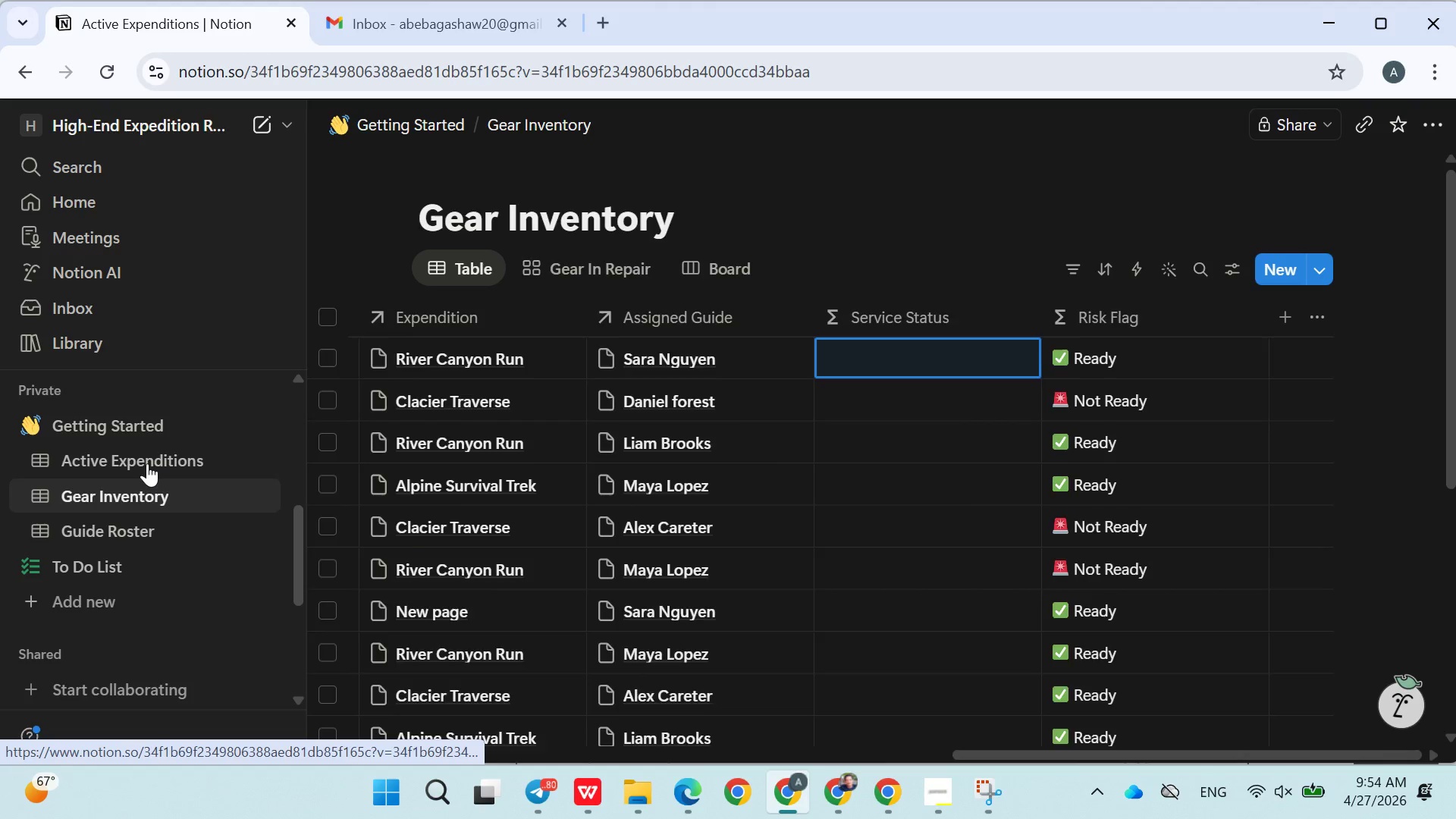 
left_click([147, 463])
 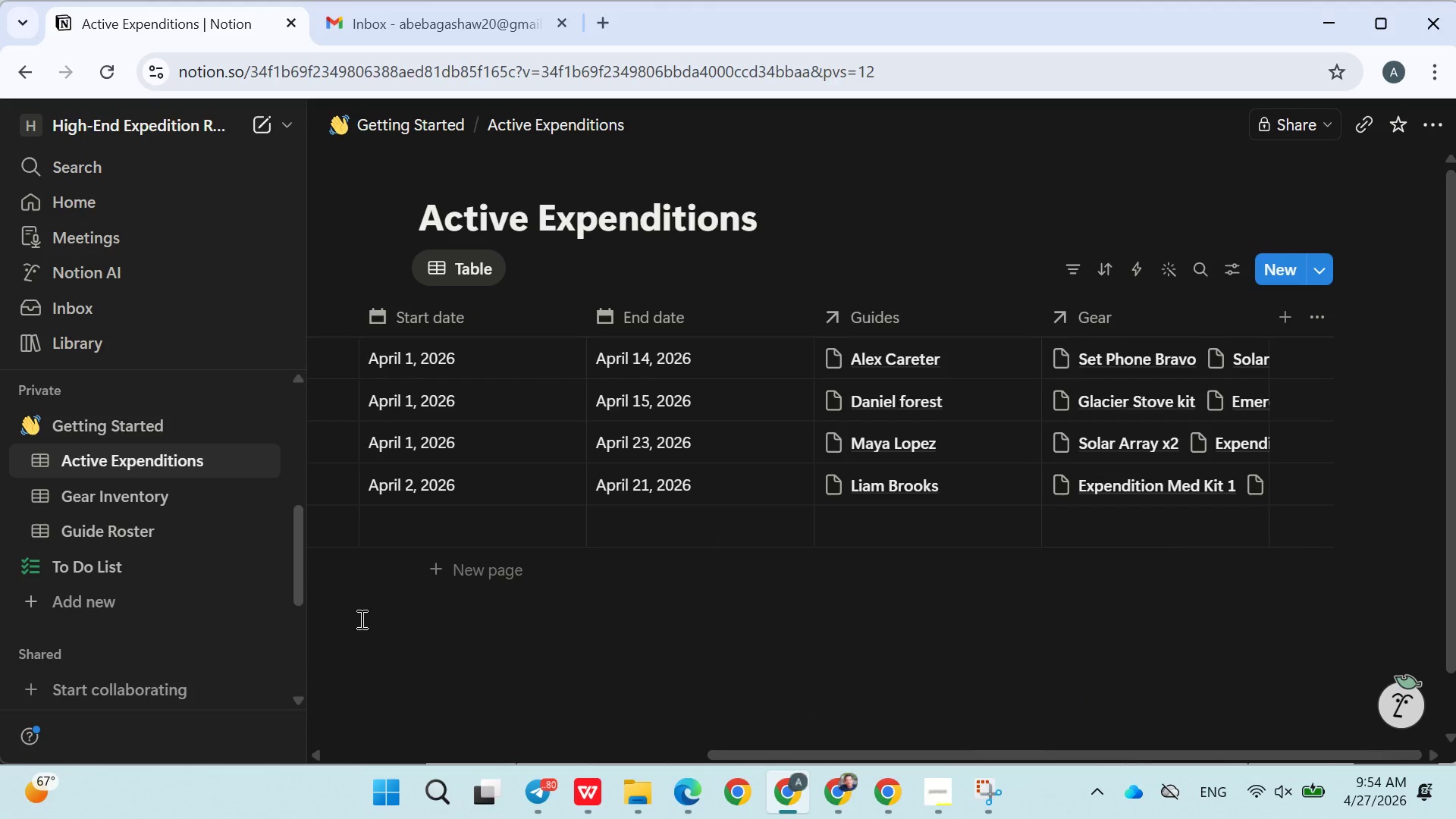 
left_click([149, 488])
 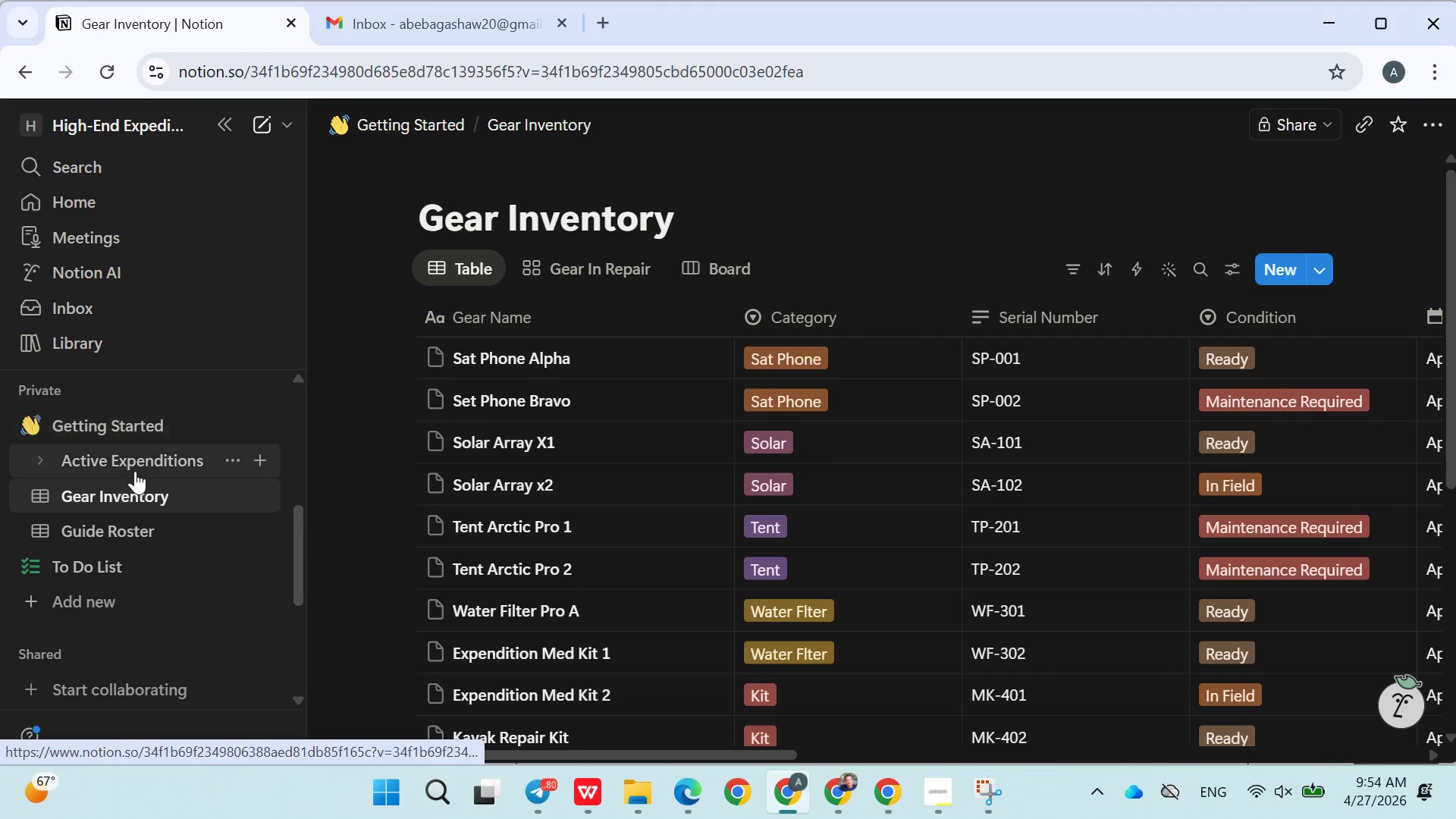 
left_click([133, 471])
 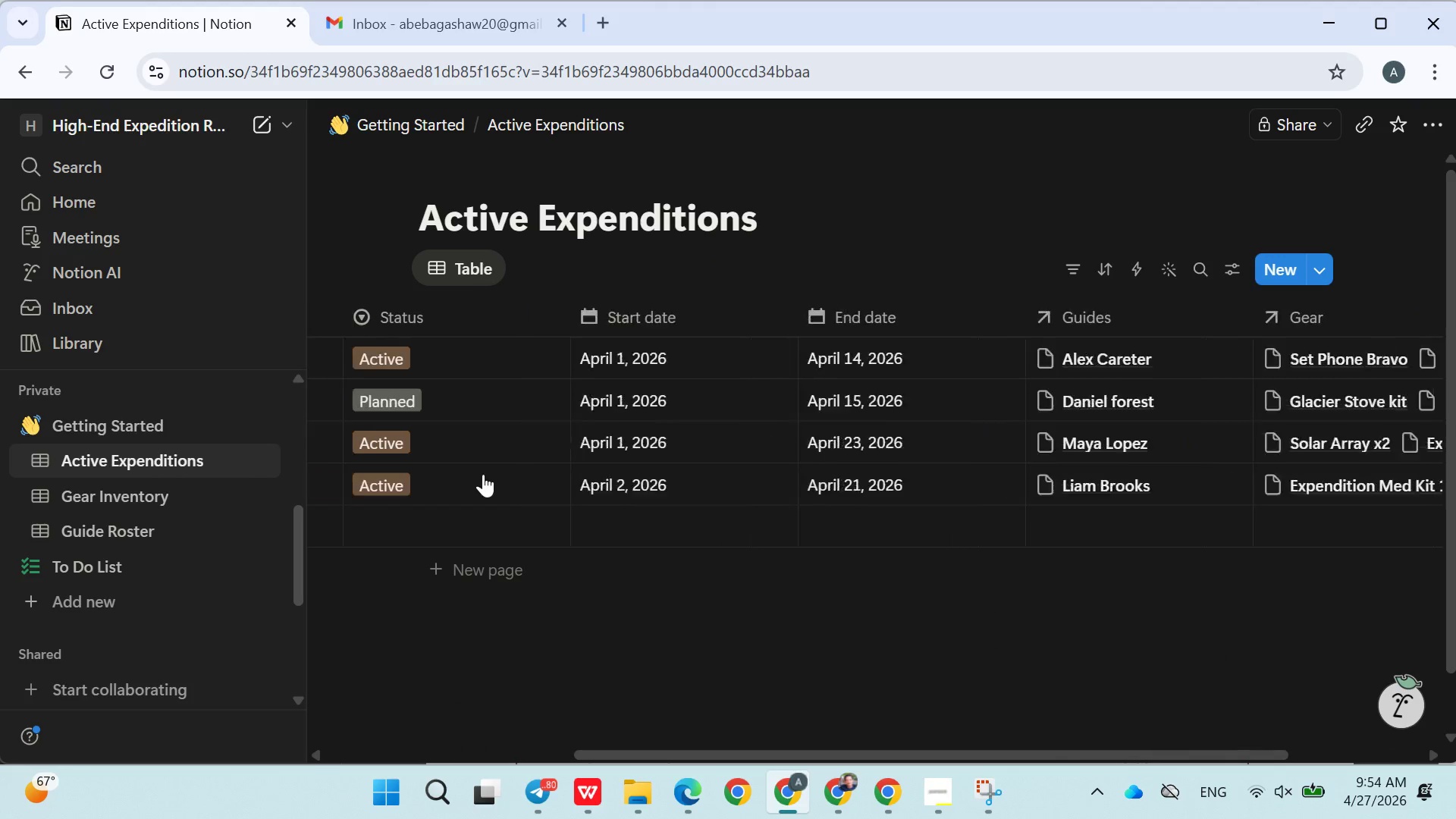 
left_click([79, 538])
 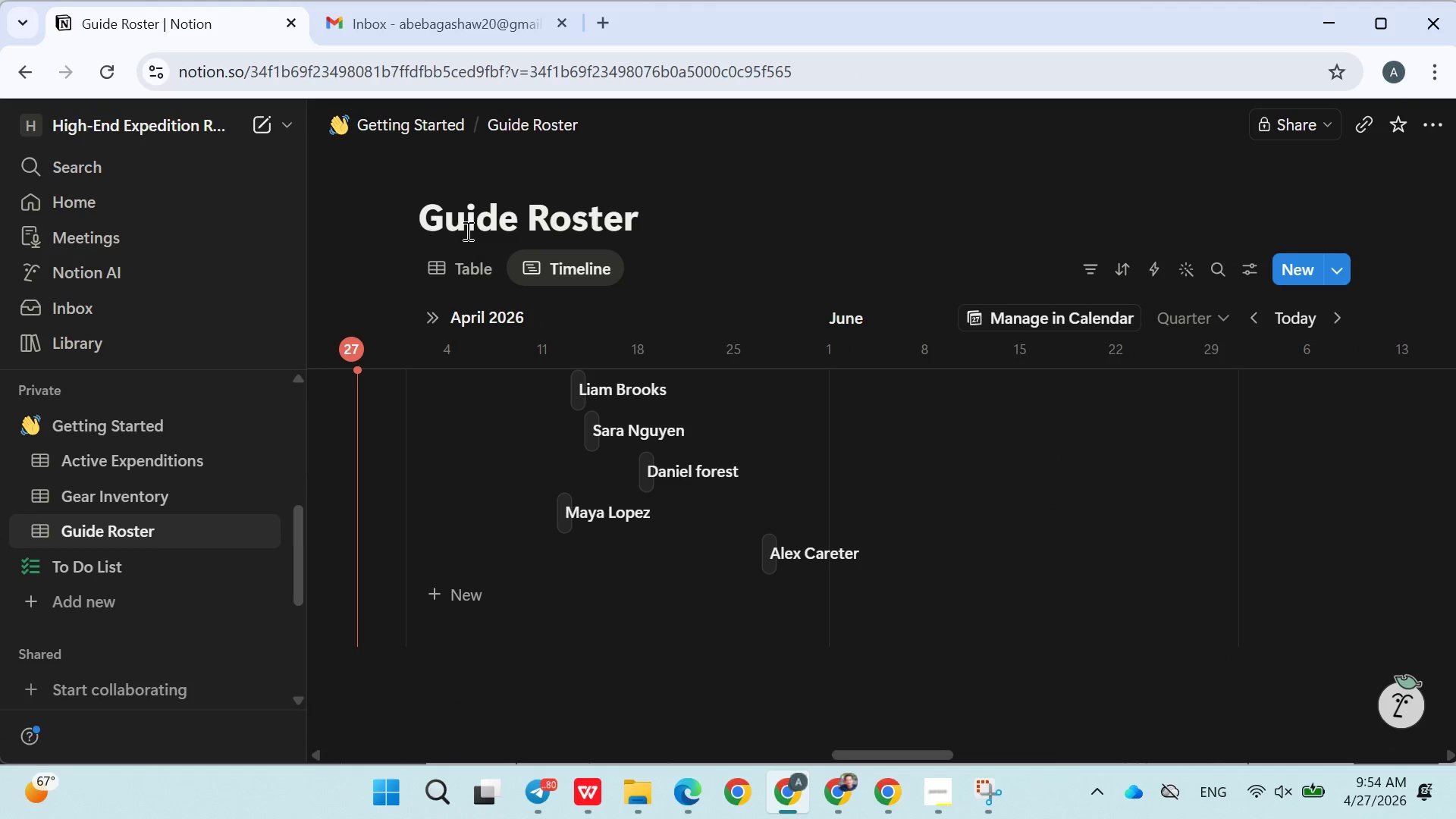 
left_click([469, 274])
 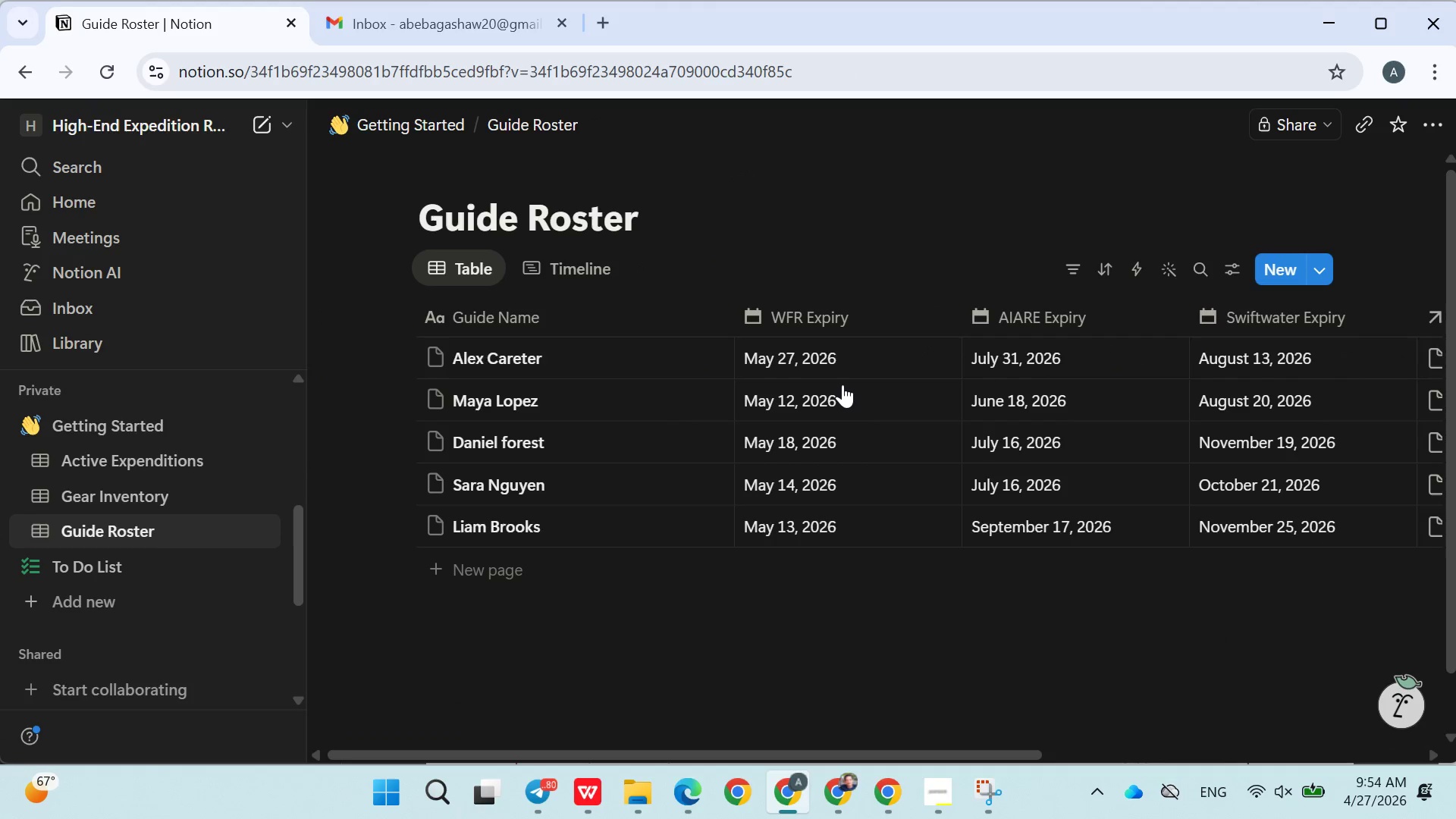 
mouse_move([858, 382])
 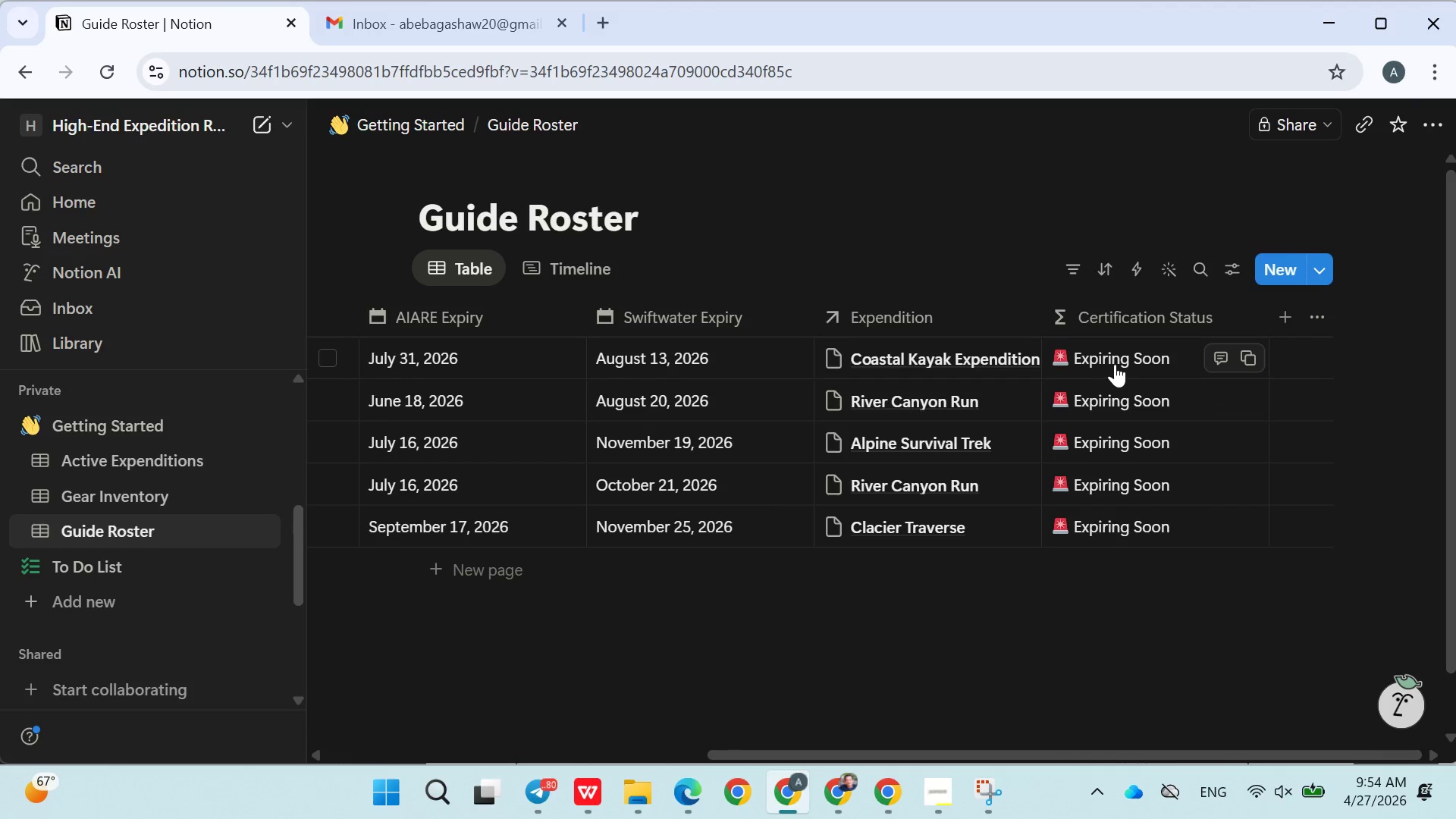 
left_click([1116, 362])
 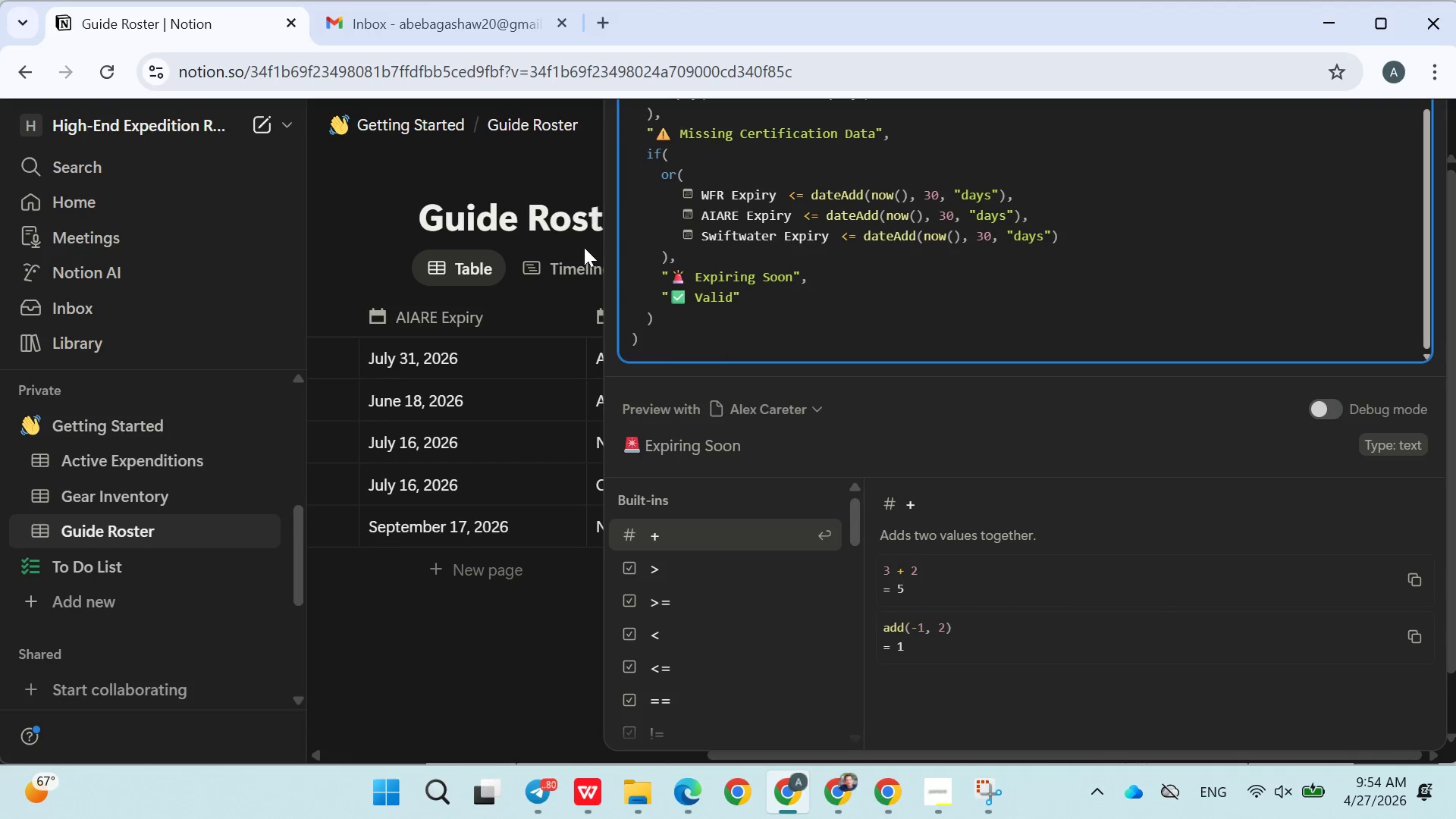 
left_click([402, 186])
 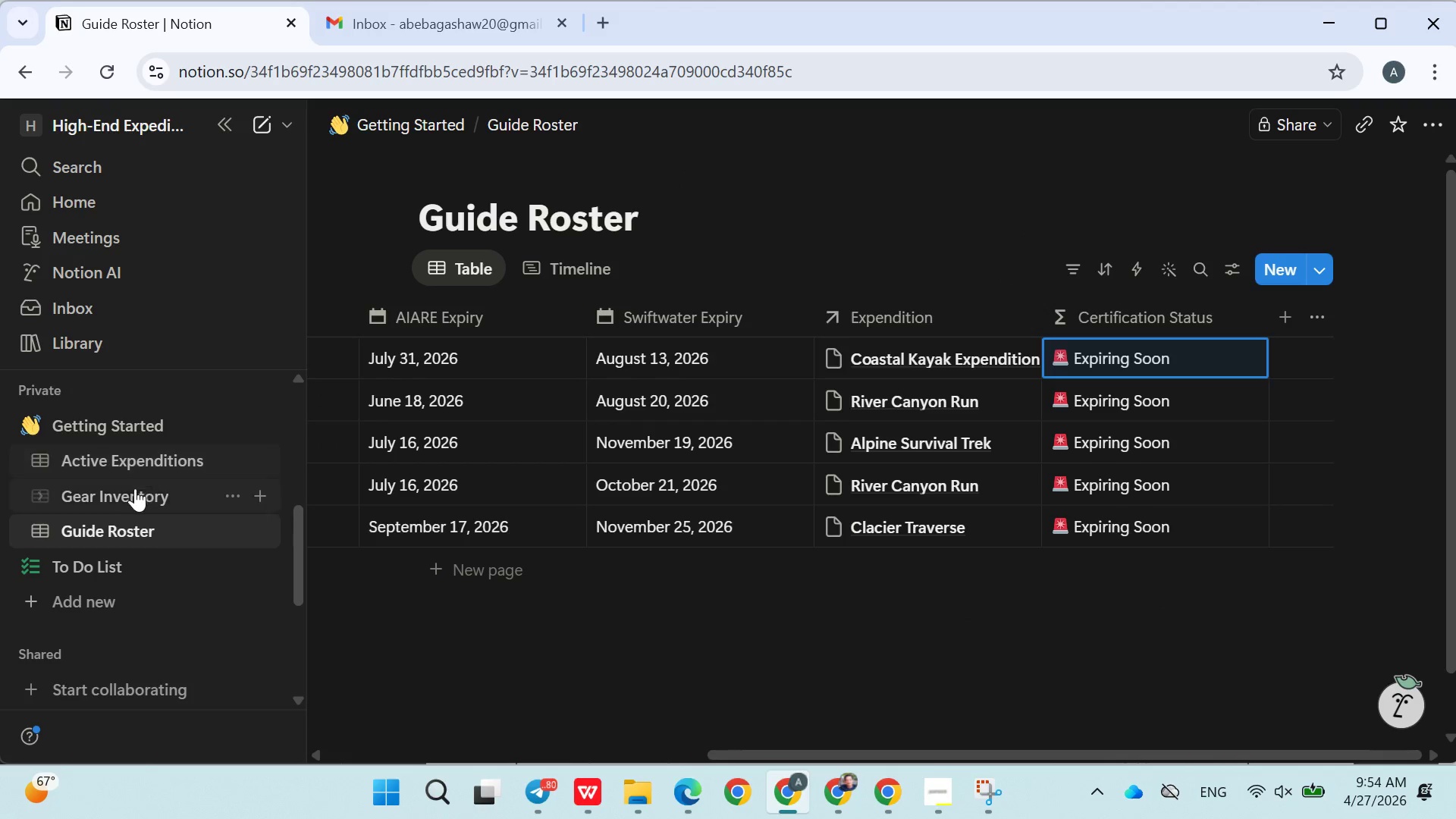 
left_click([132, 490])
 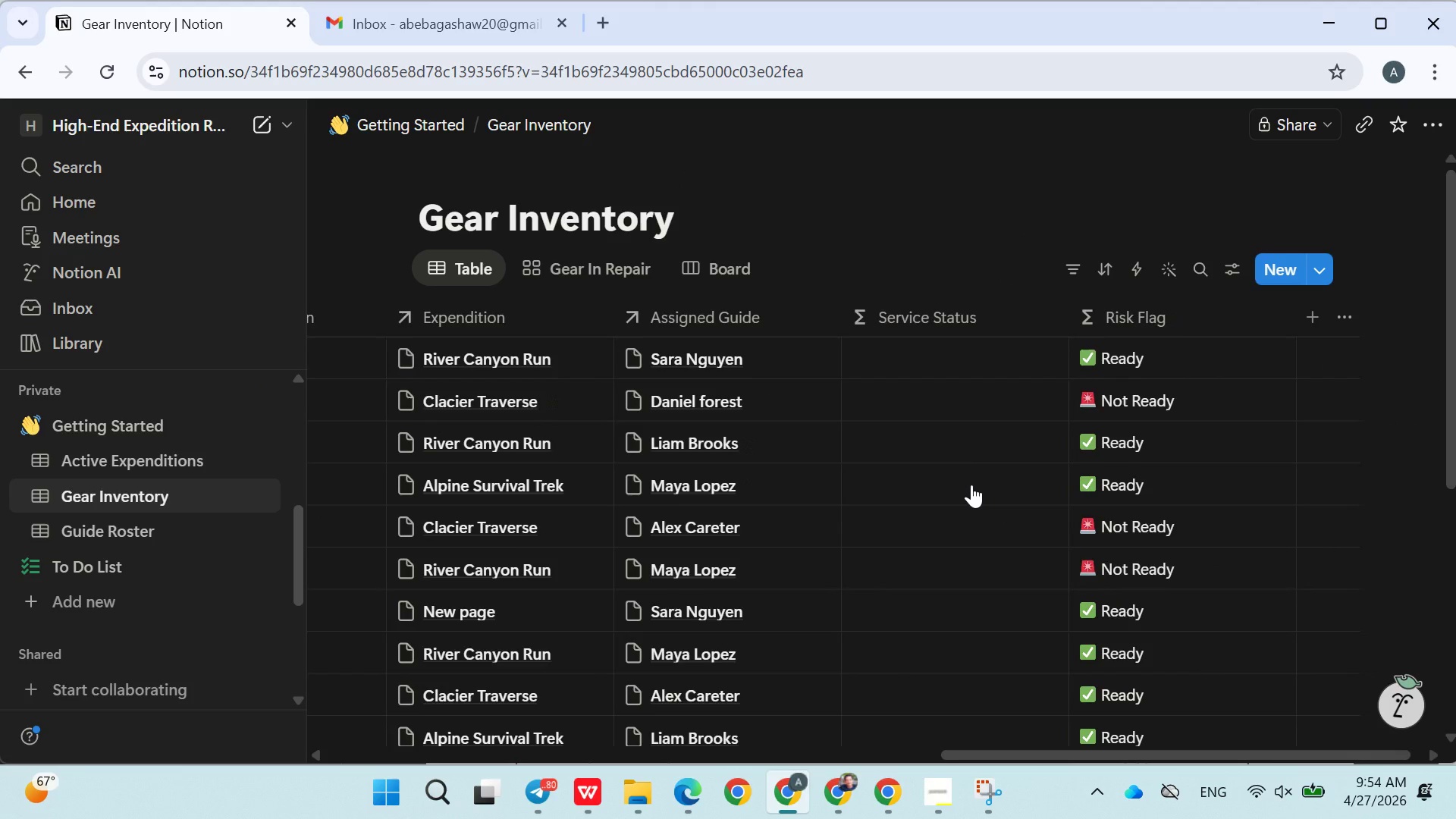 
left_click([880, 334])
 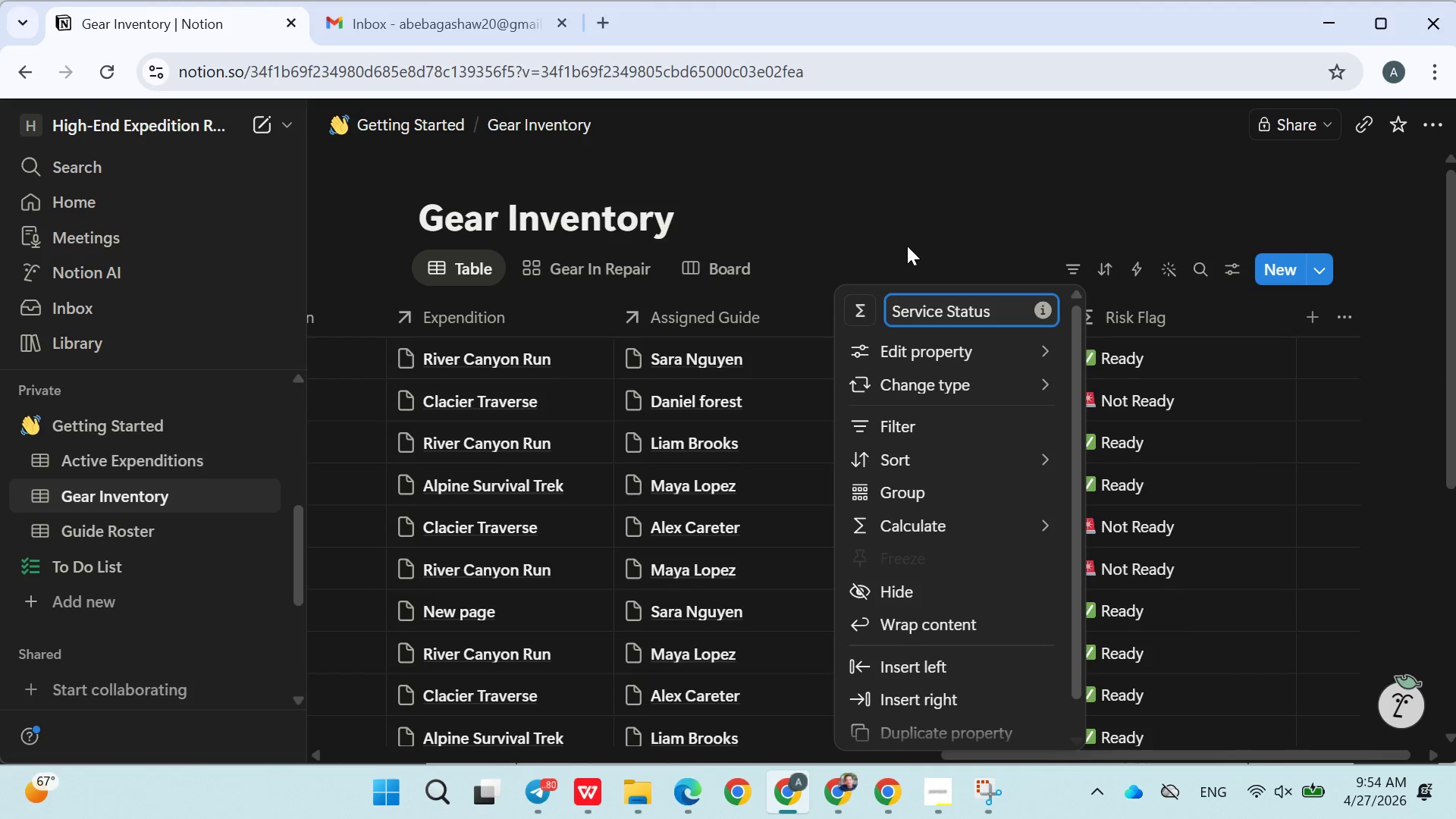 
left_click([907, 250])
 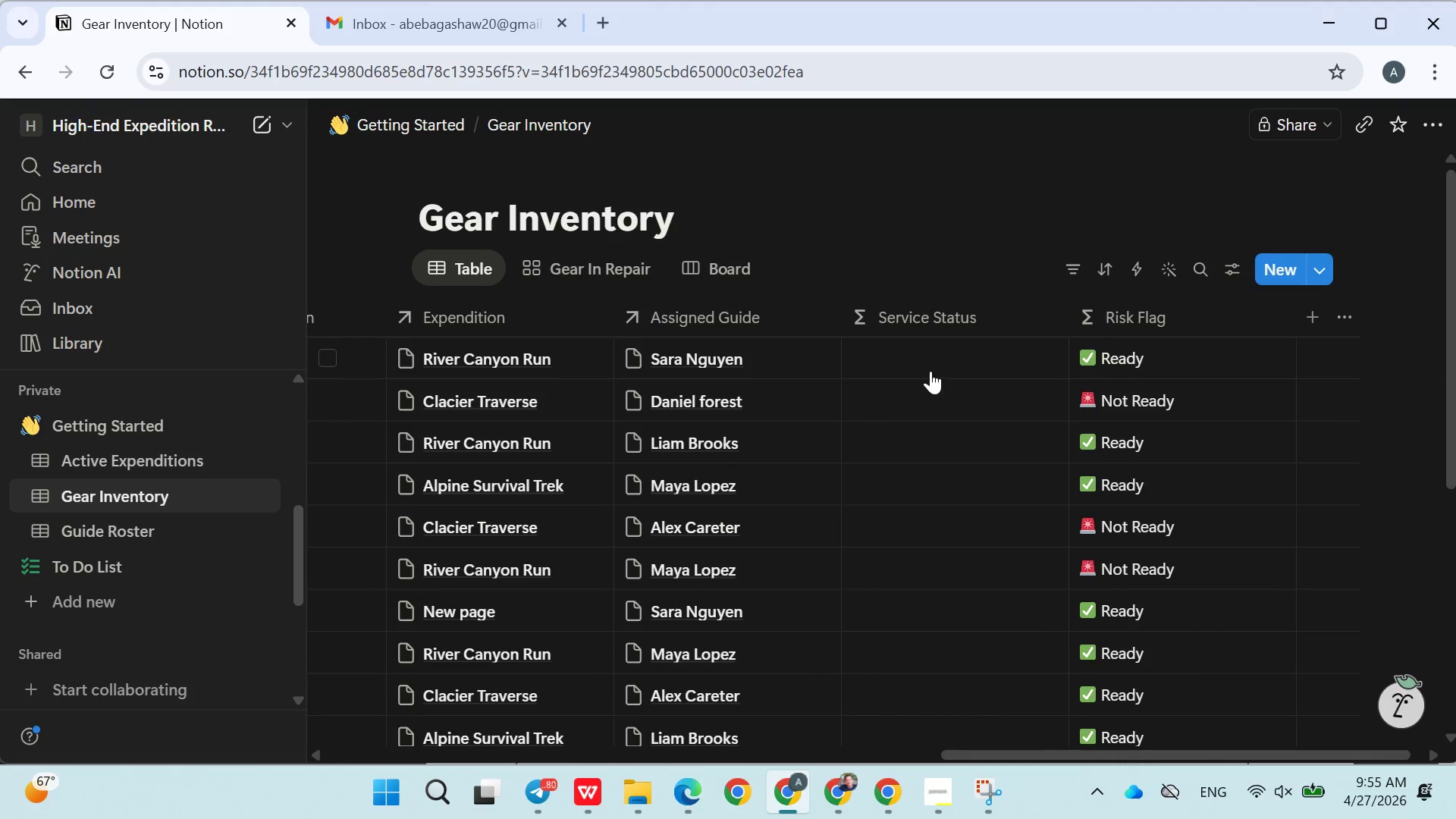 
left_click([930, 371])
 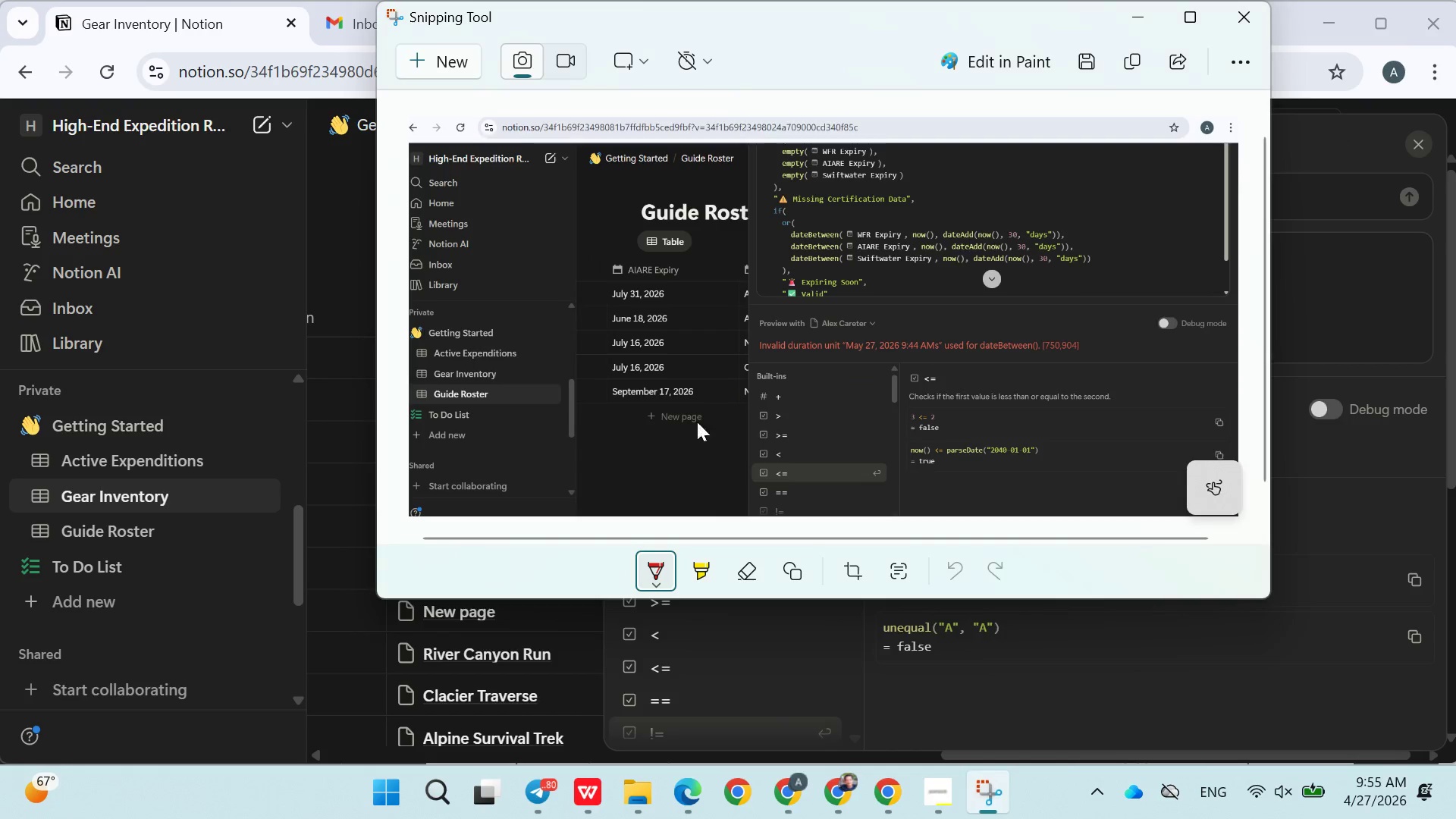 
left_click([435, 57])
 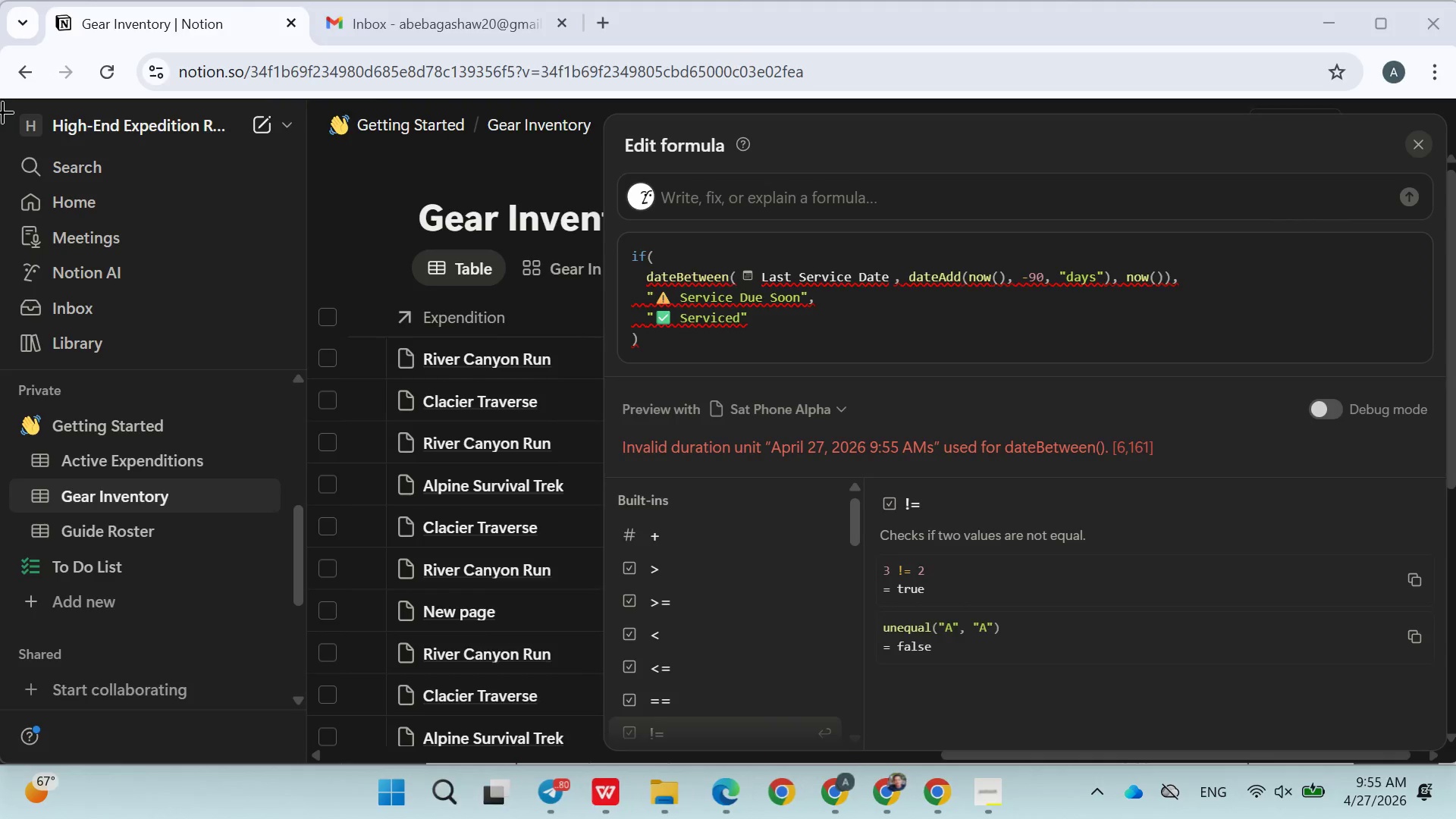 
left_click_drag(start_coordinate=[2, 110], to_coordinate=[1455, 755])
 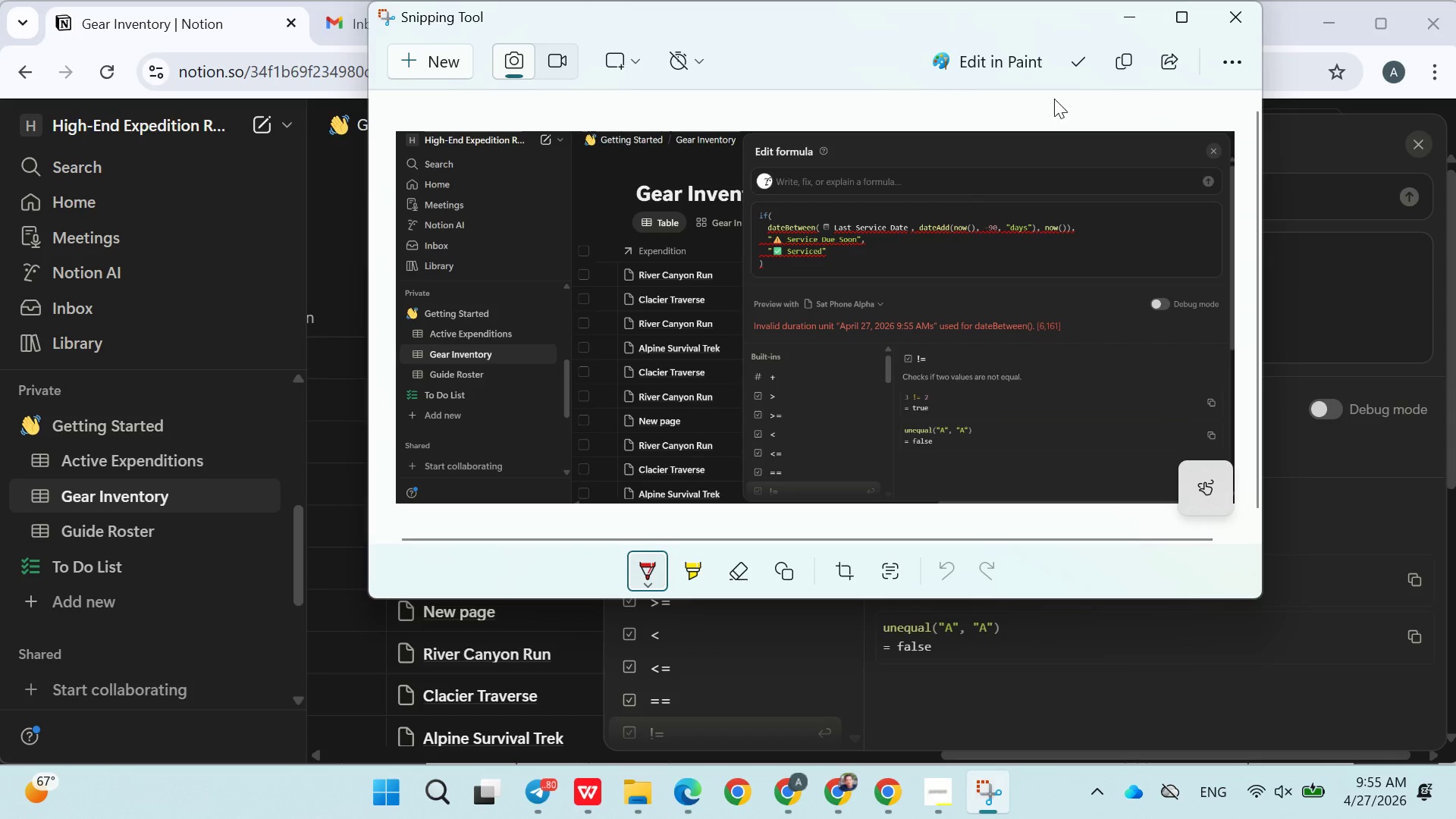 
left_click([1112, 54])
 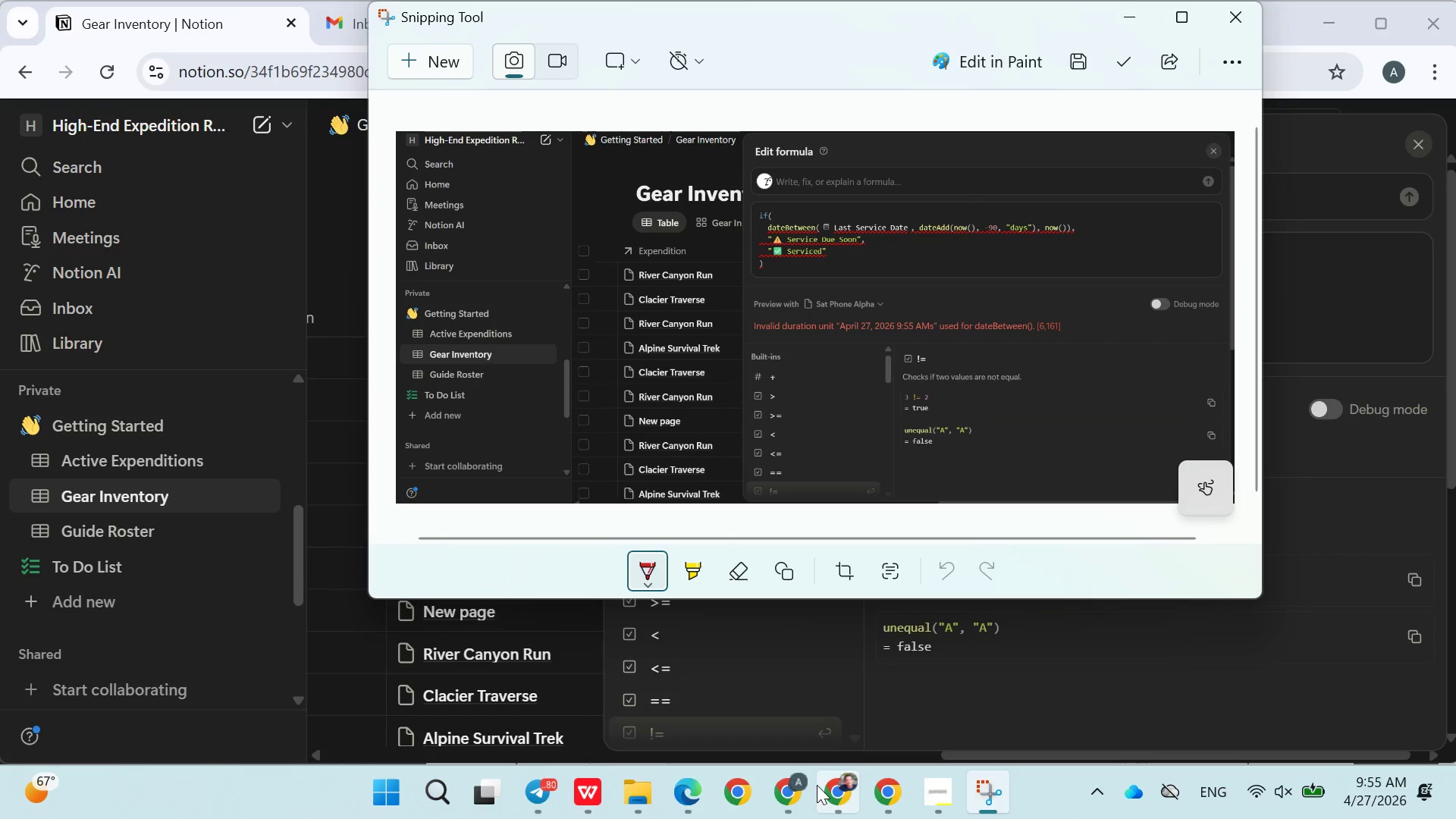 
left_click([817, 785])
 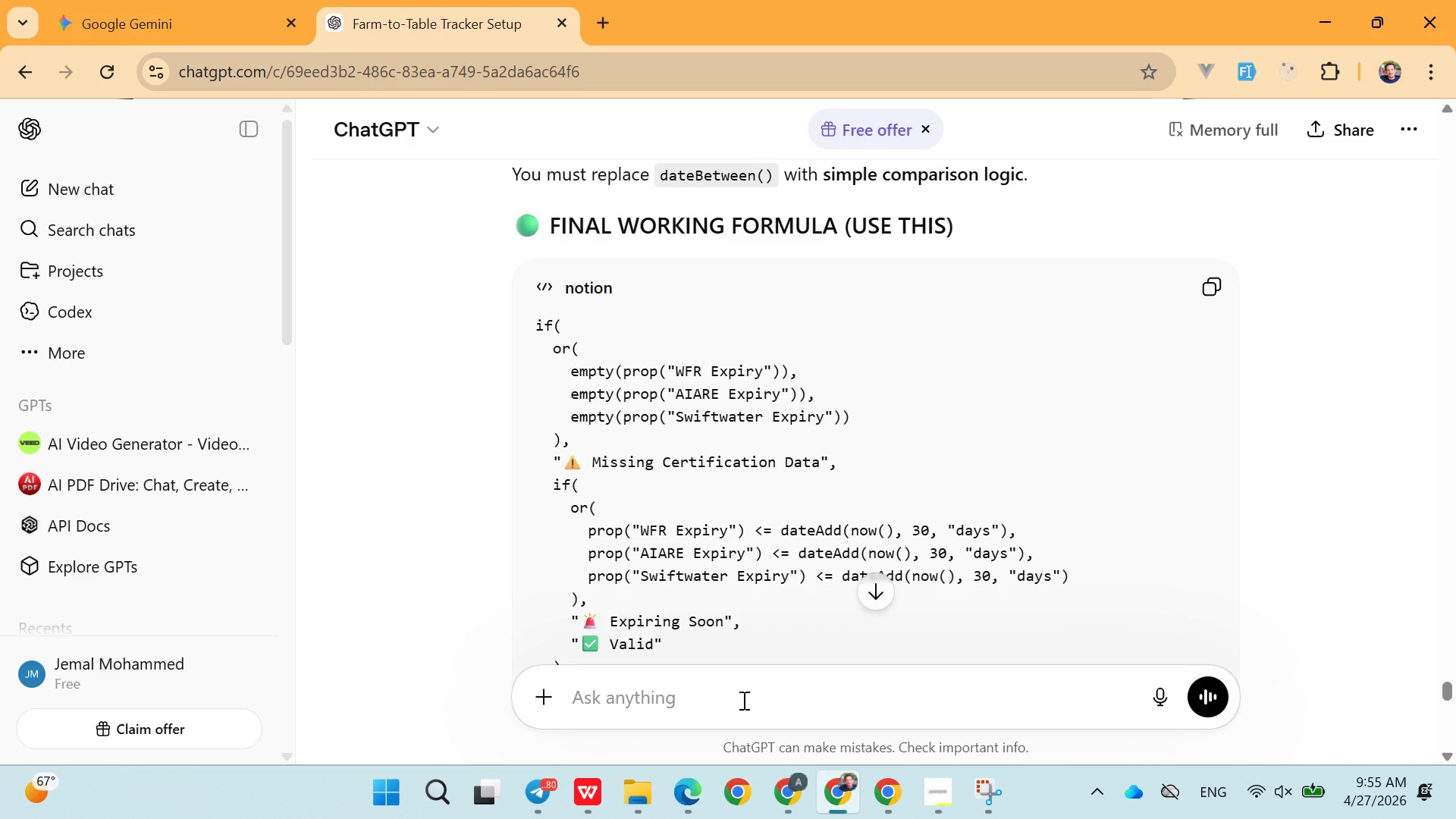 
left_click([742, 700])
 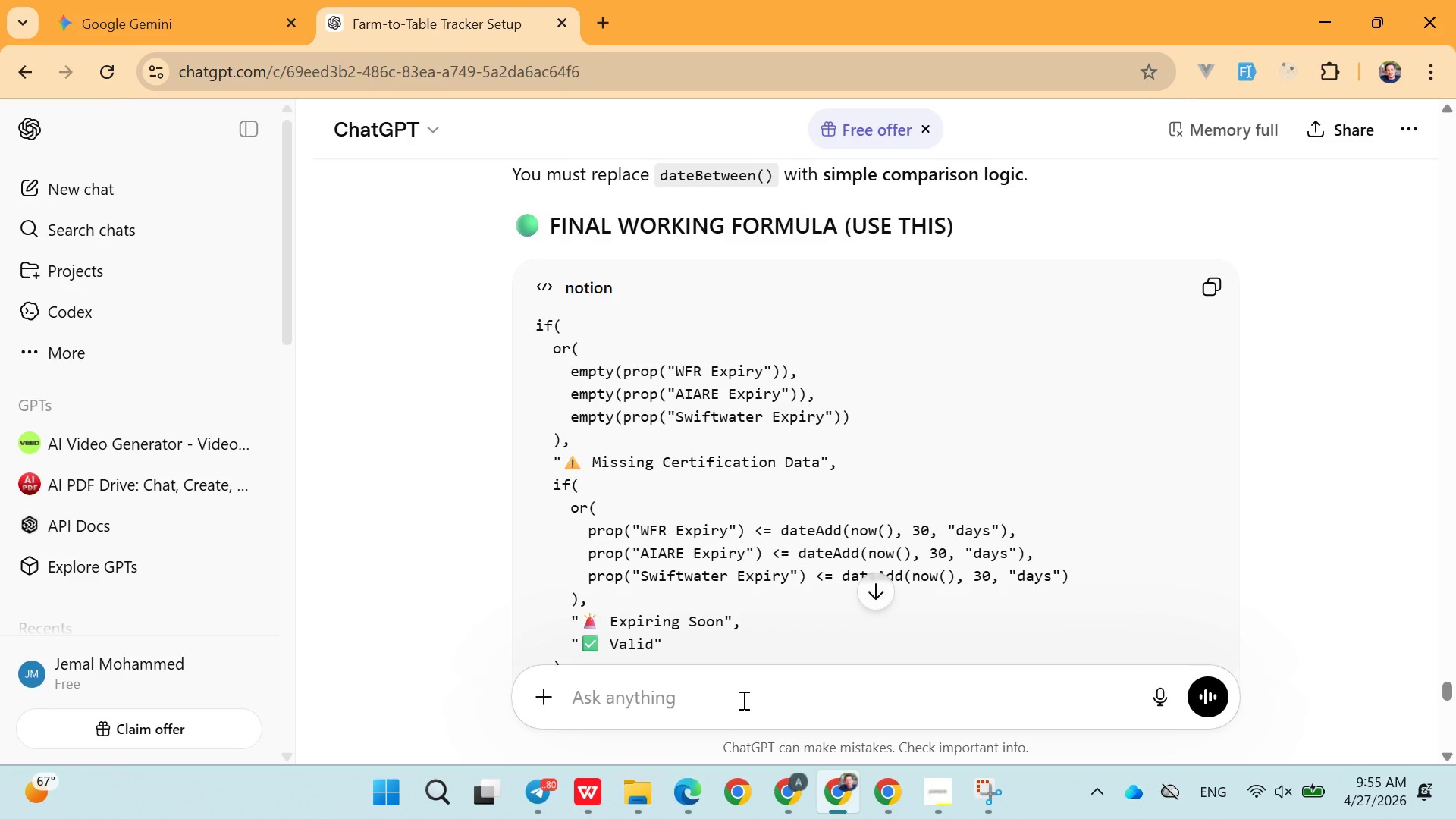 
key(Control+ControlLeft)
 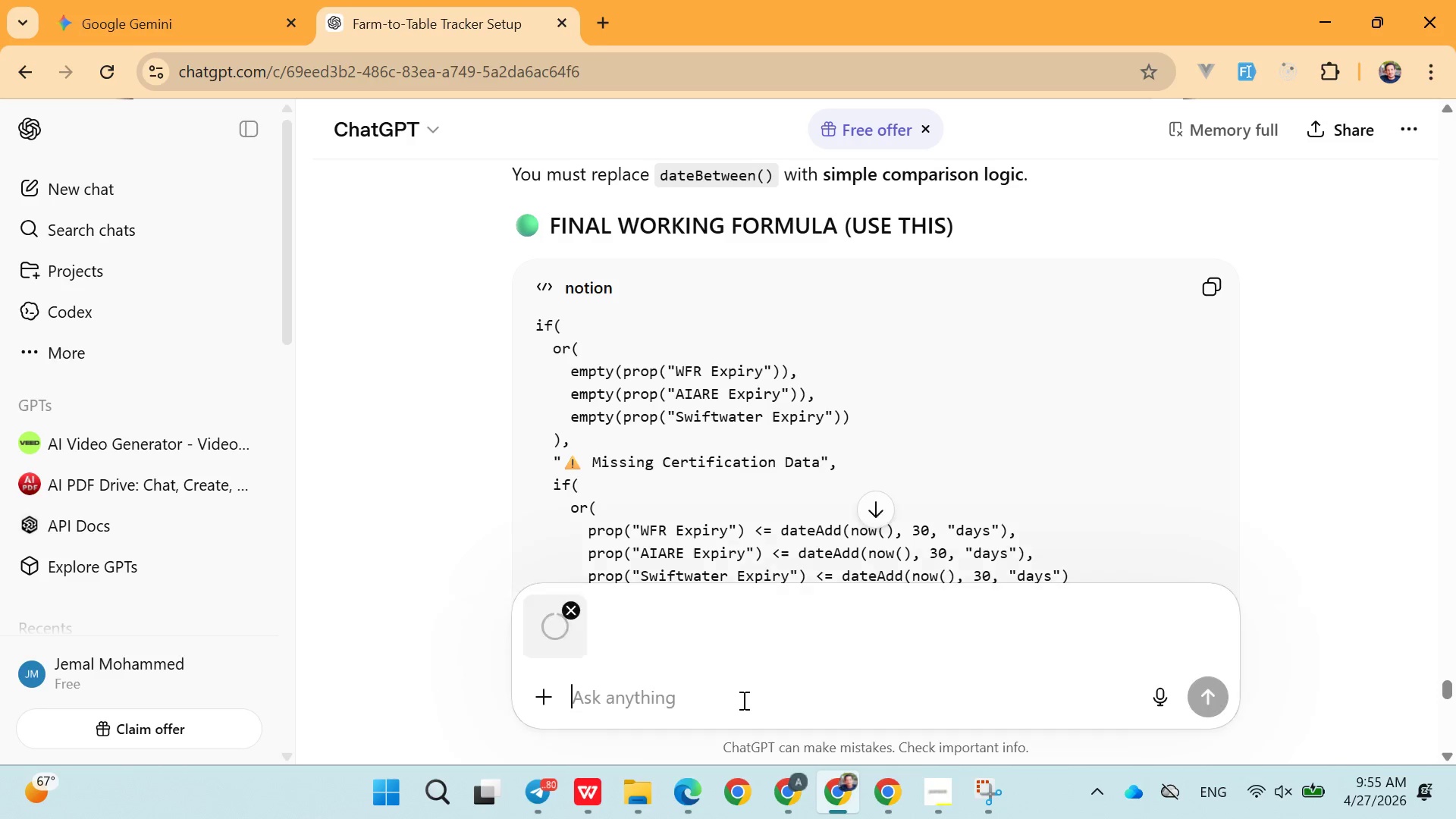 
key(Control+V)
 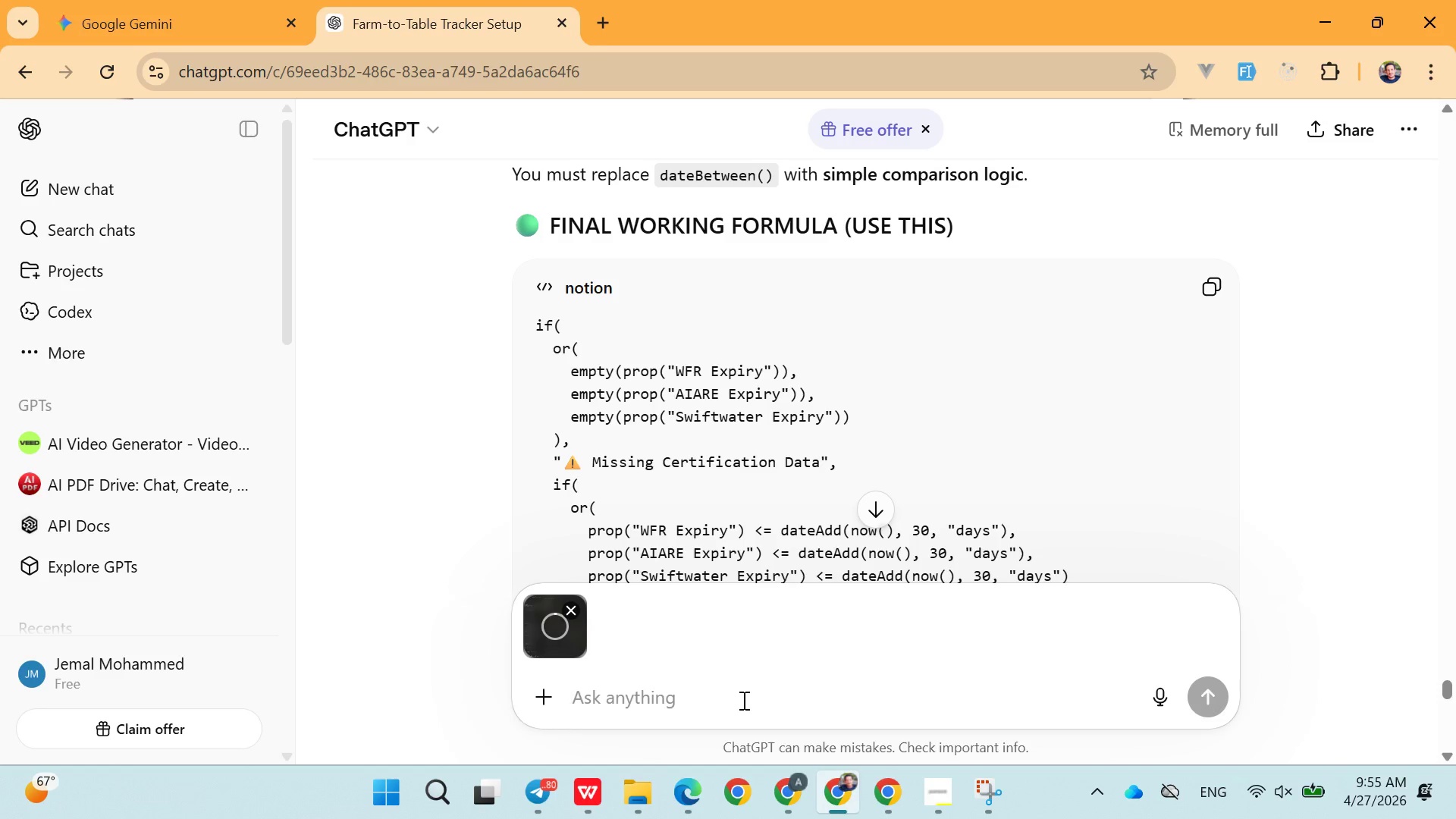 
key(Enter)
 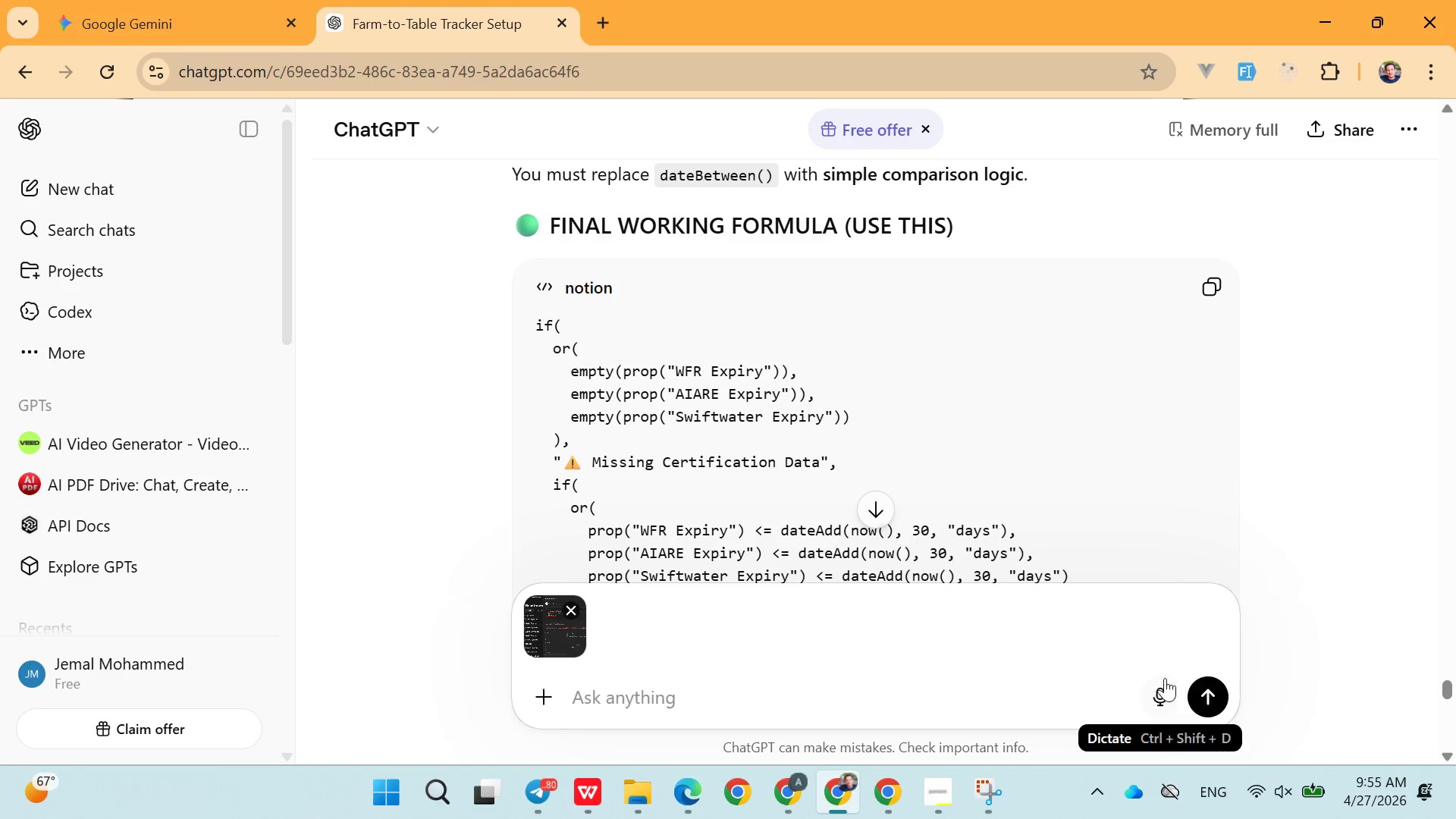 
left_click([1198, 695])
 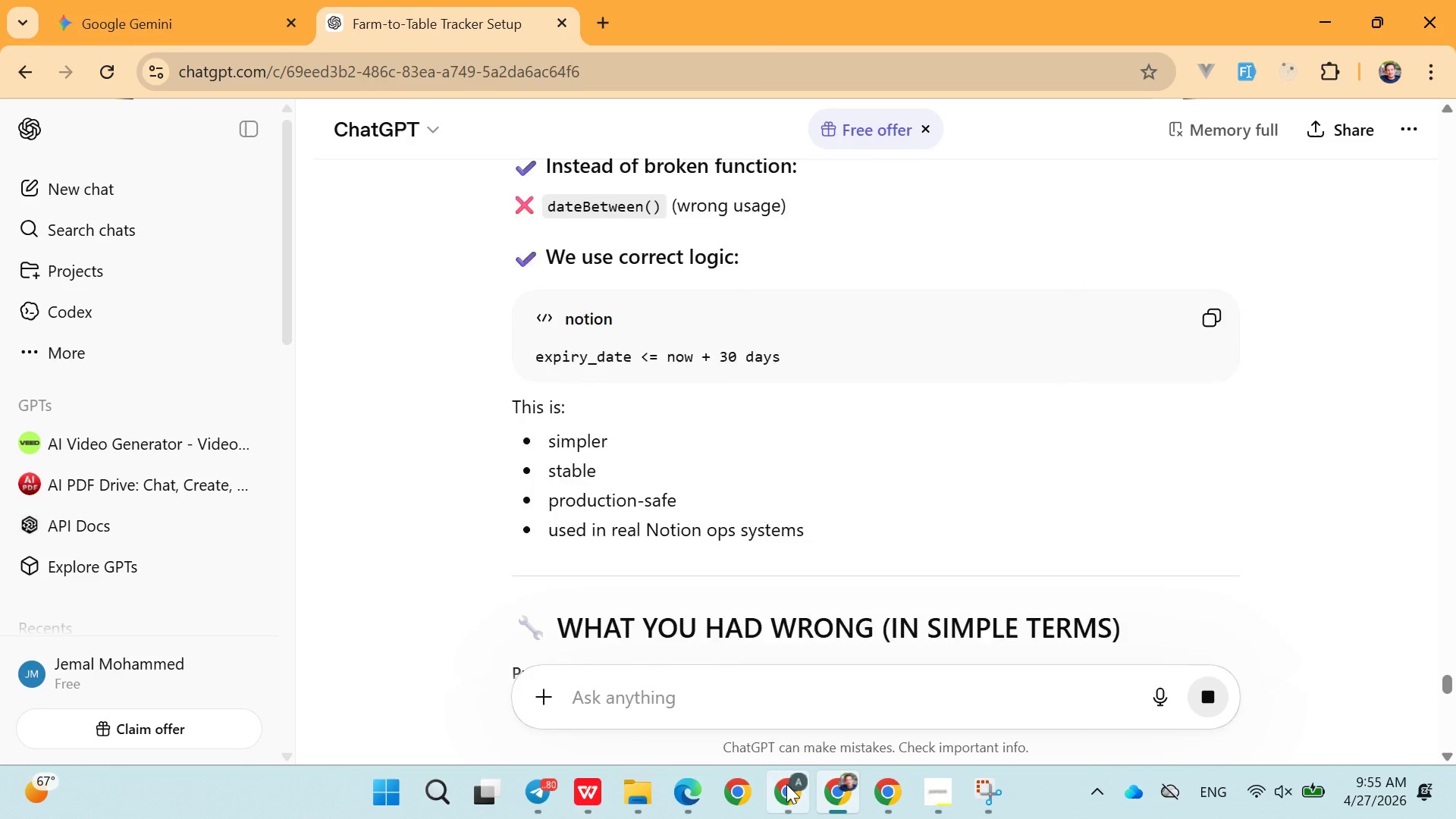 
left_click([786, 784])
 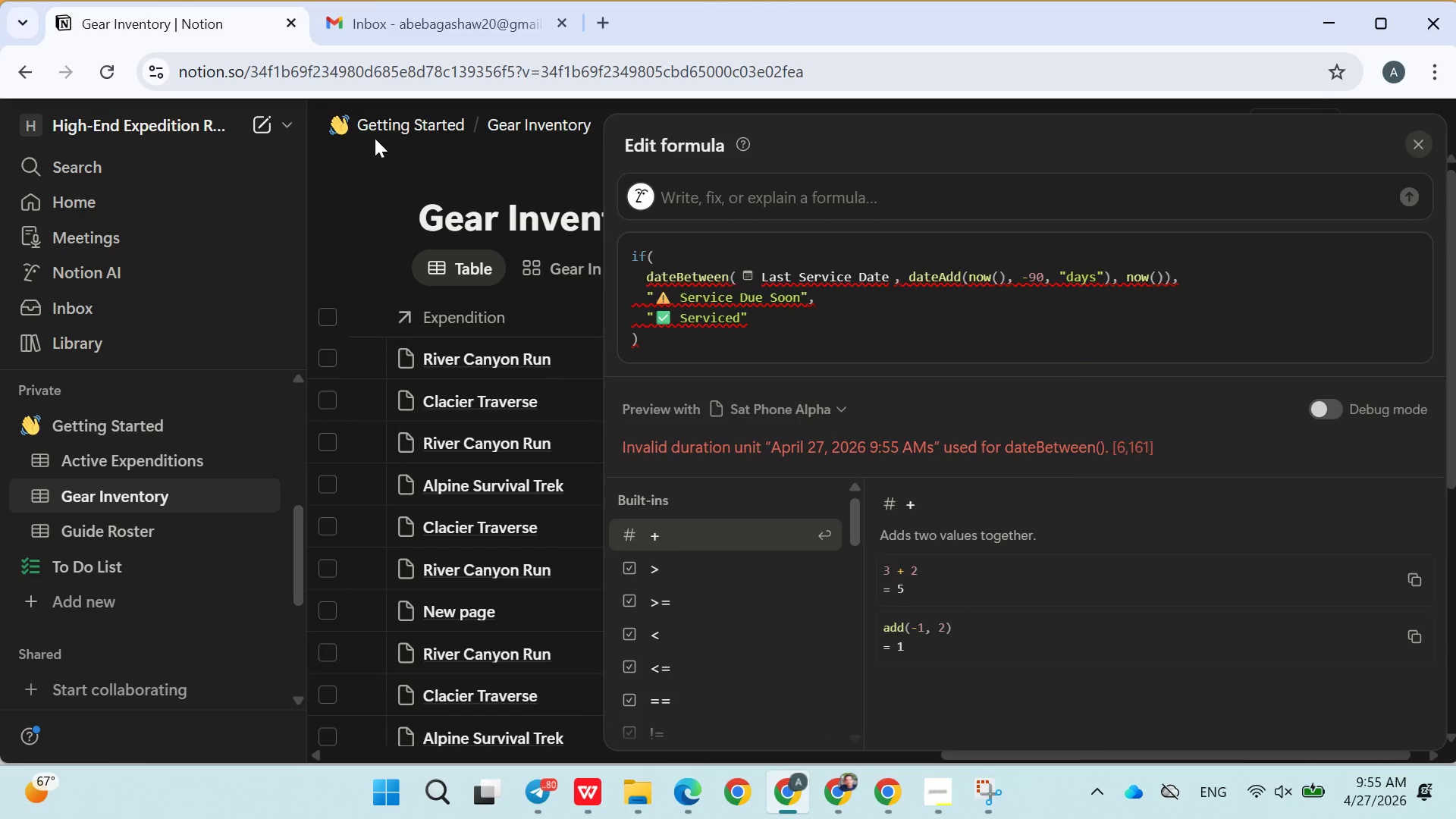 
double_click([379, 0])
 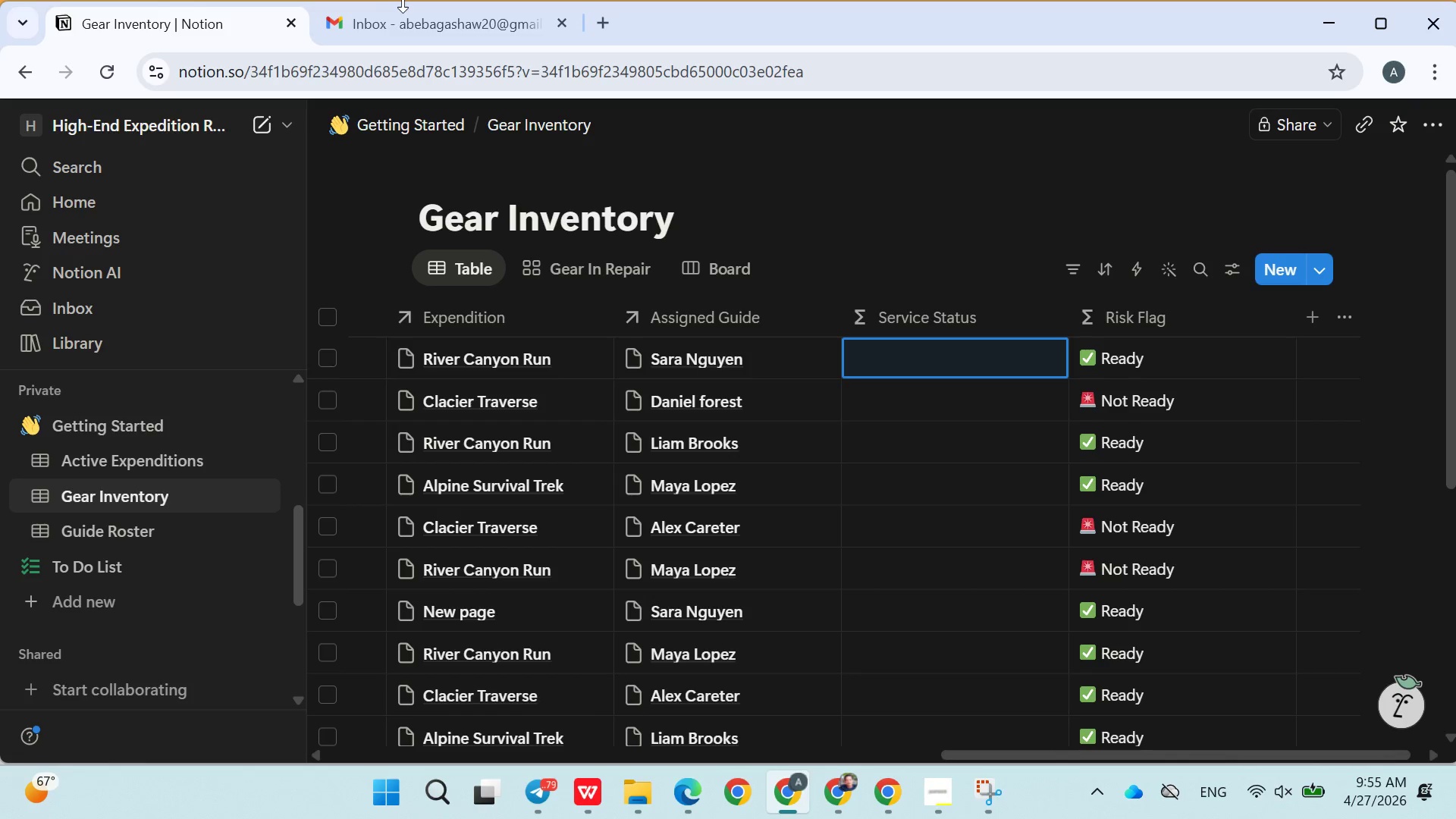 
triple_click([403, 0])
 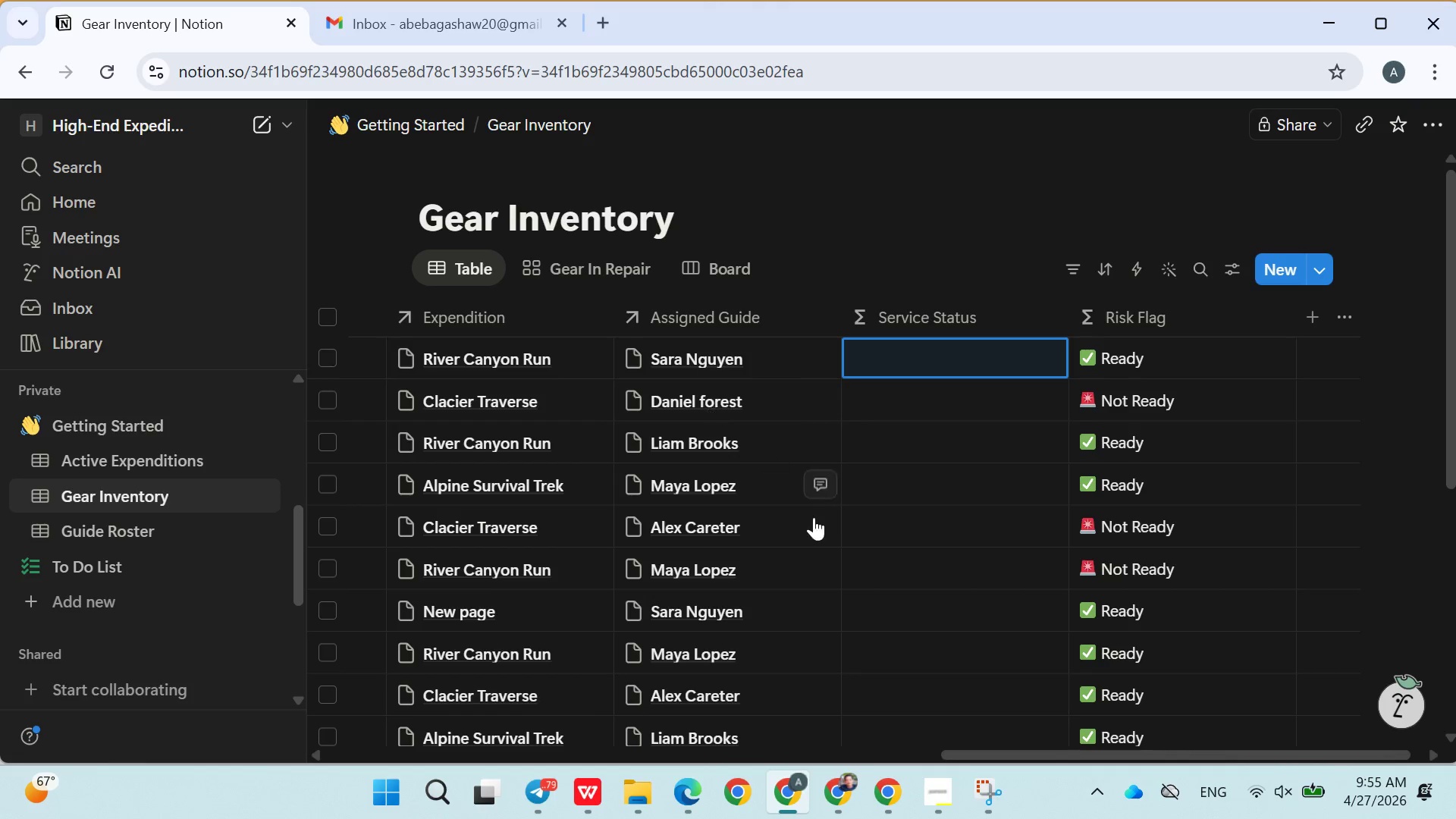 
scroll: coordinate [827, 563], scroll_direction: down, amount: 1.0
 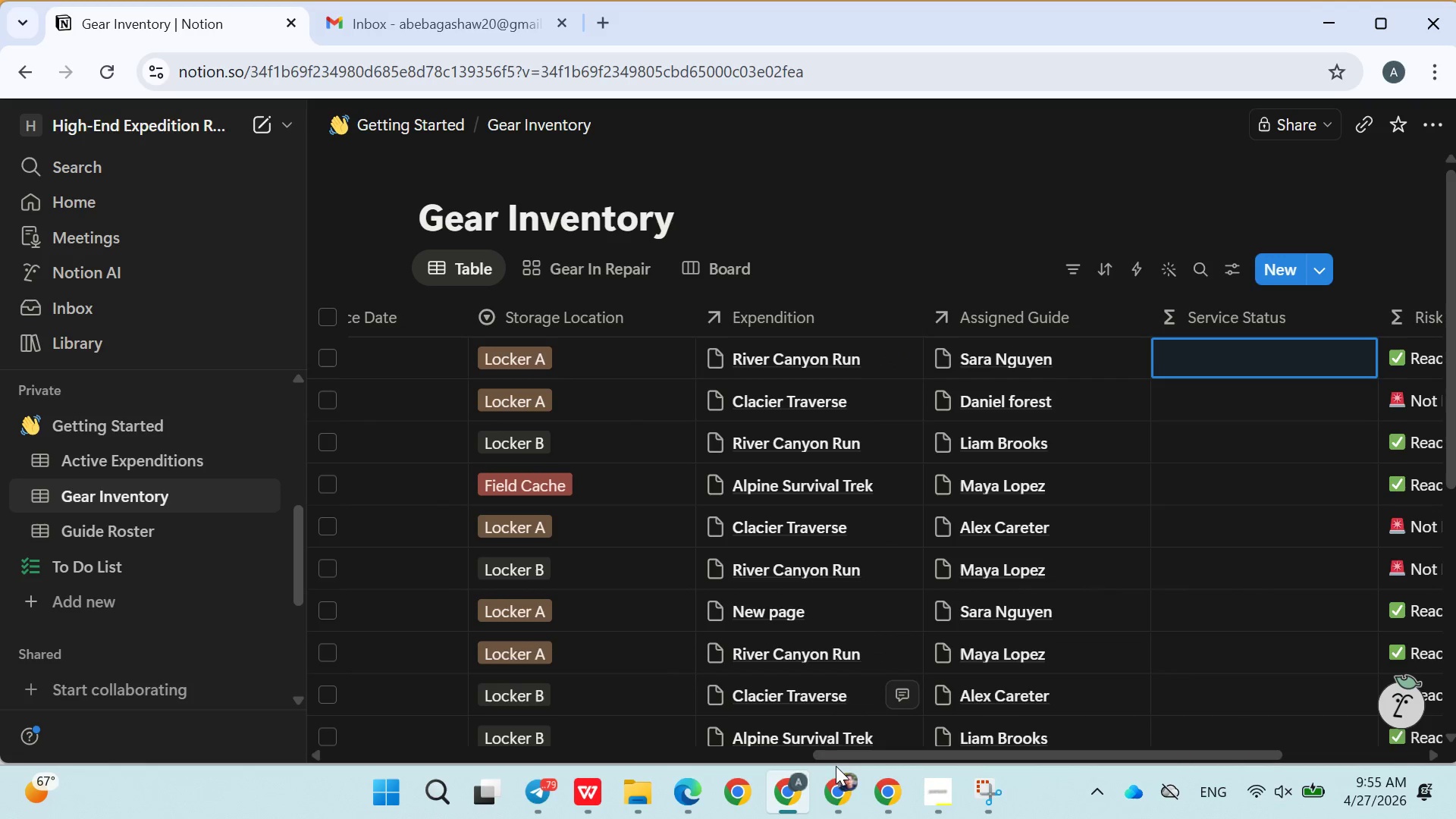 
left_click([792, 792])
 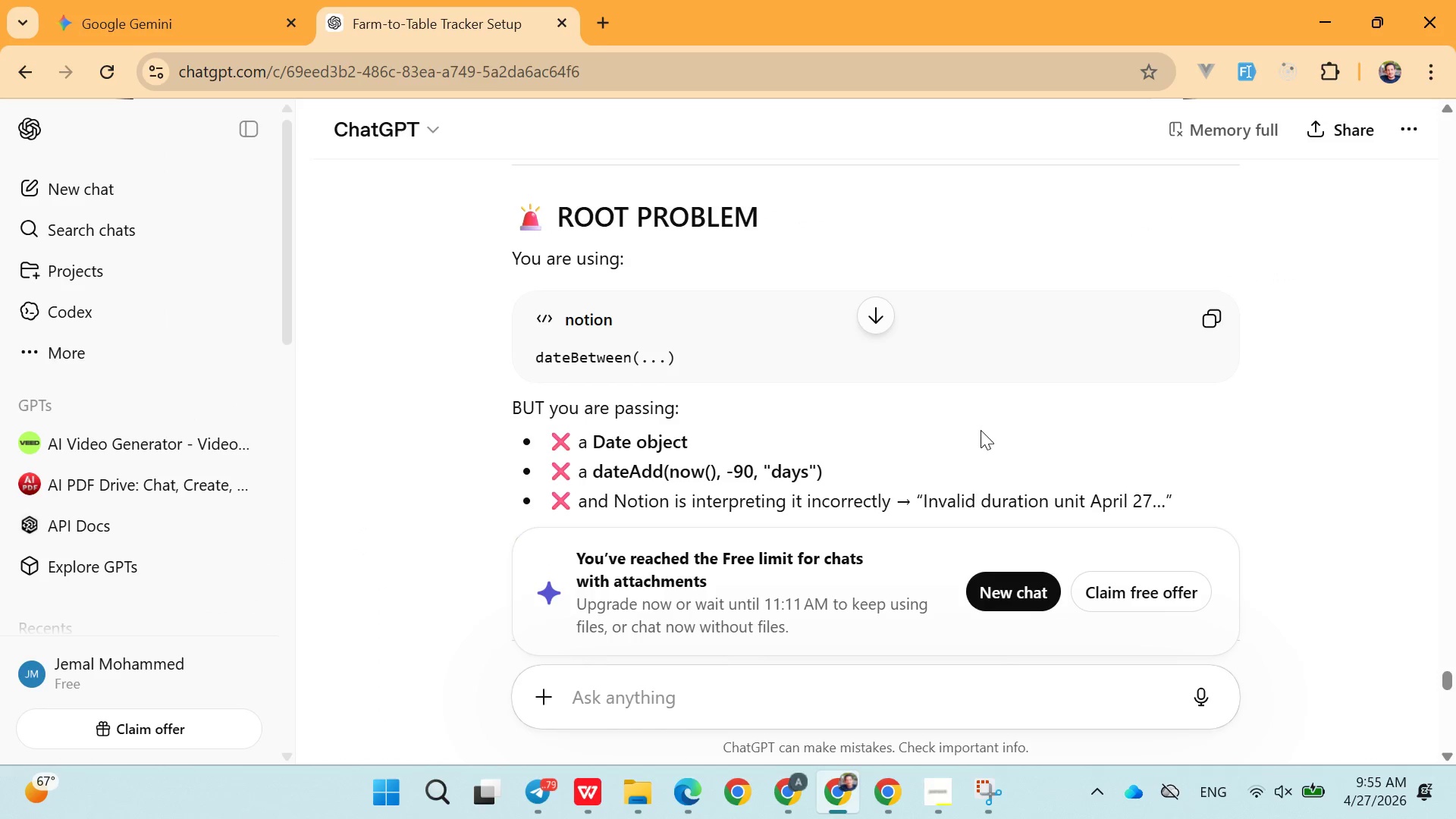 
wait(8.64)
 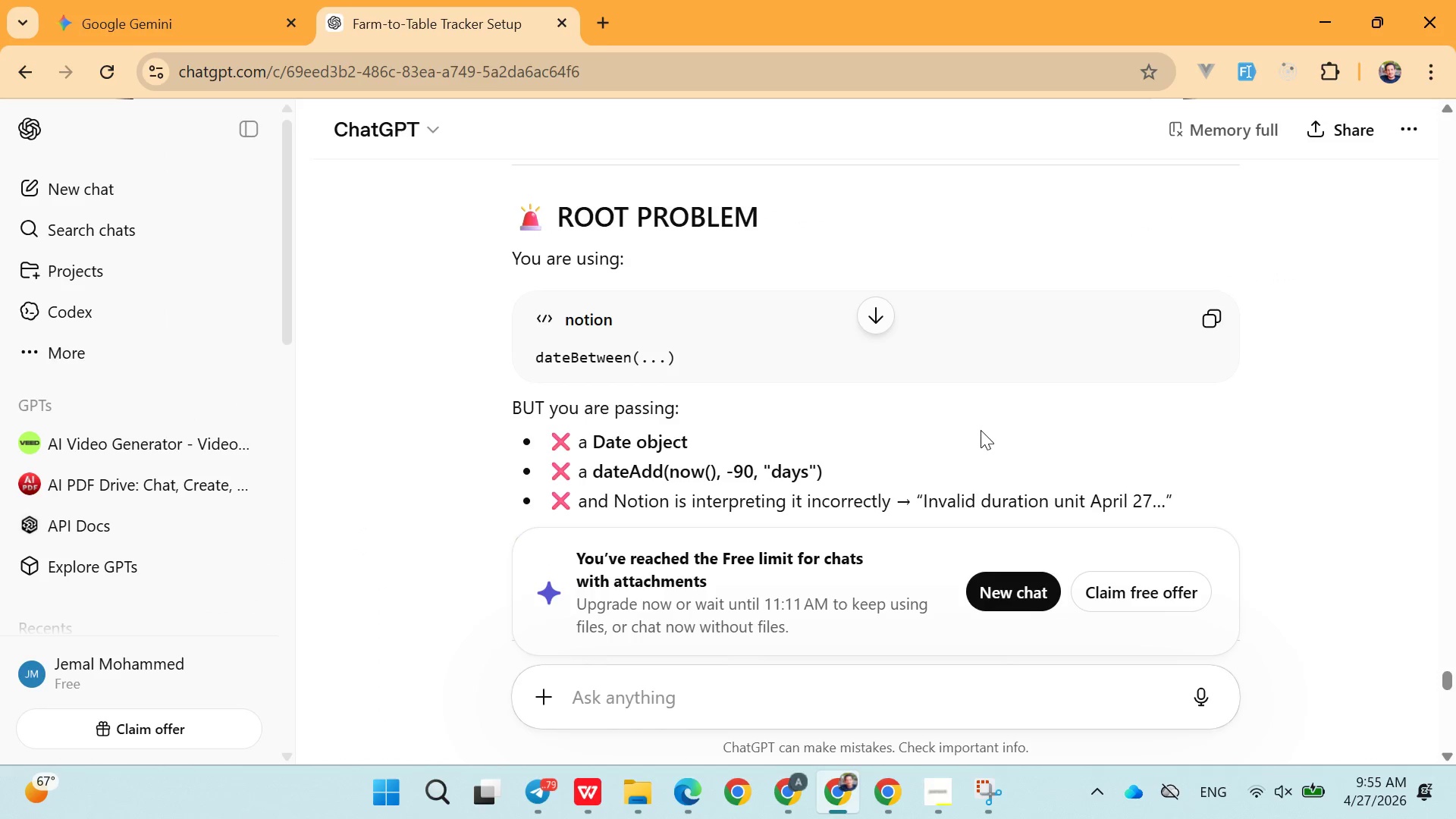 
left_click([1219, 287])
 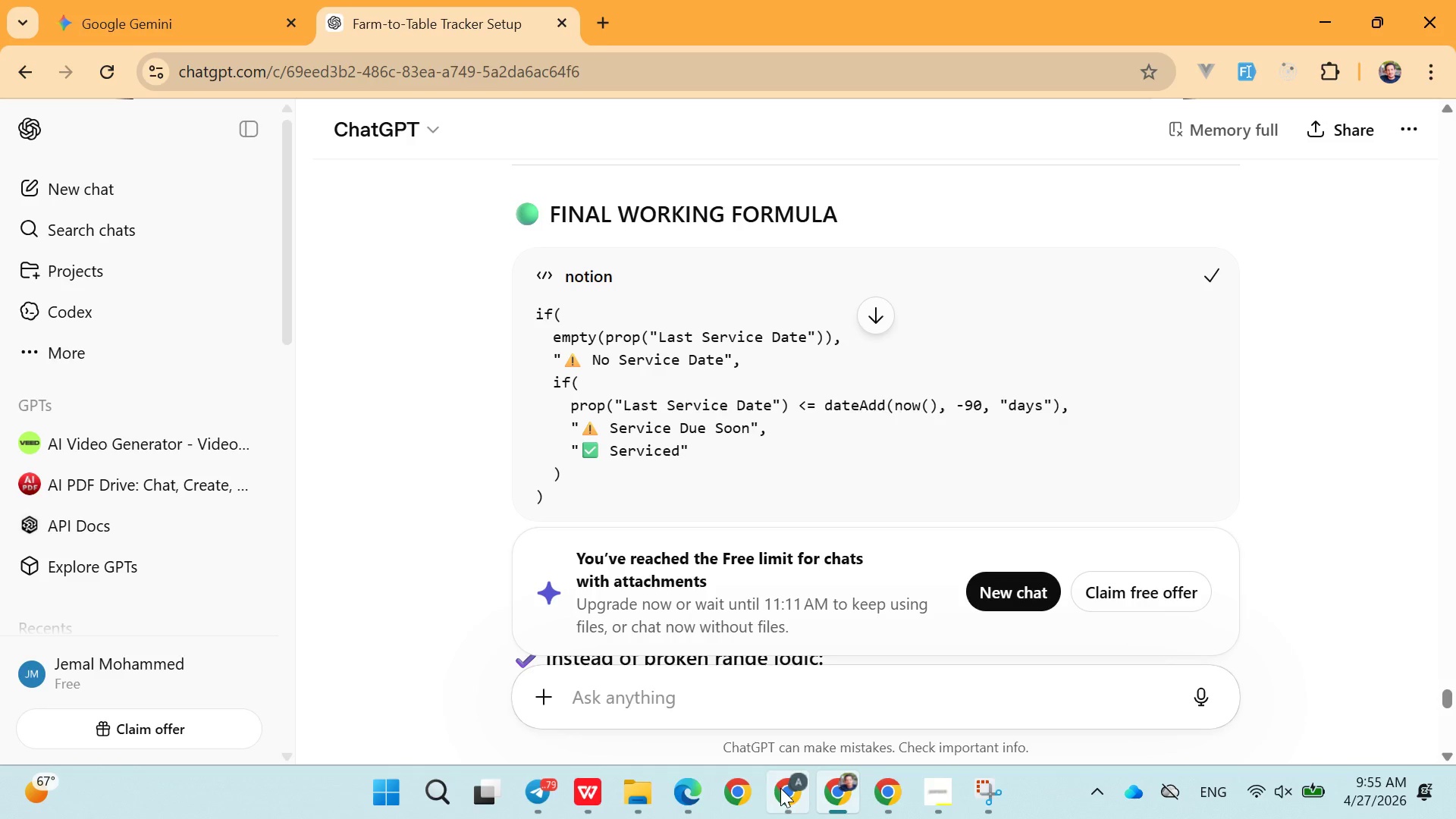 
left_click([782, 789])
 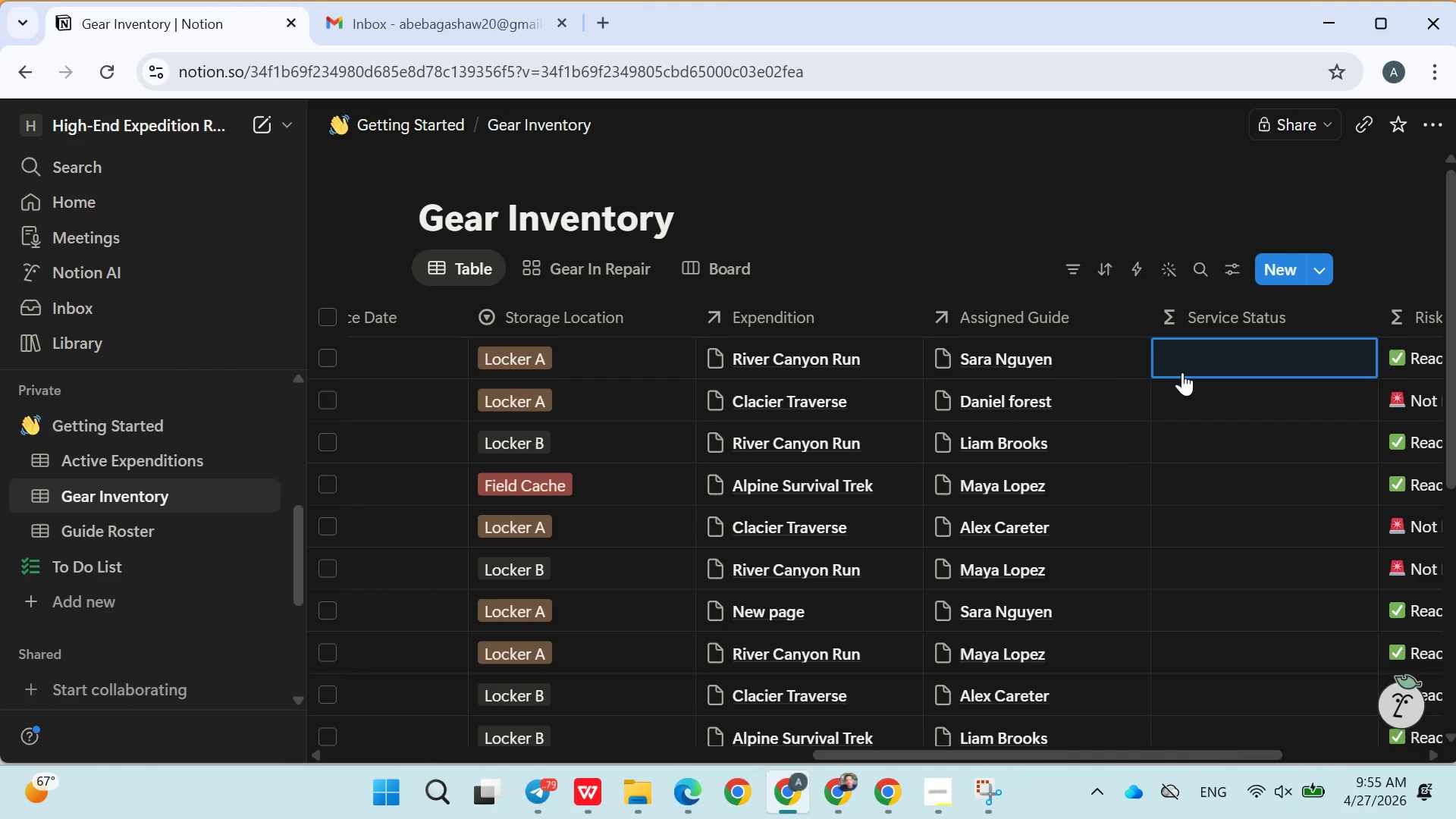 
left_click([1184, 372])
 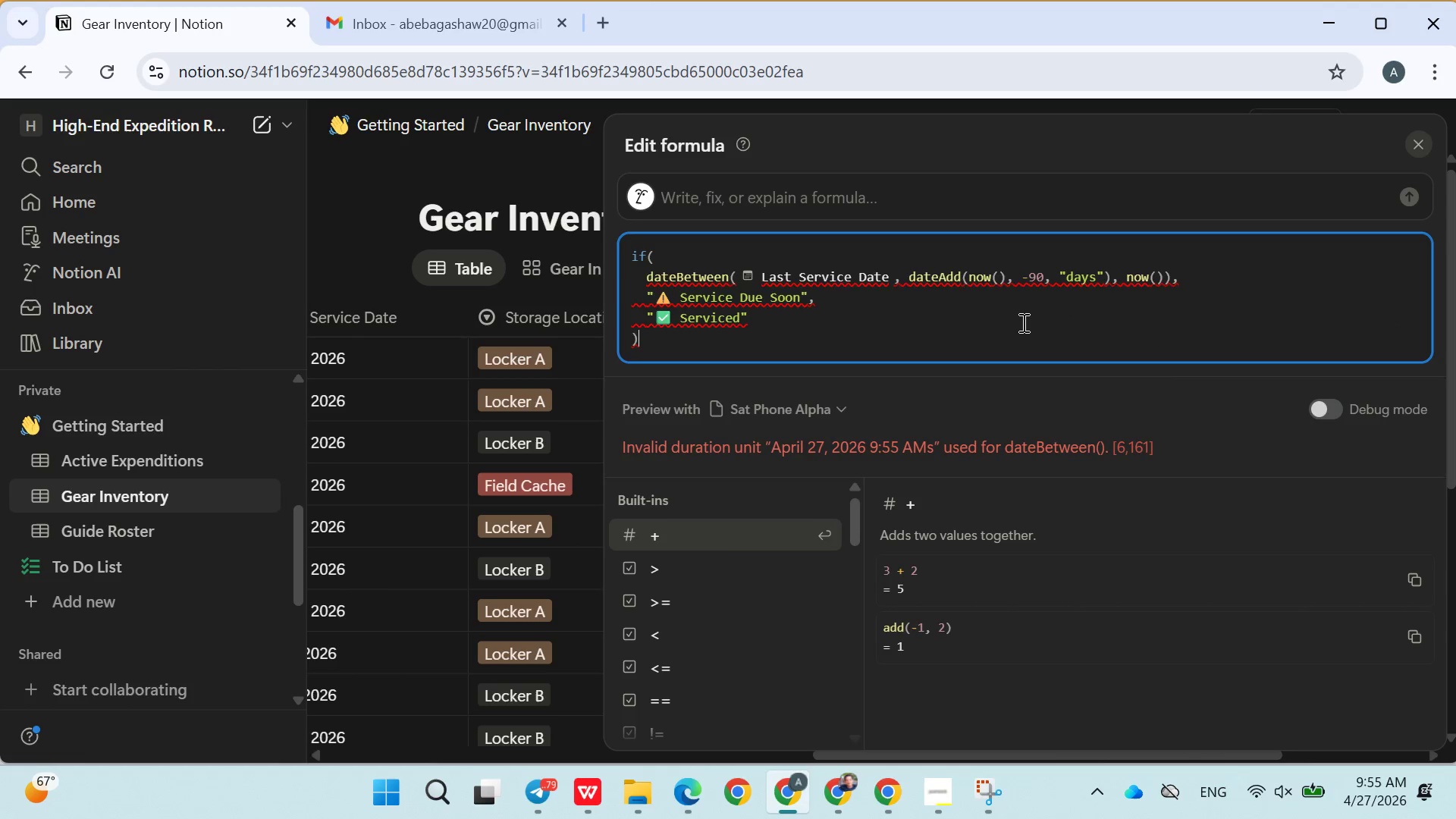 
left_click([1021, 322])
 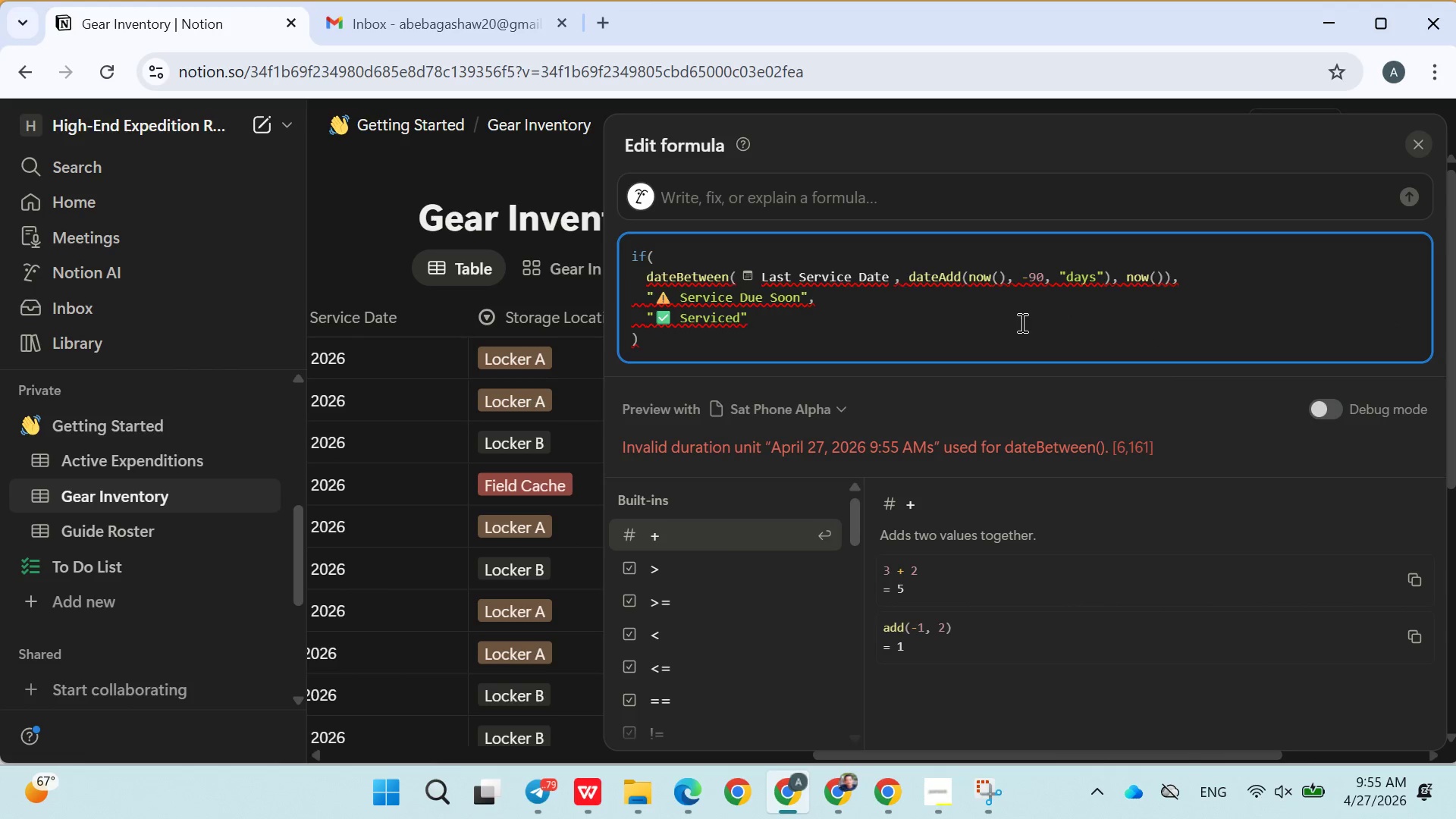 
key(Control+A)
 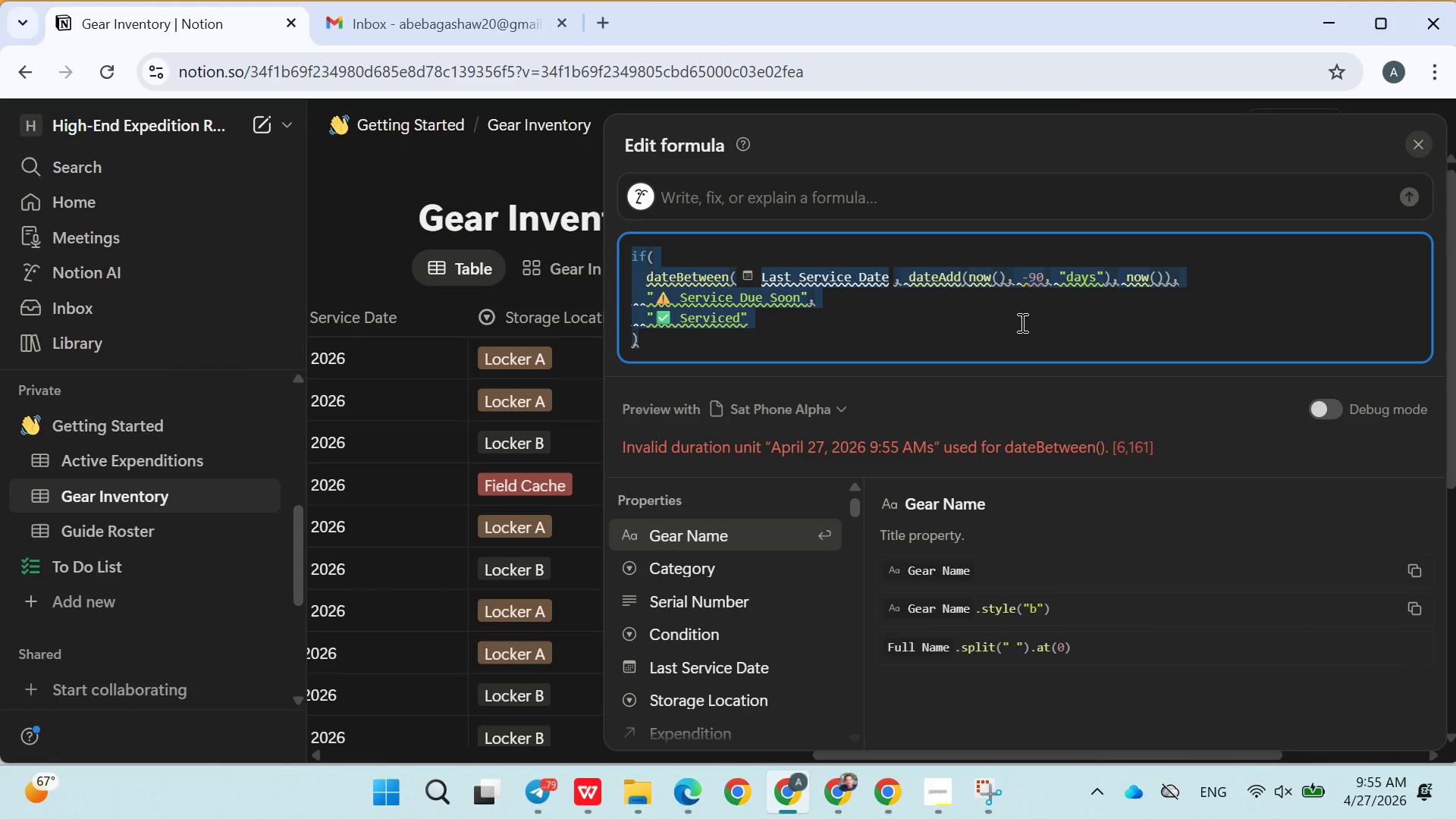 
key(Control+V)
 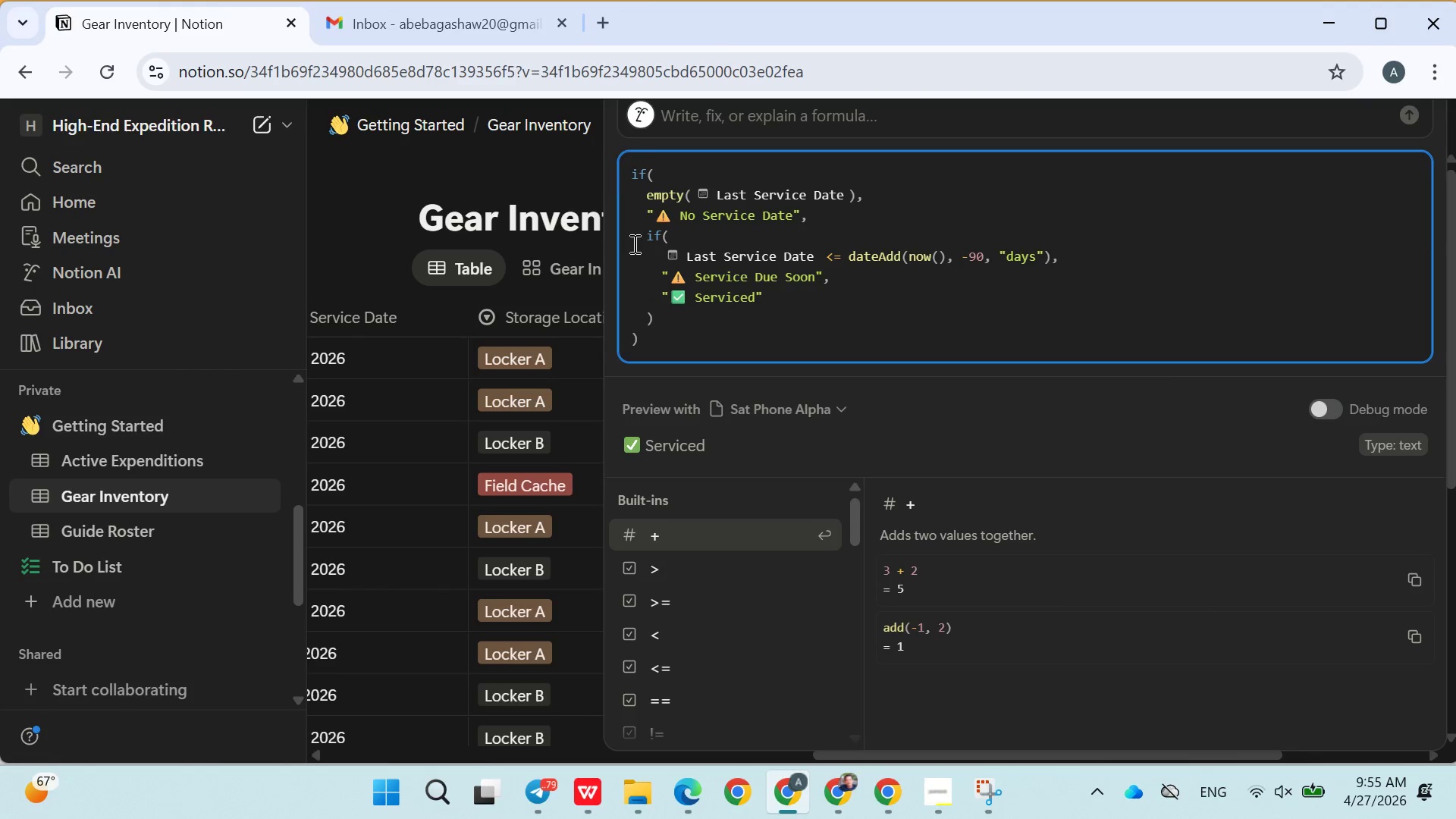 
left_click([541, 173])
 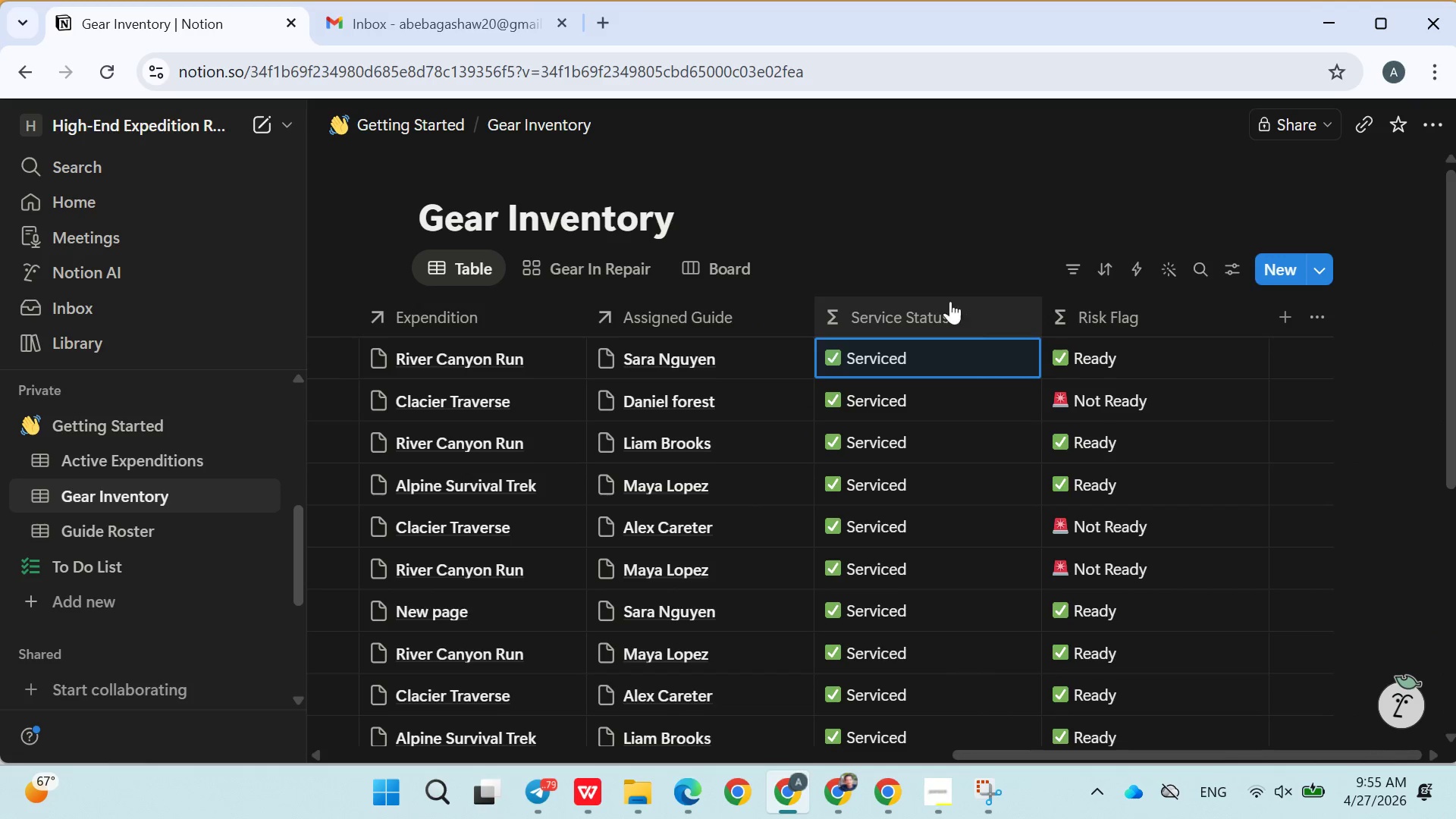 
wait(13.36)
 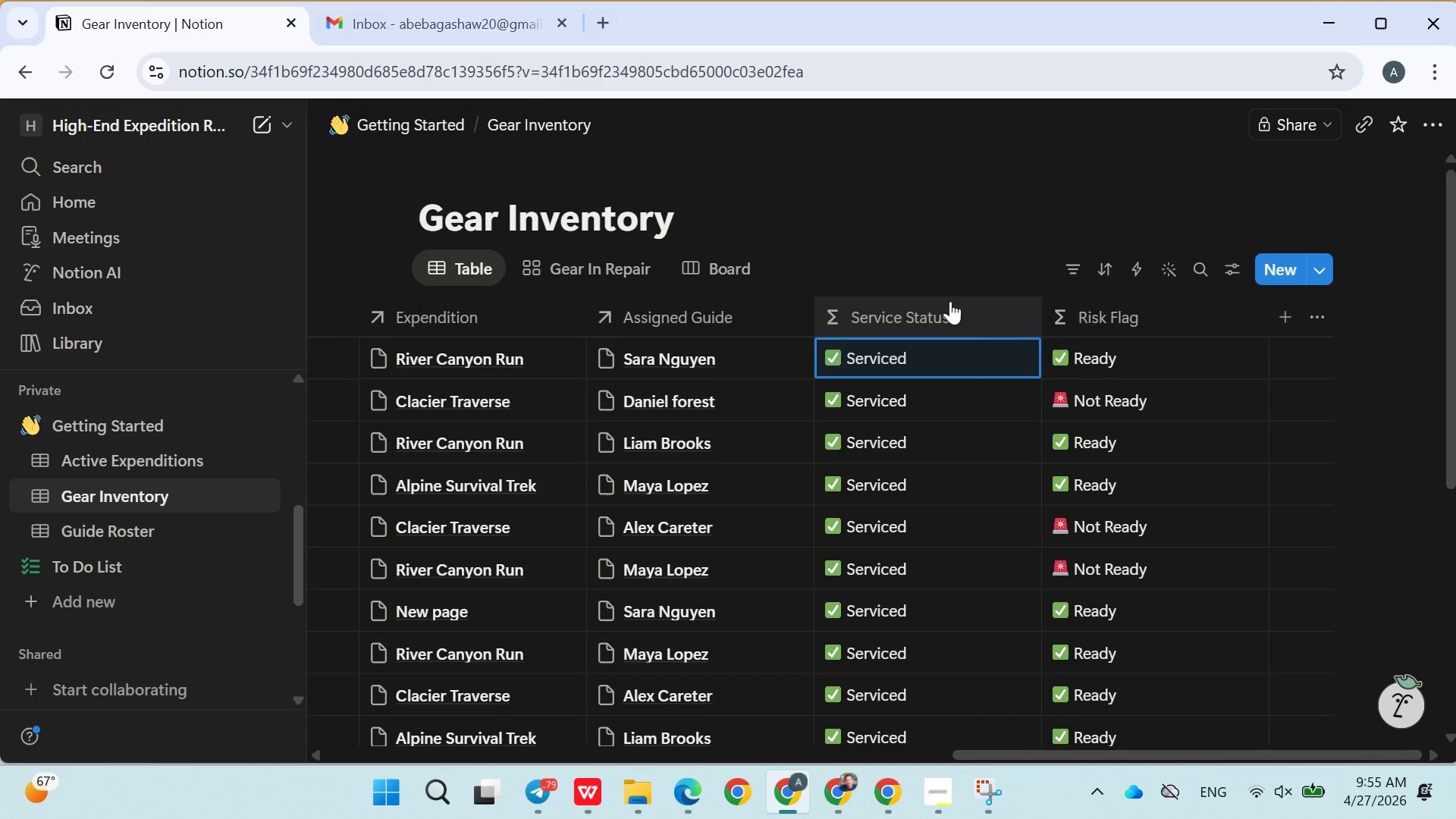 
left_click([989, 788])
 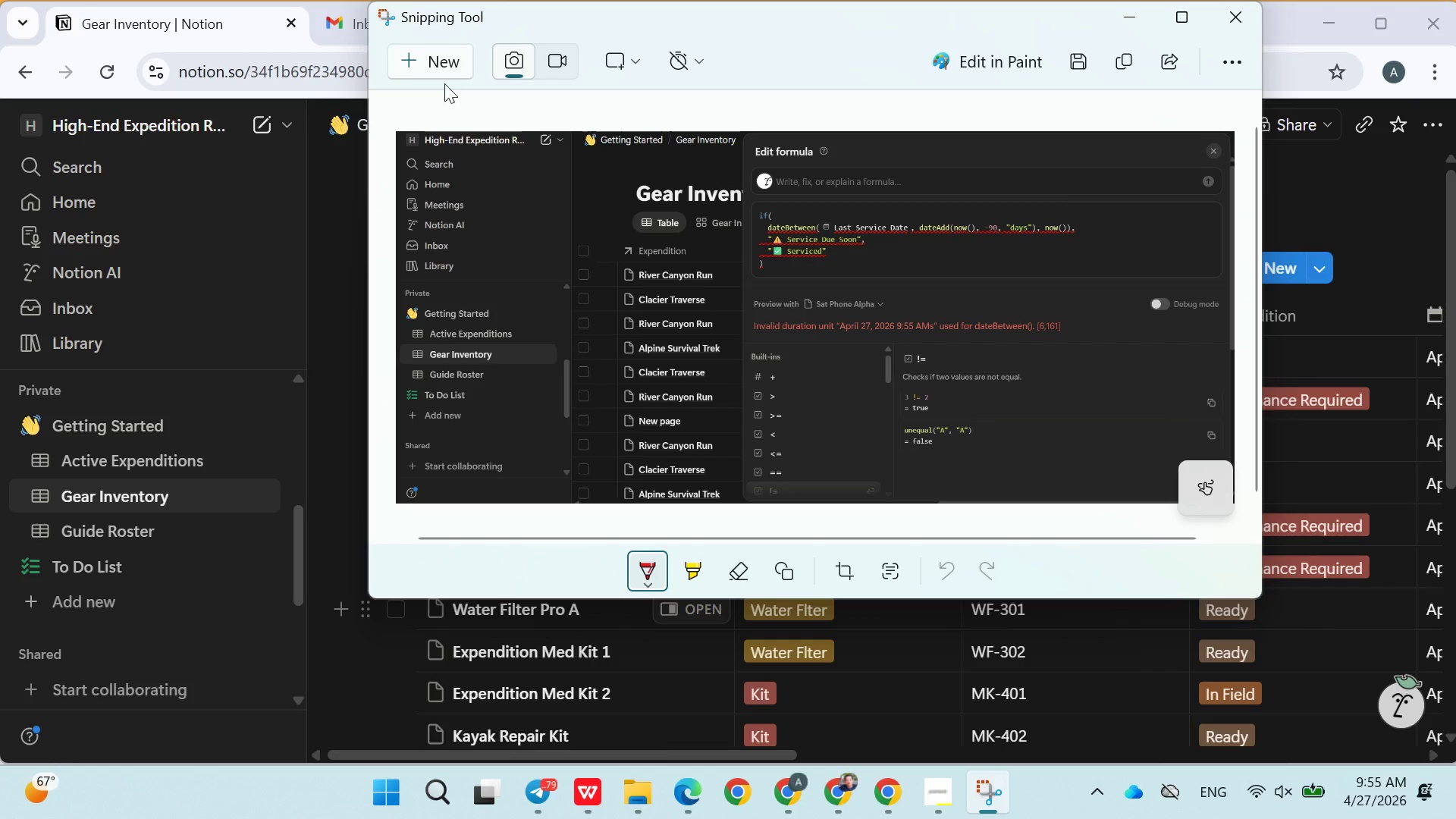 
left_click([441, 71])
 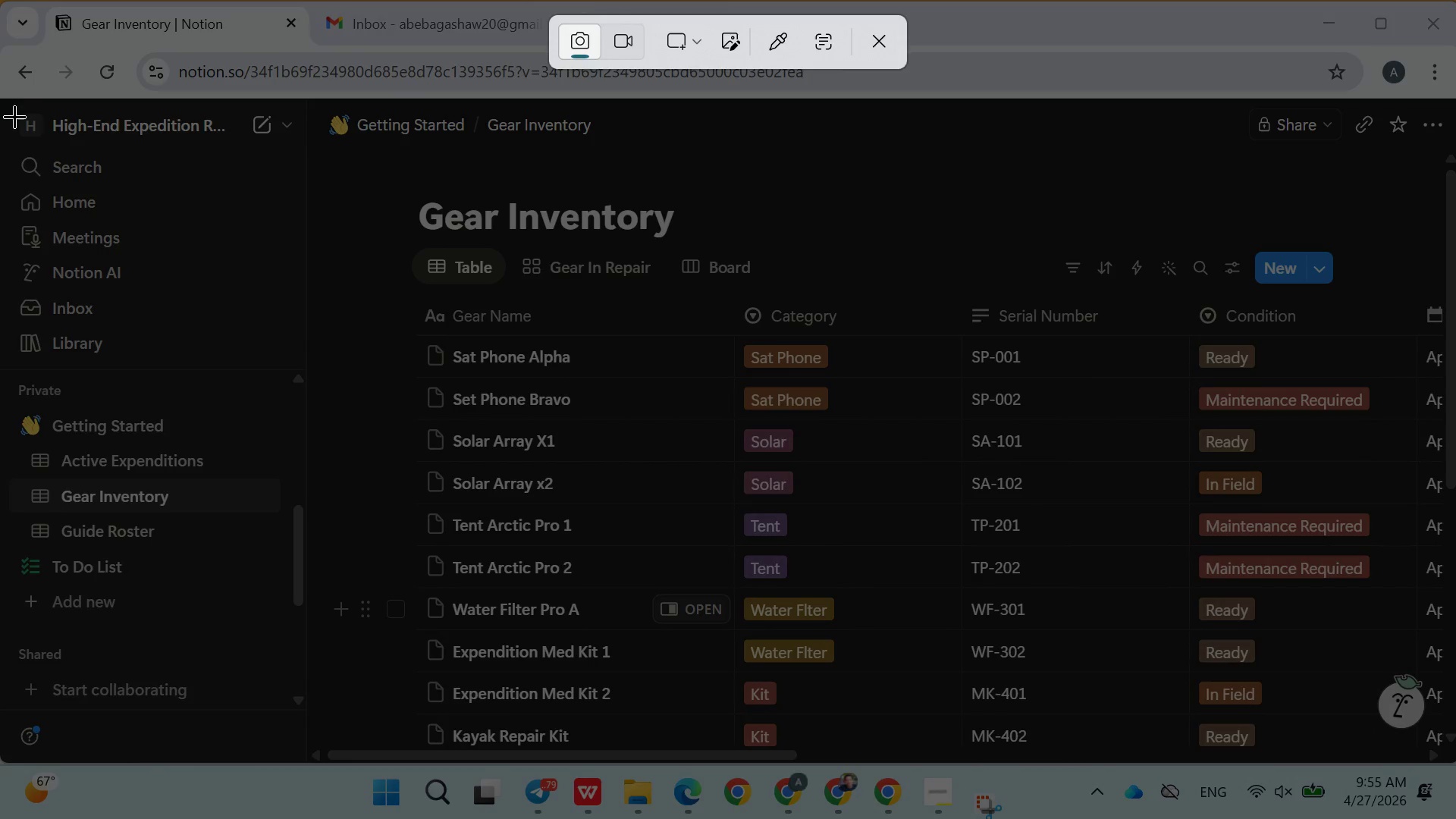 
left_click_drag(start_coordinate=[11, 113], to_coordinate=[1445, 742])
 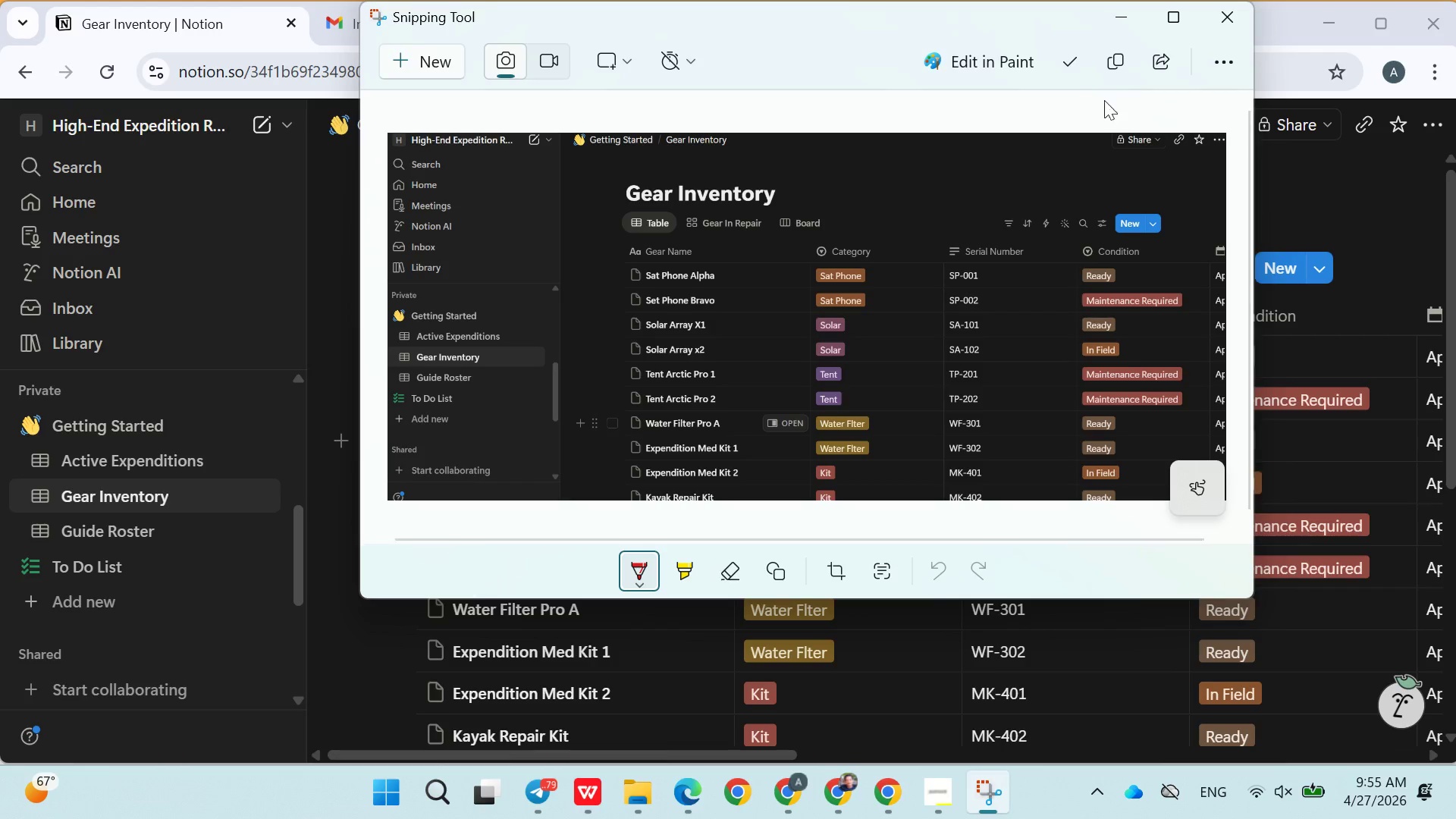 
left_click([1106, 69])
 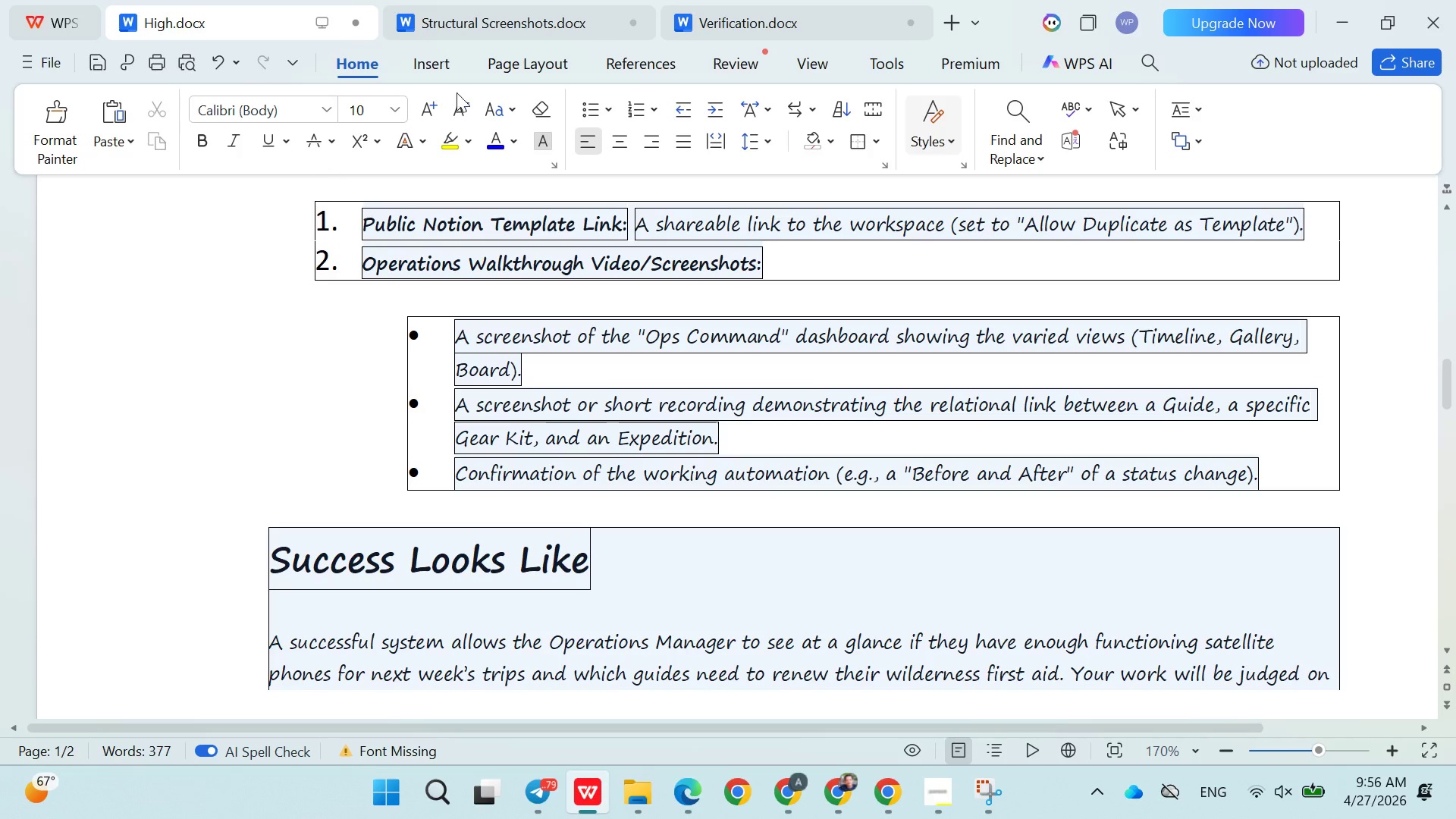 
left_click([501, 30])
 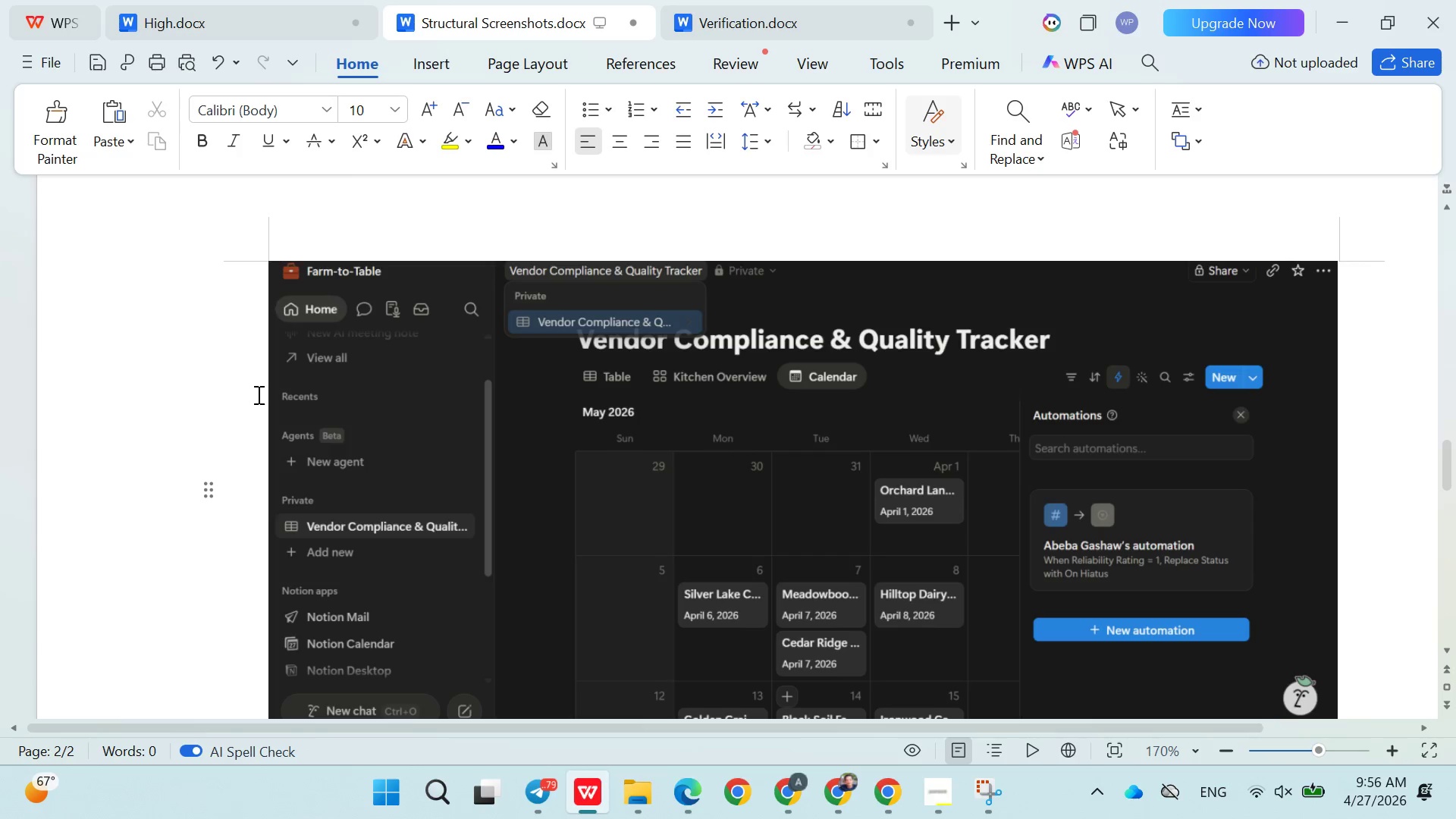 
key(Control+A)
 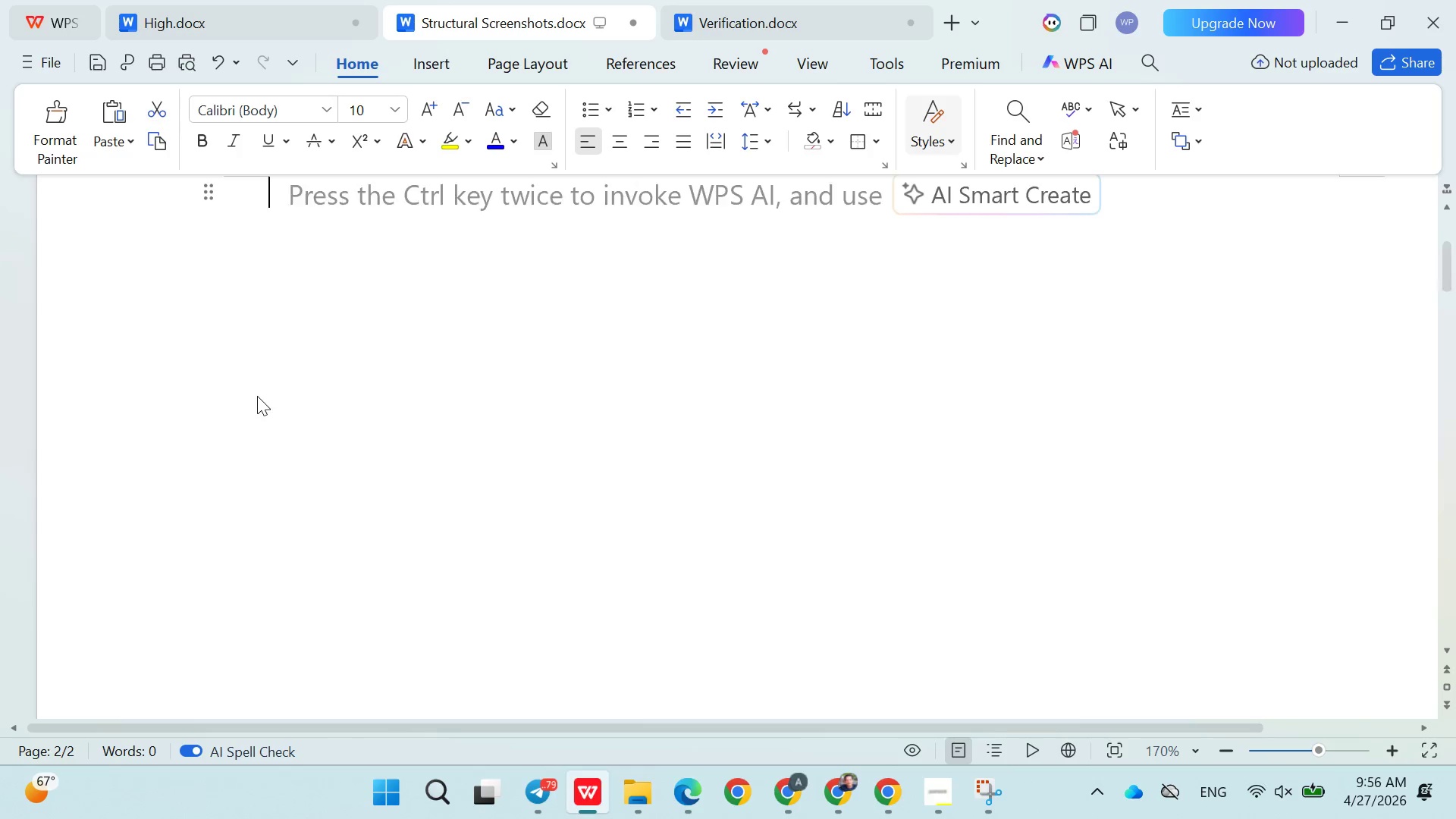 
key(Backspace)
 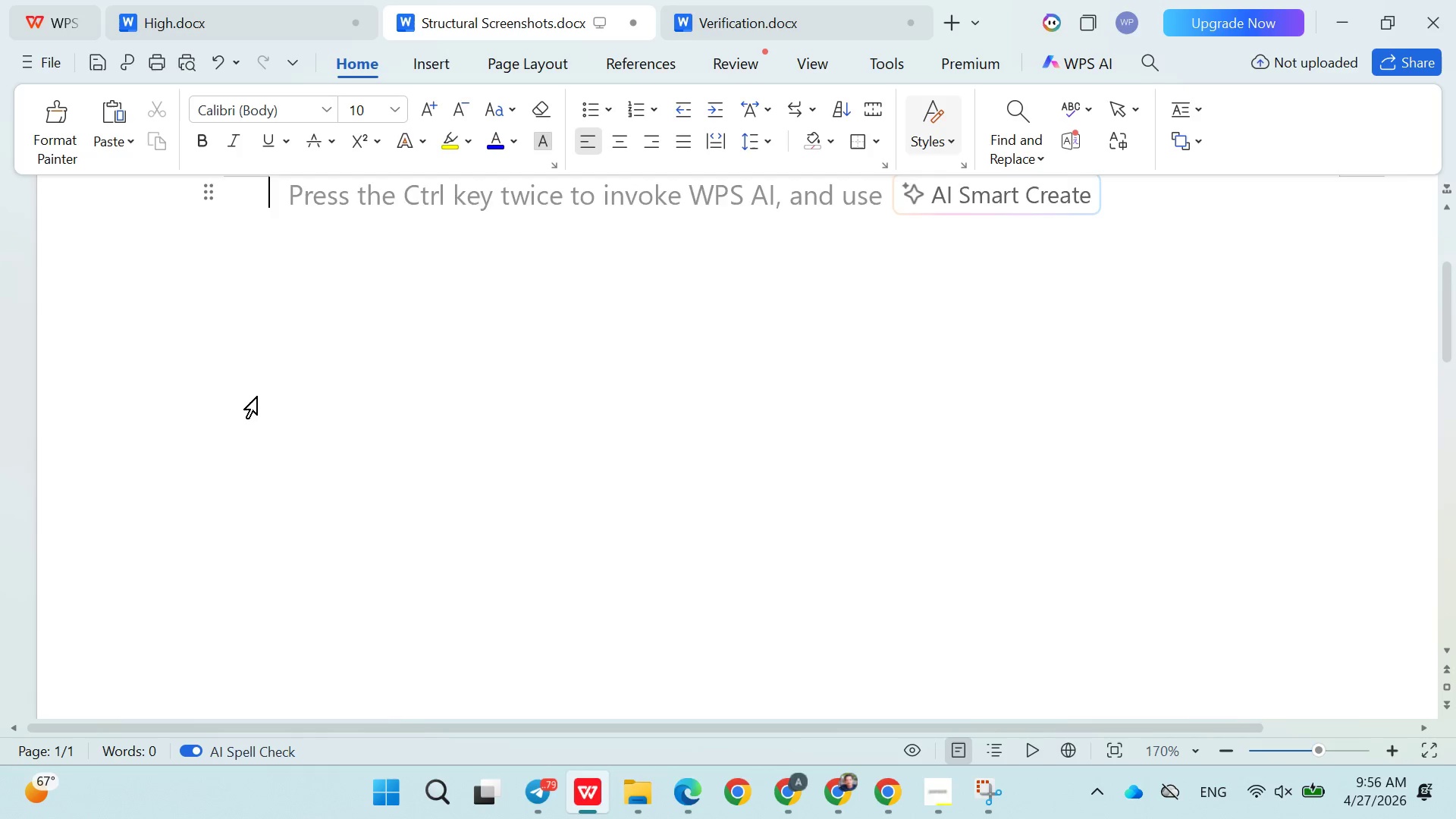 
key(Control+ControlLeft)
 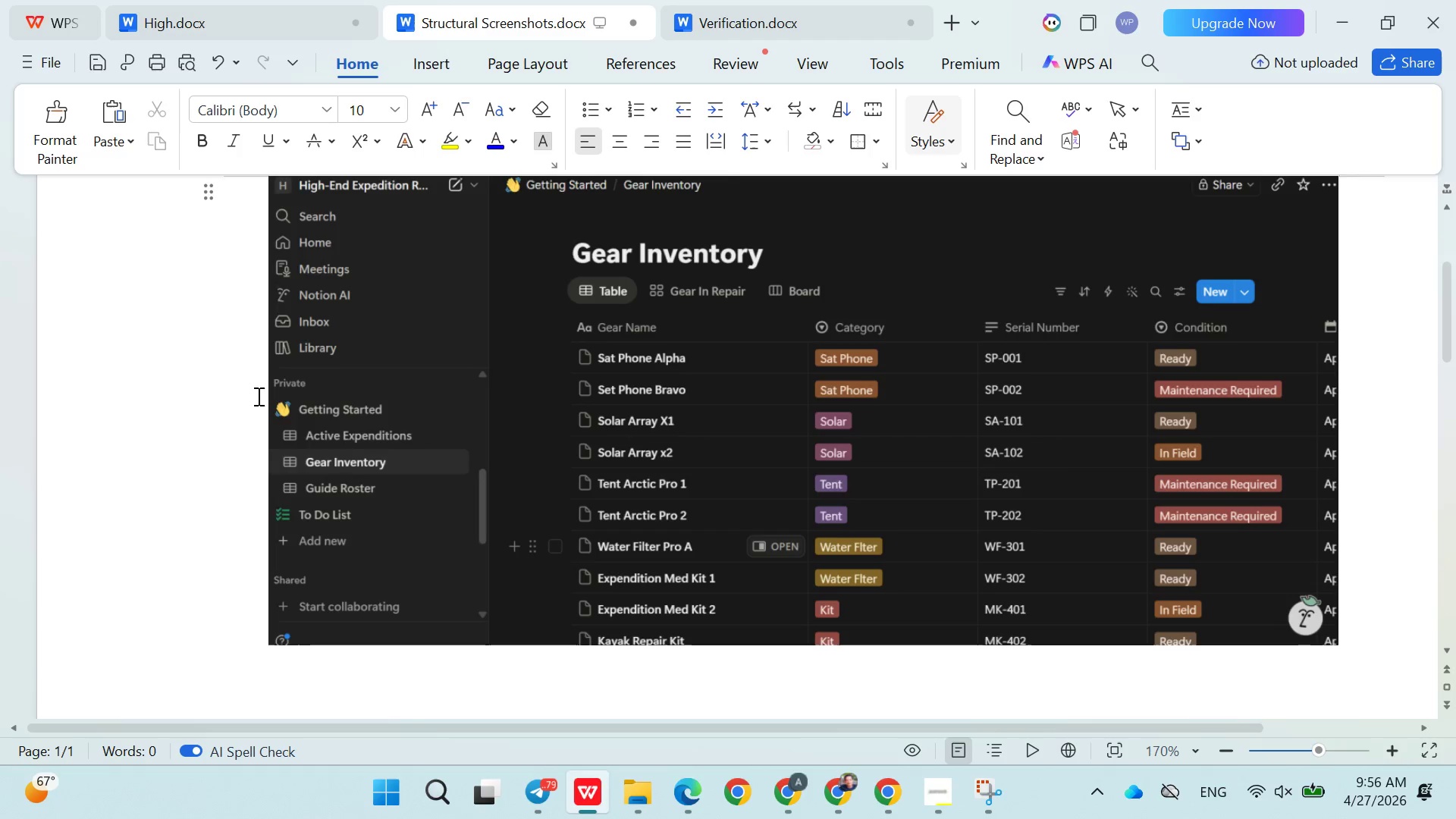 
key(Control+V)
 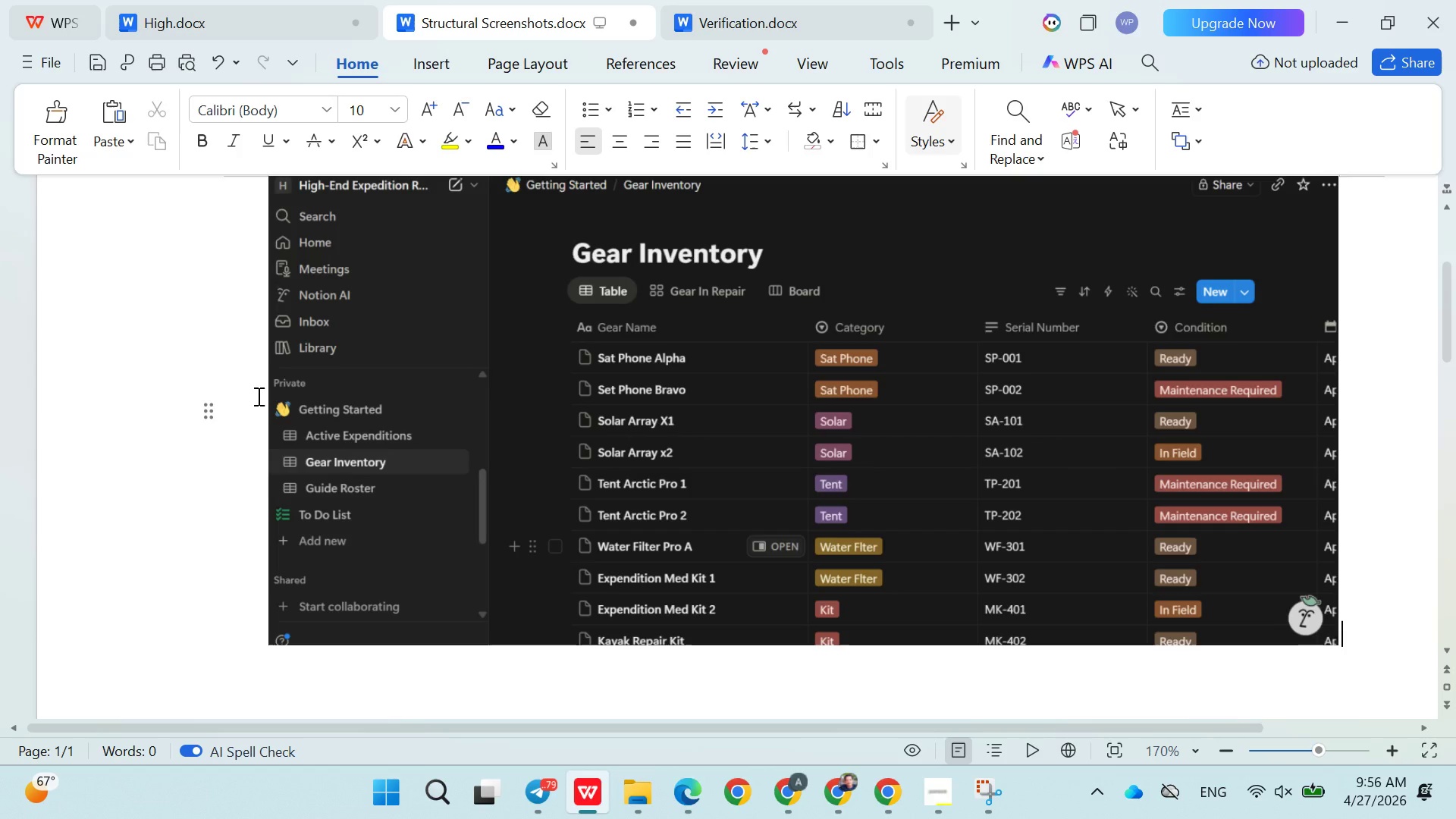 
key(Enter)
 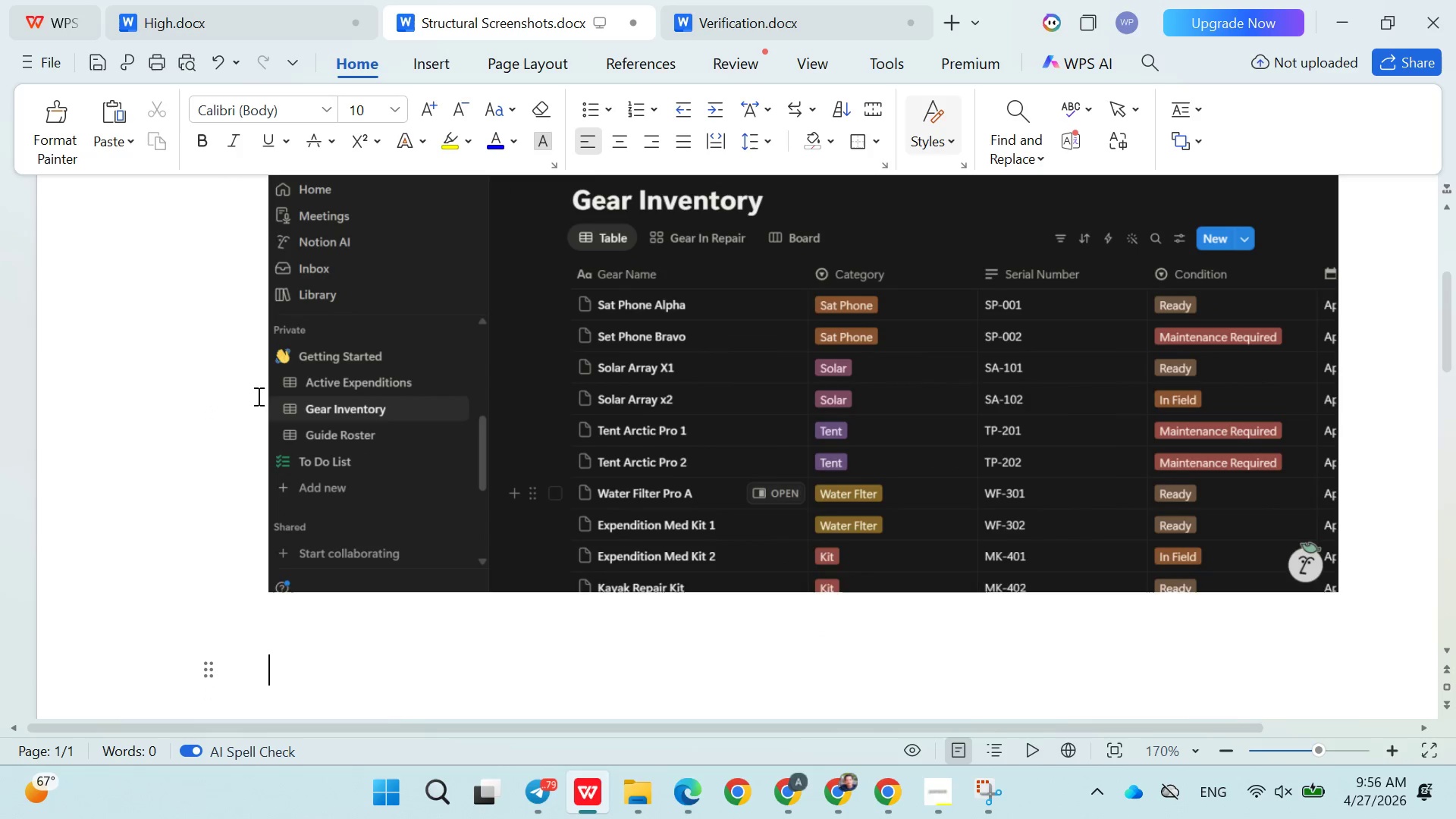 
key(Enter)
 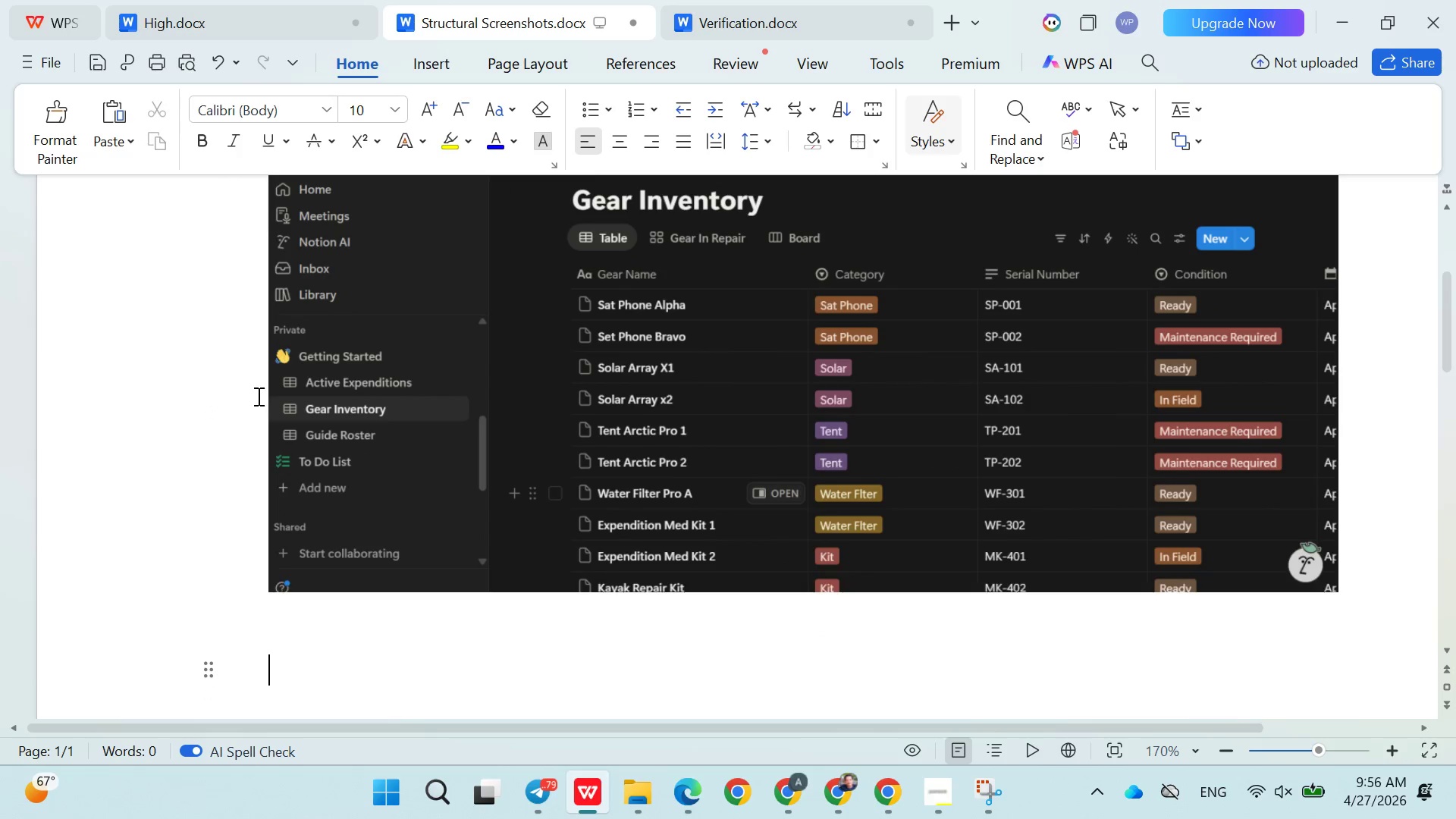 
key(Enter)
 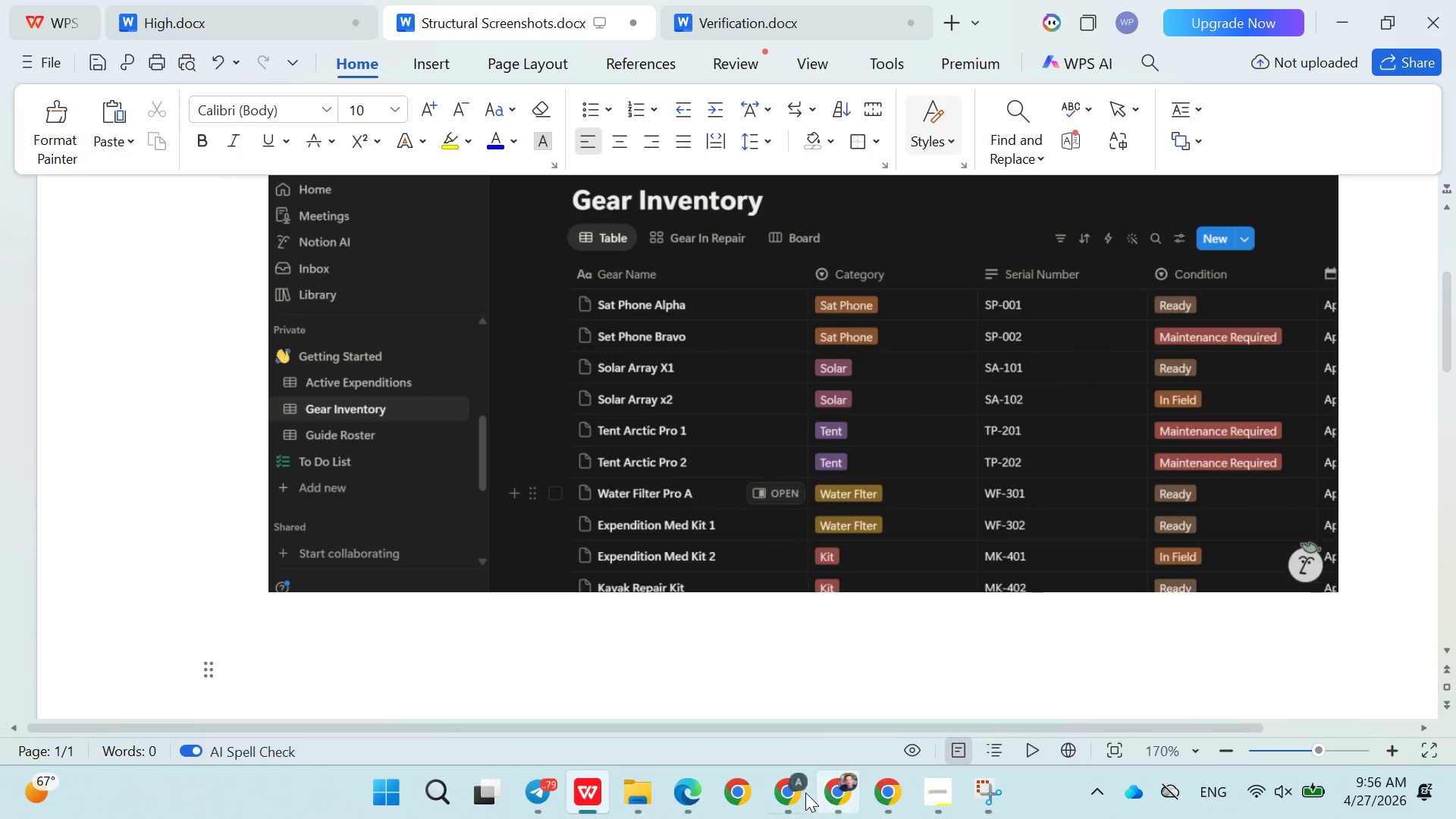 
left_click([795, 787])
 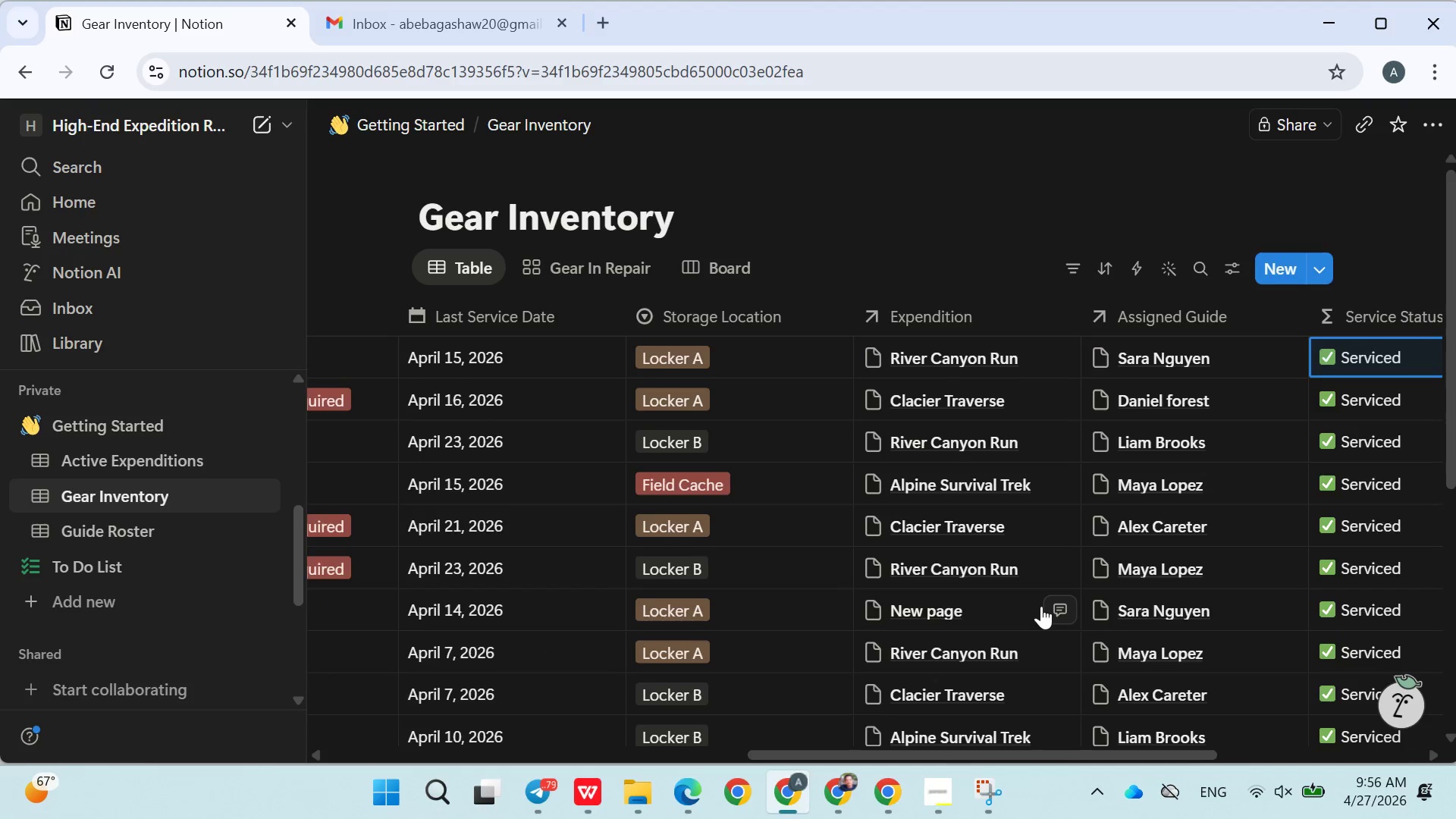 
left_click([996, 788])
 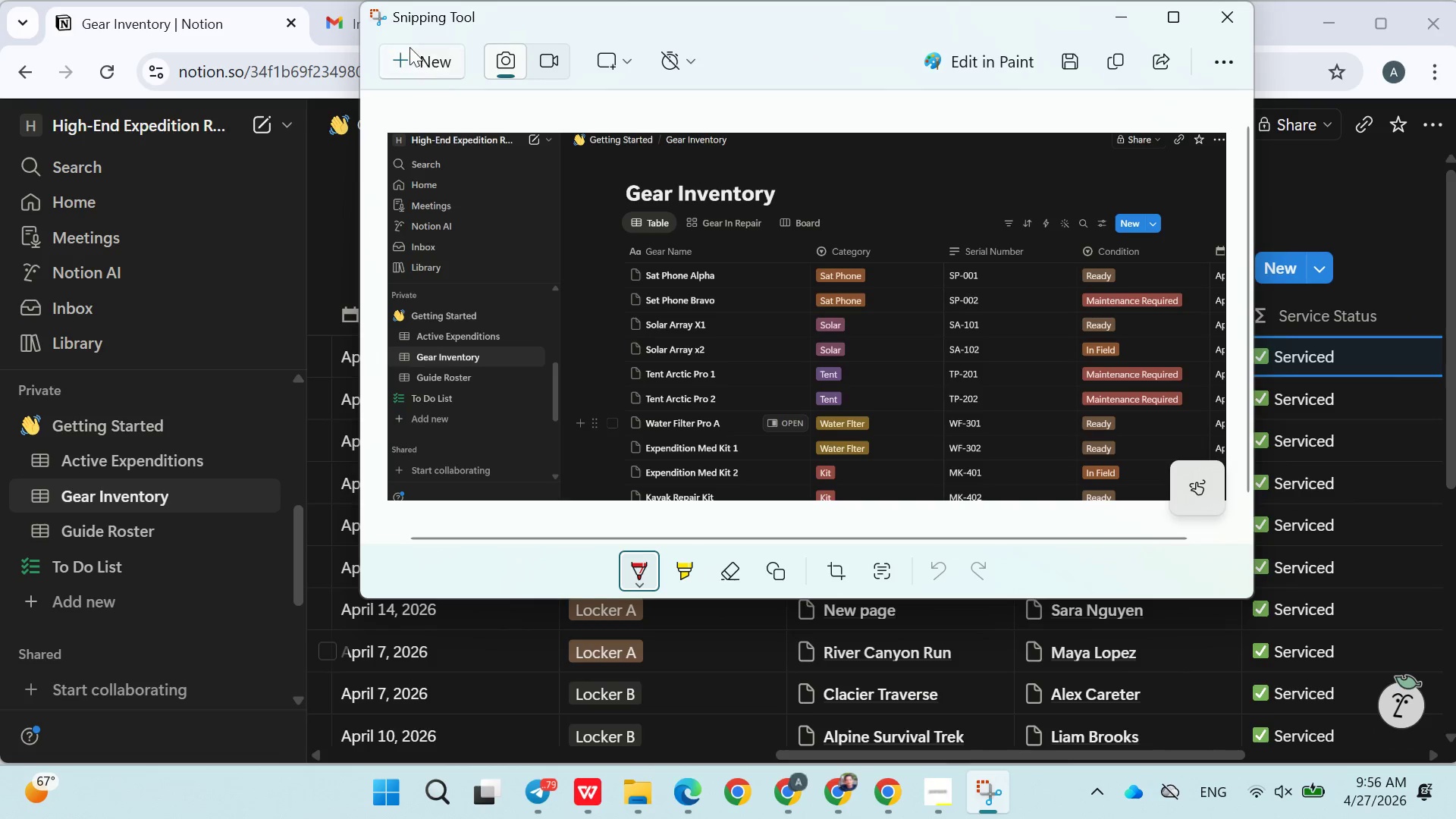 
left_click([410, 47])
 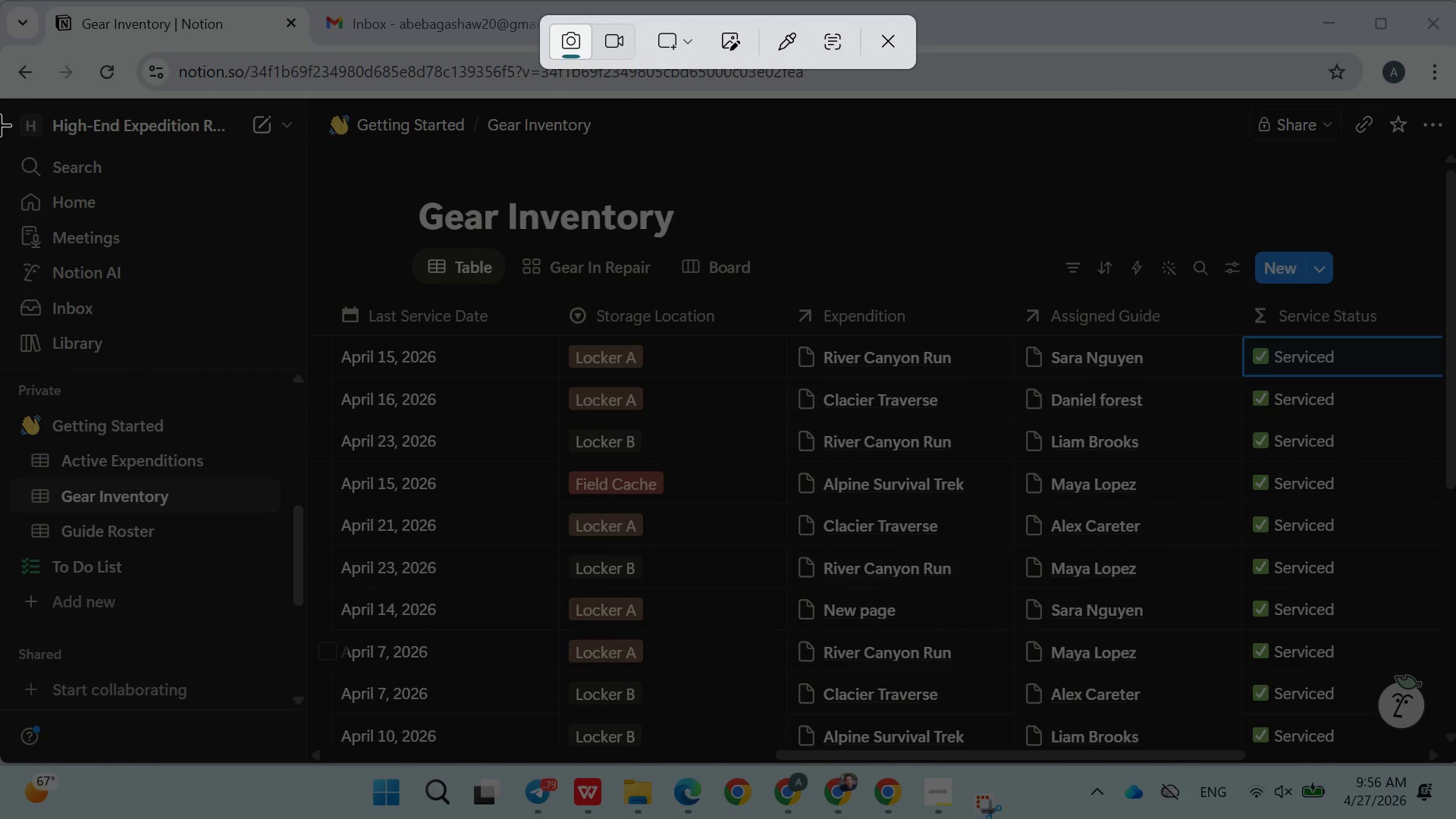 
left_click_drag(start_coordinate=[1, 120], to_coordinate=[1455, 752])
 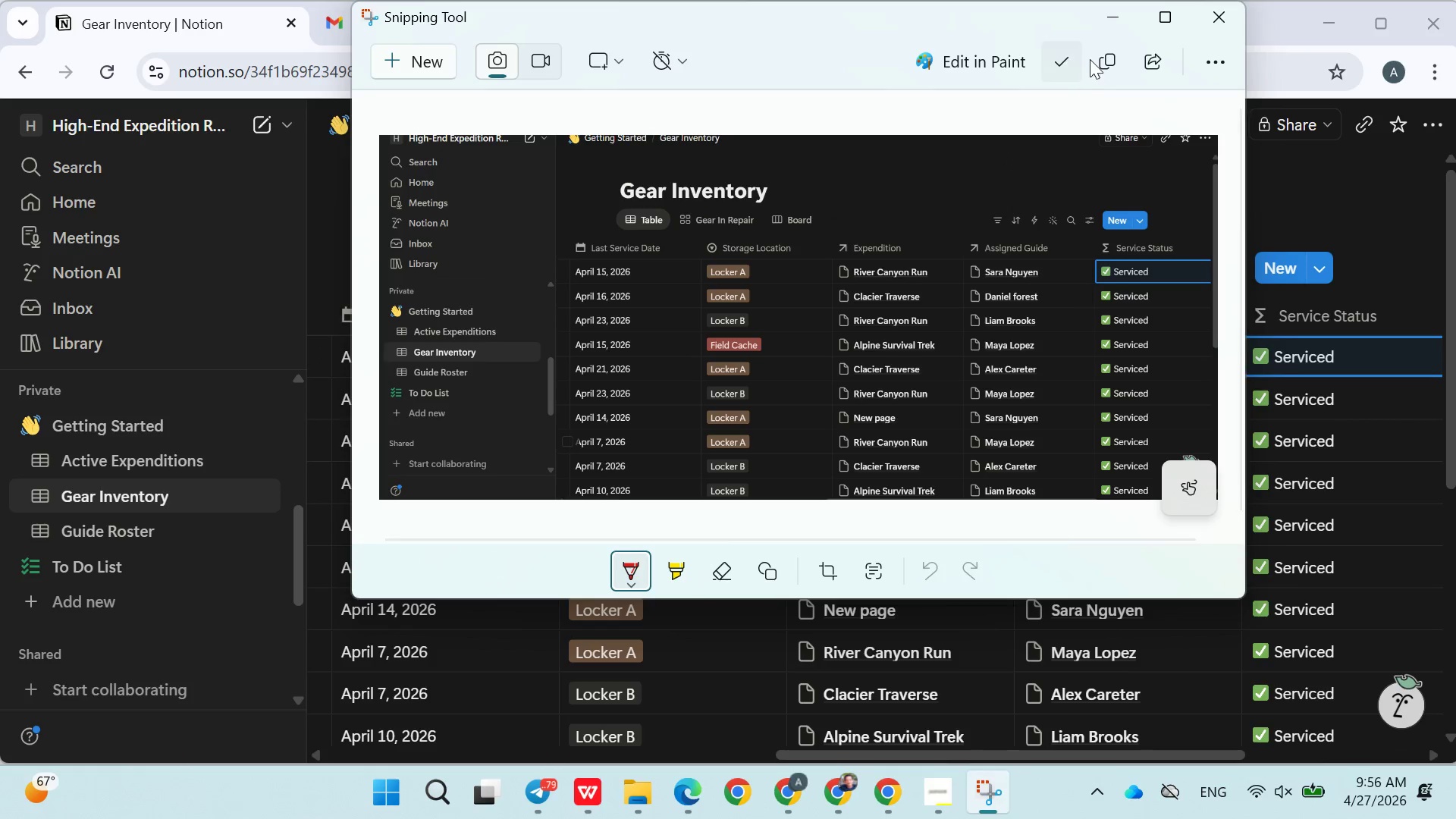 
left_click([1100, 56])
 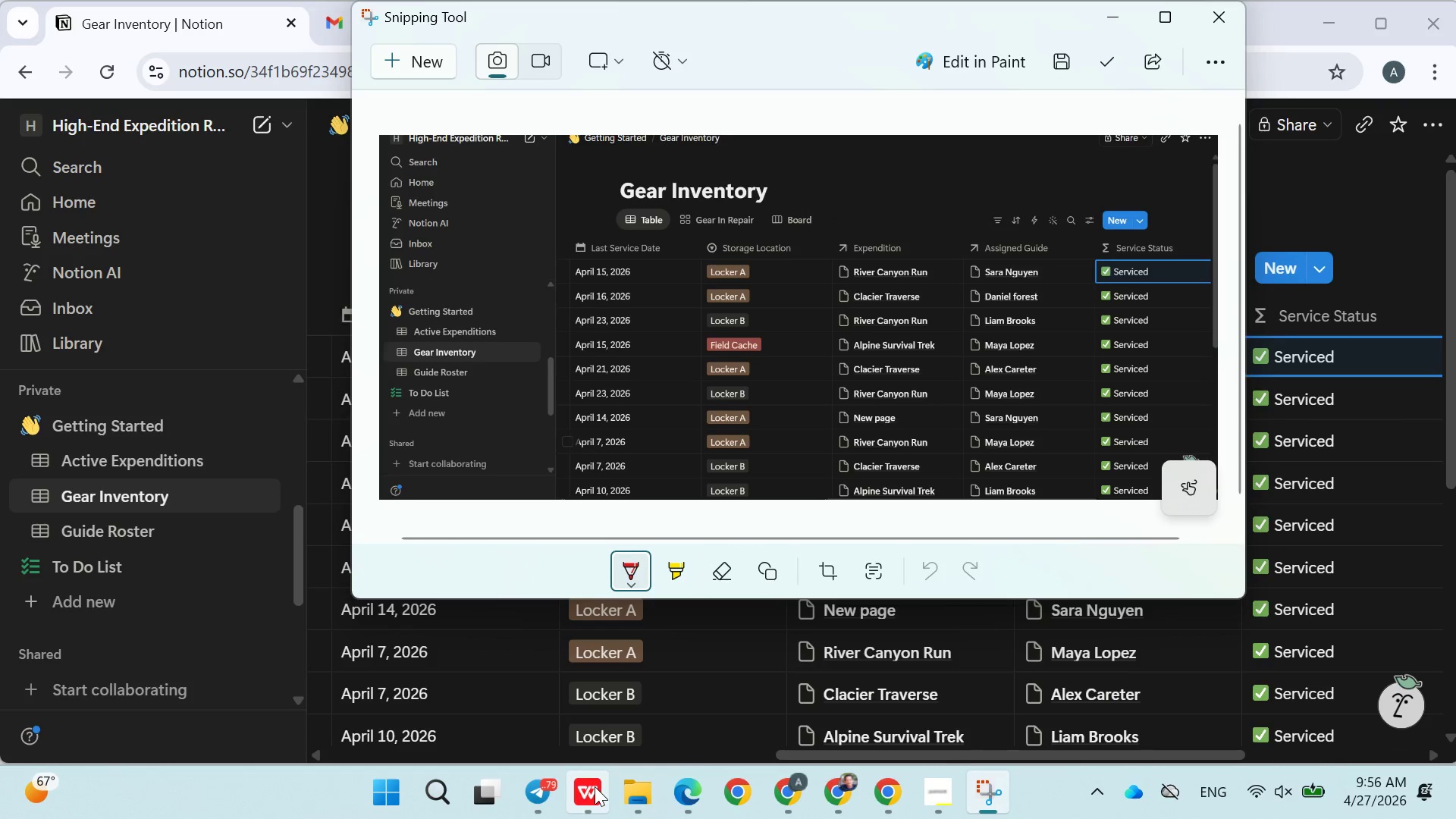 
left_click([592, 786])
 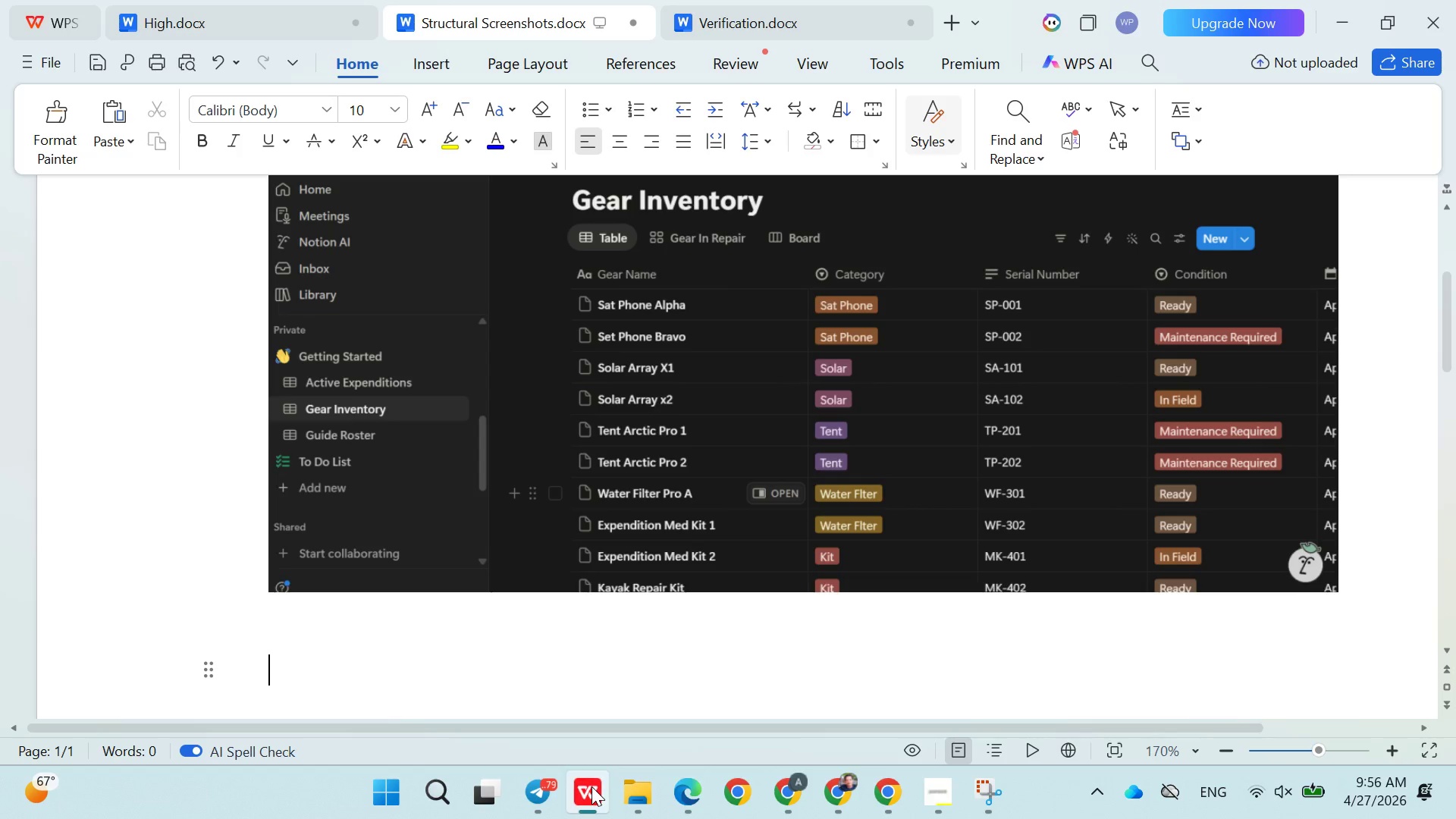 
key(Control+V)
 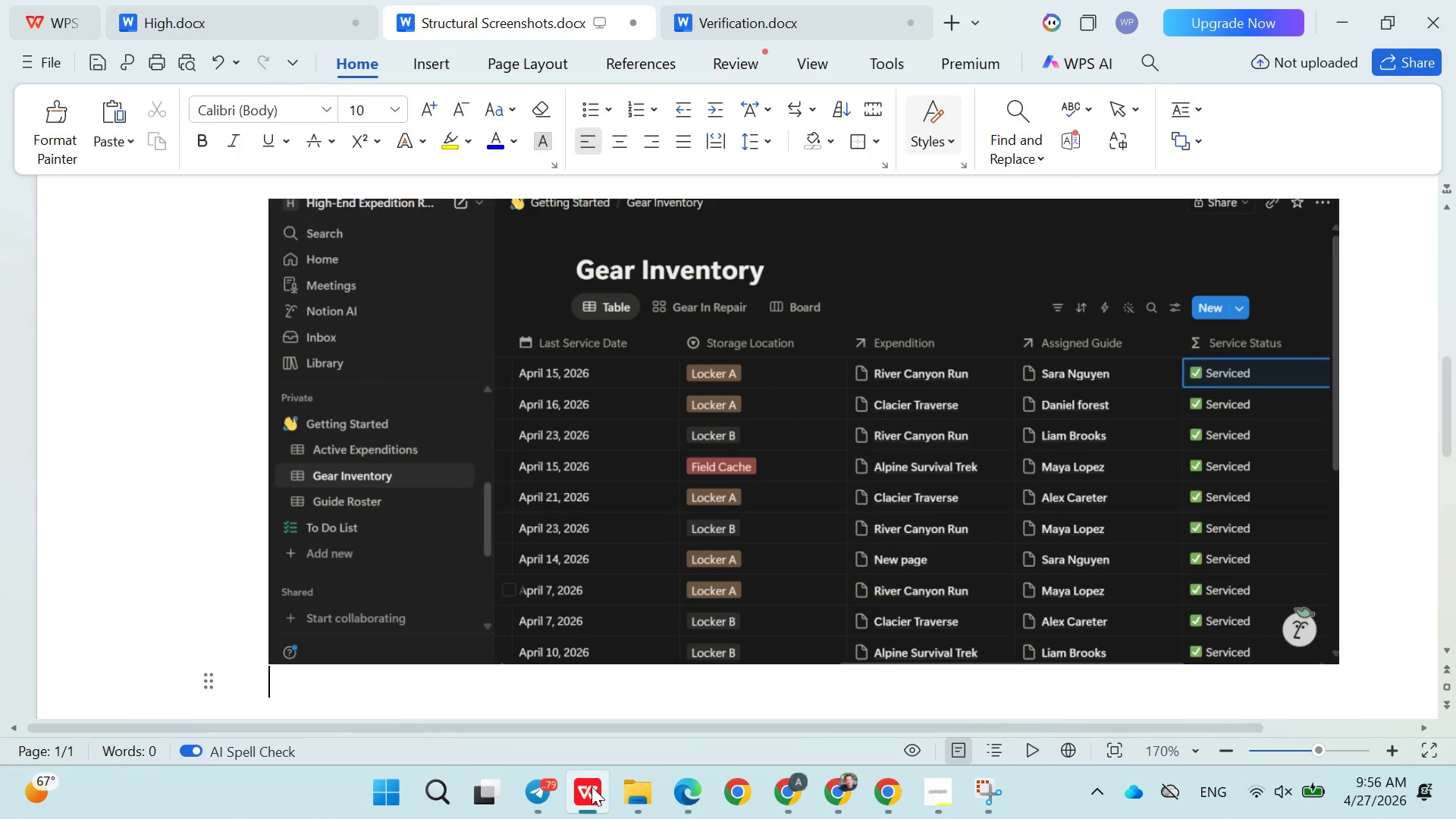 
key(Enter)
 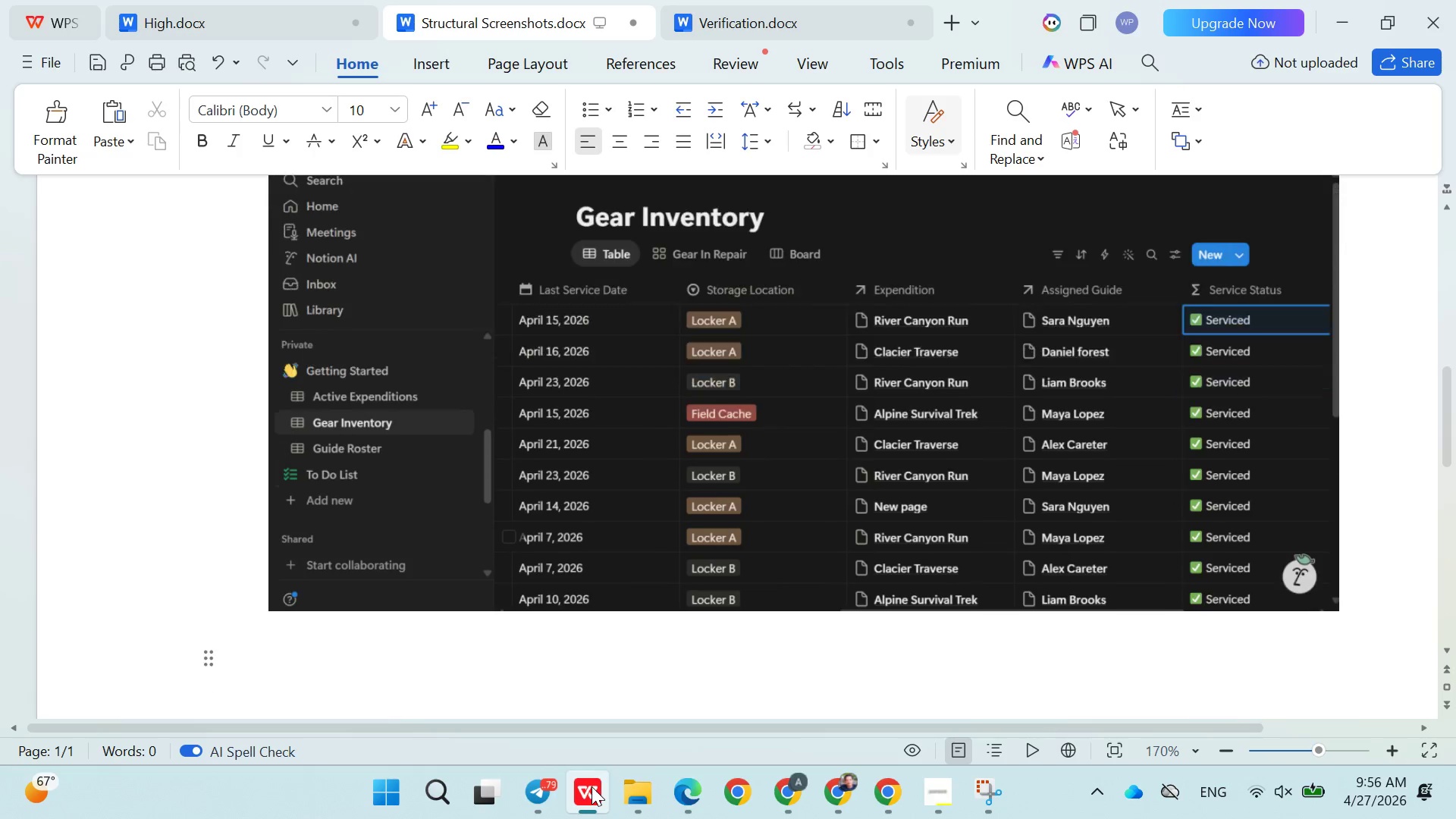 
key(Enter)
 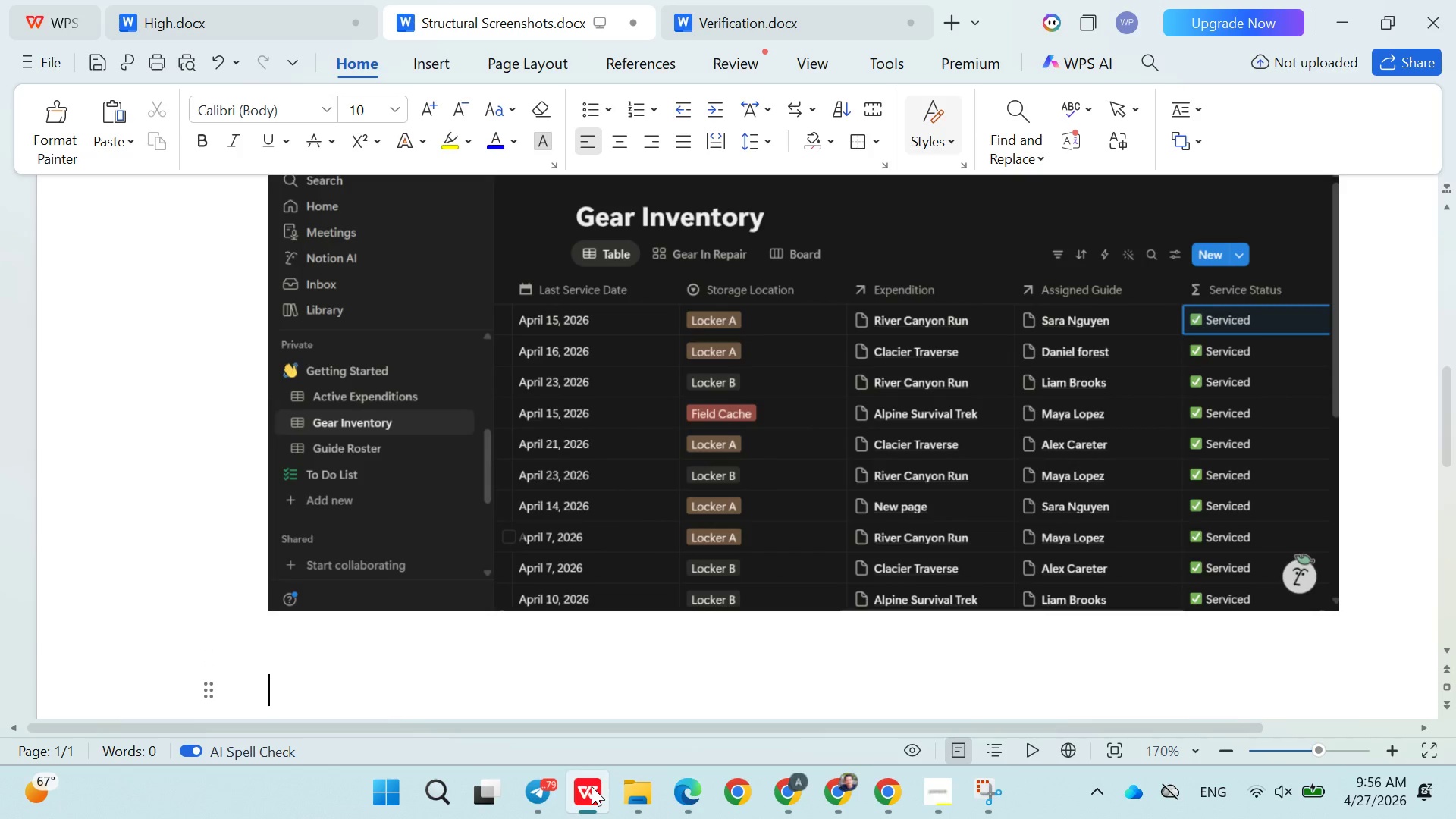 
key(Enter)
 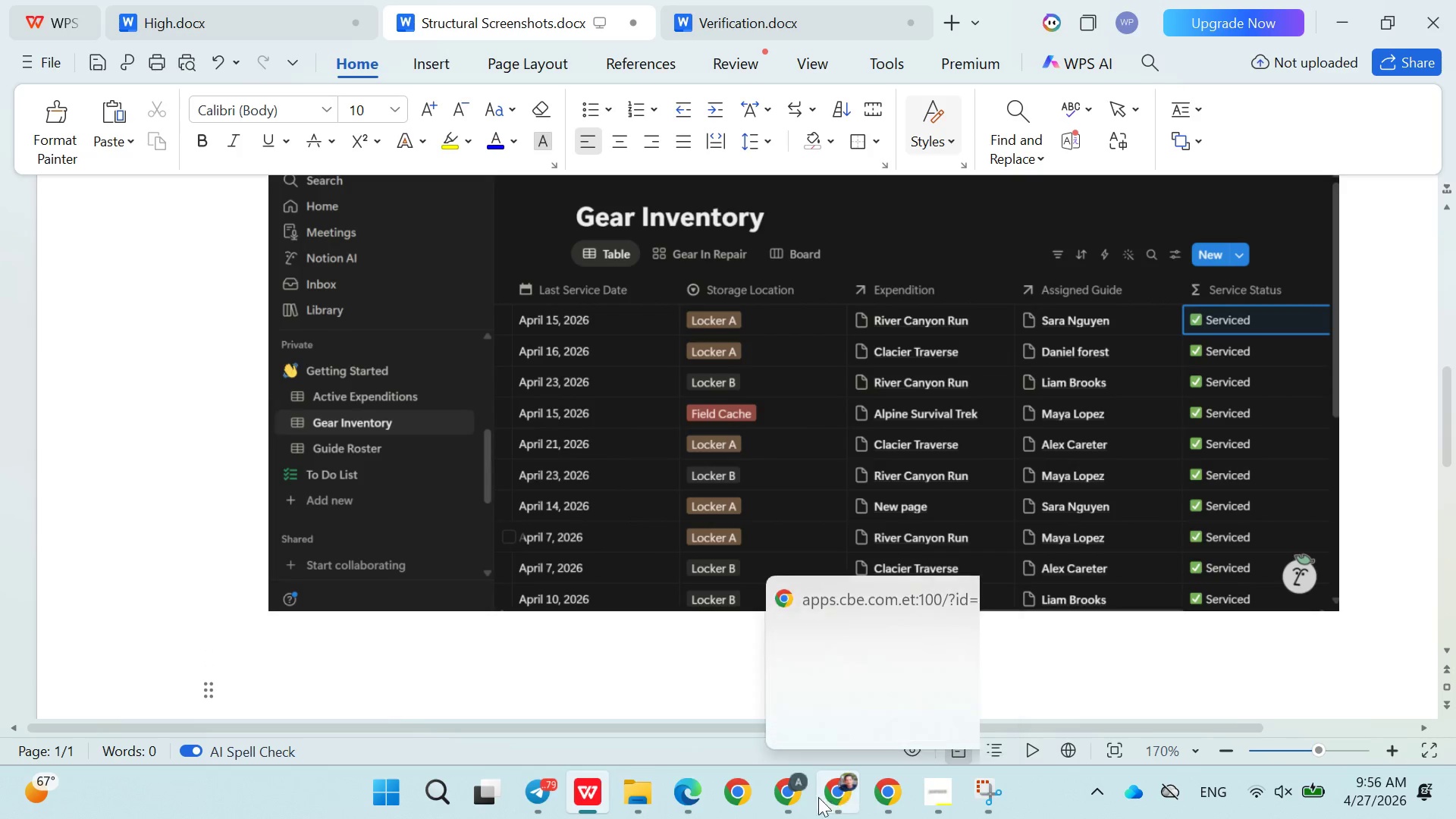 
left_click([799, 799])
 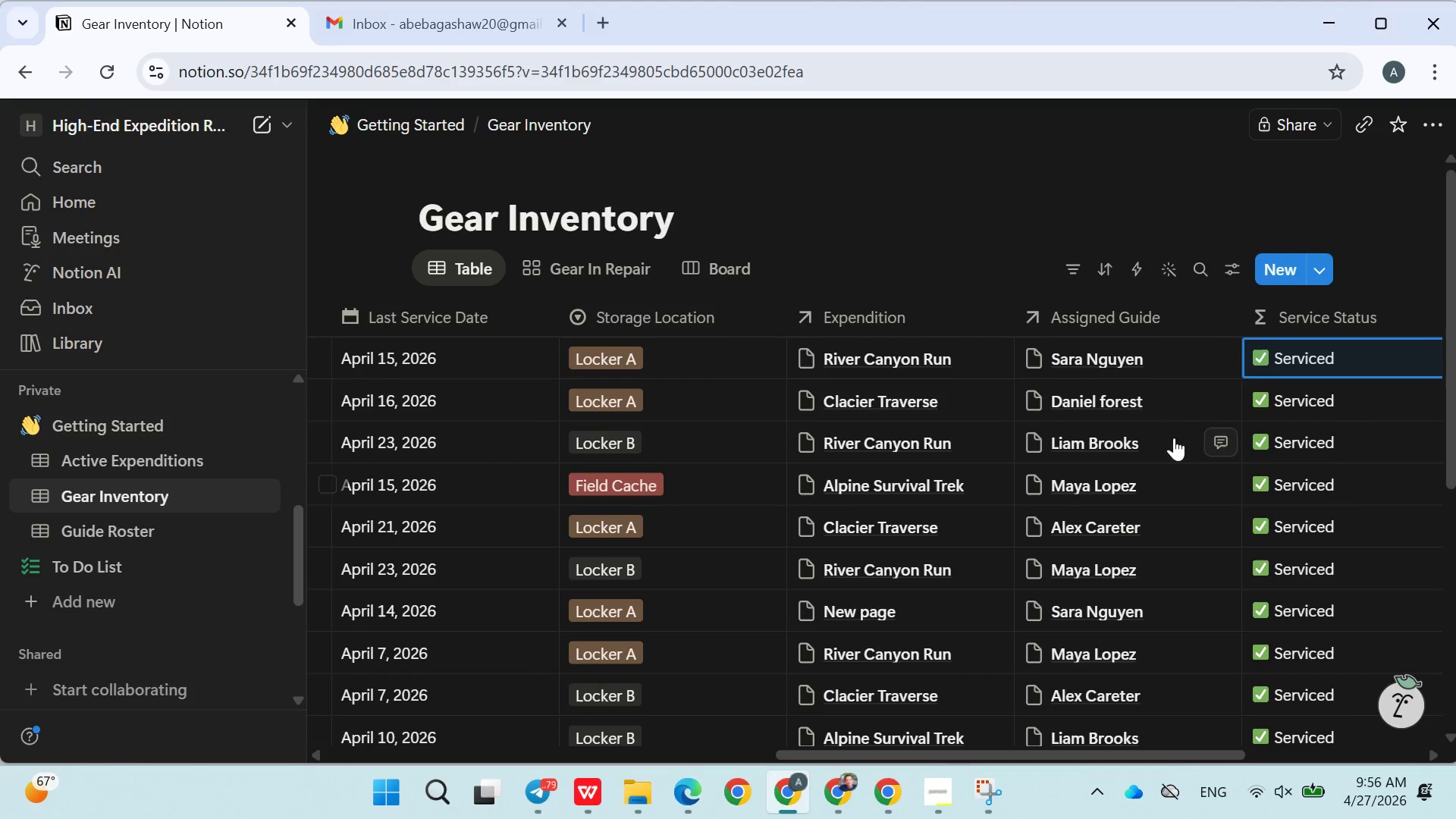 
left_click([1308, 362])
 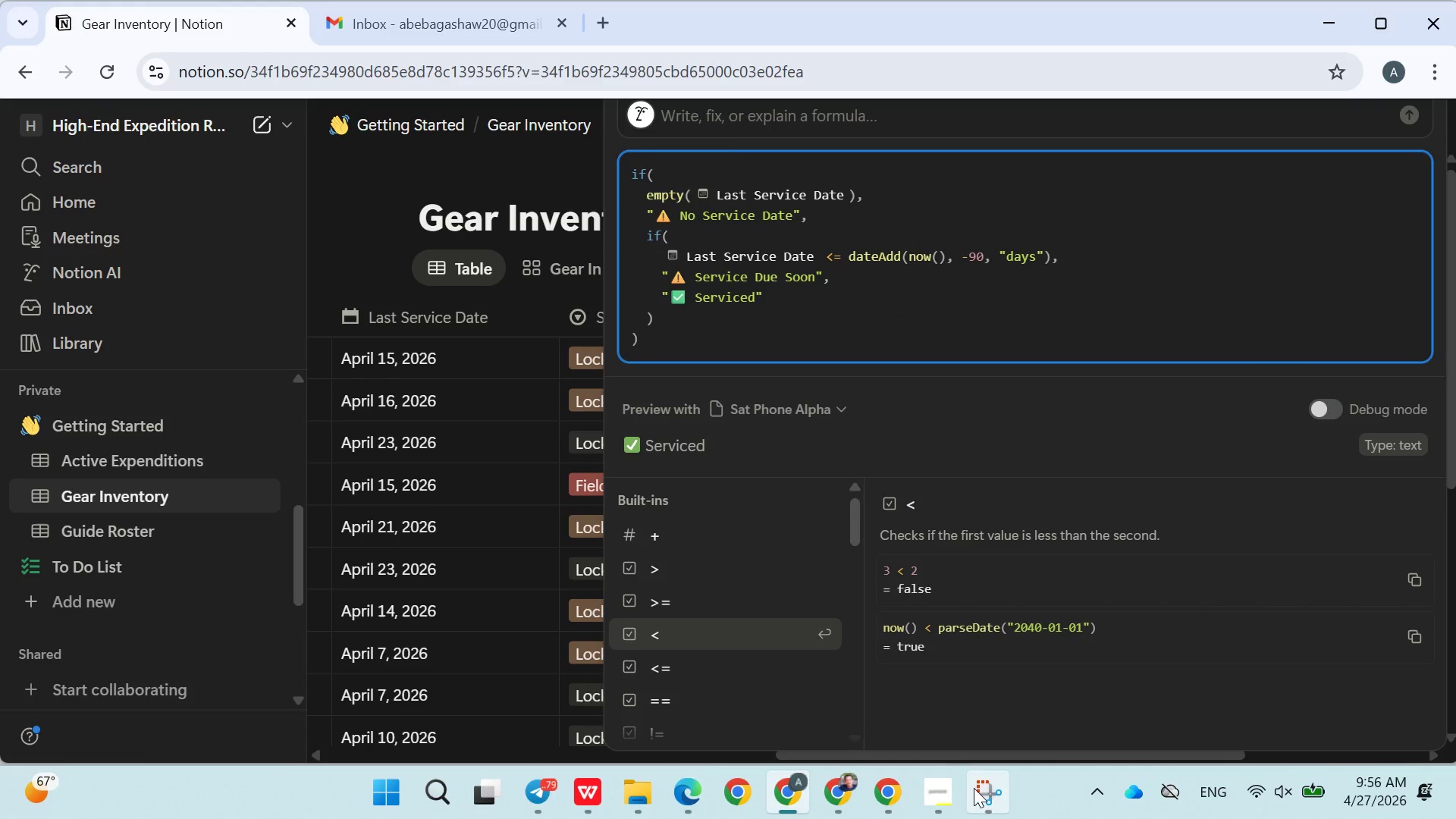 
left_click([974, 788])
 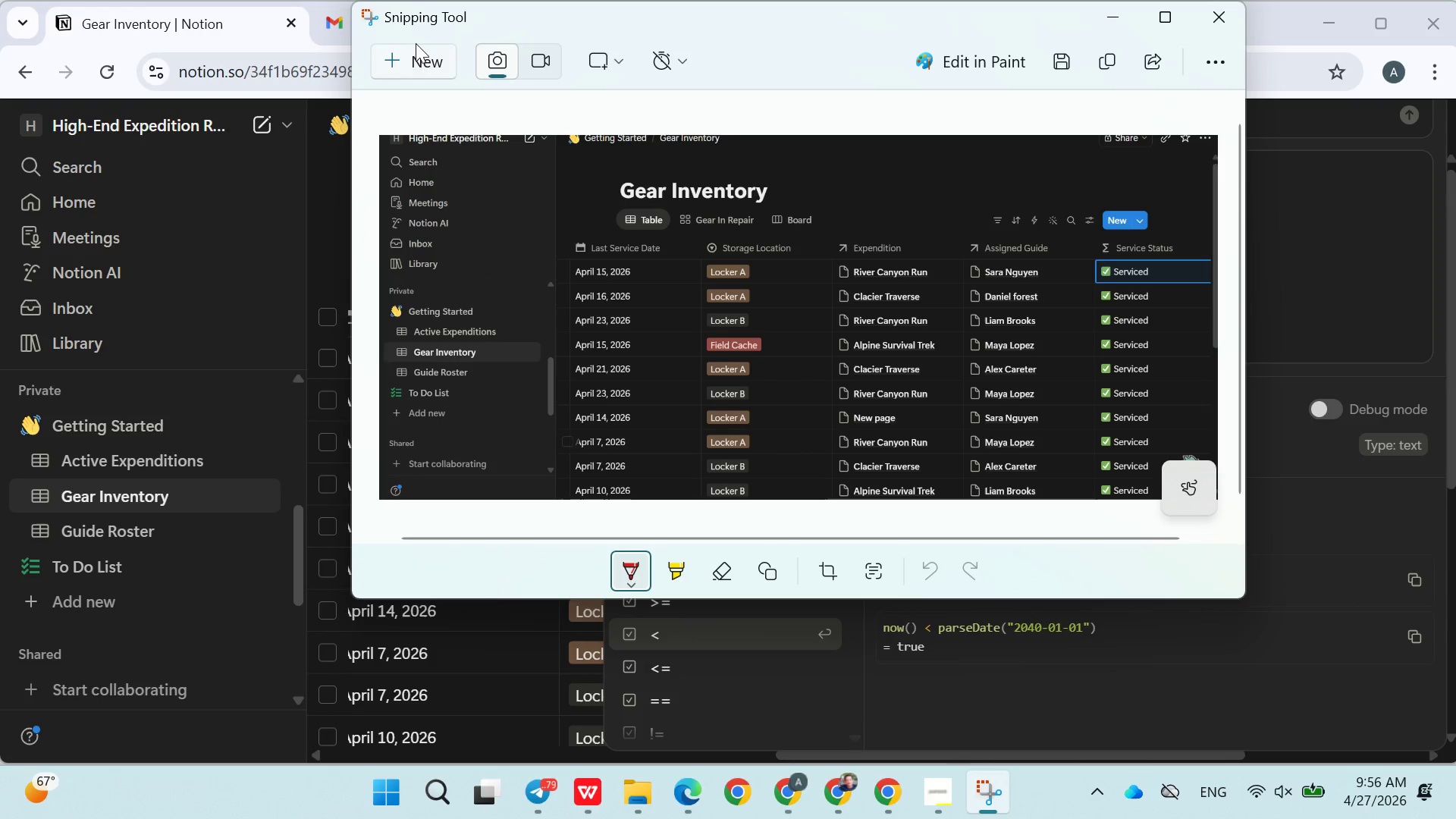 
left_click([417, 43])
 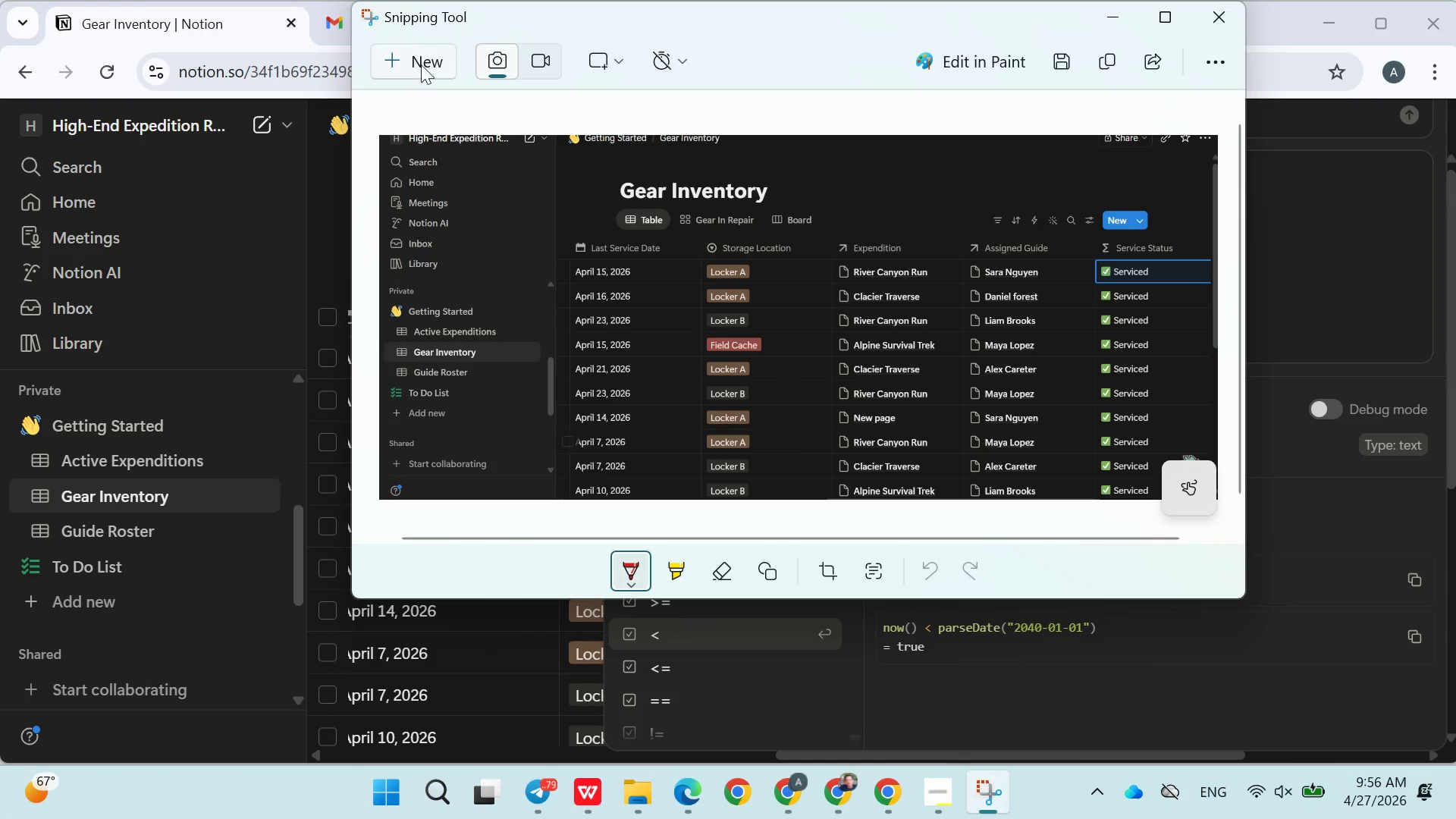 
left_click([421, 64])
 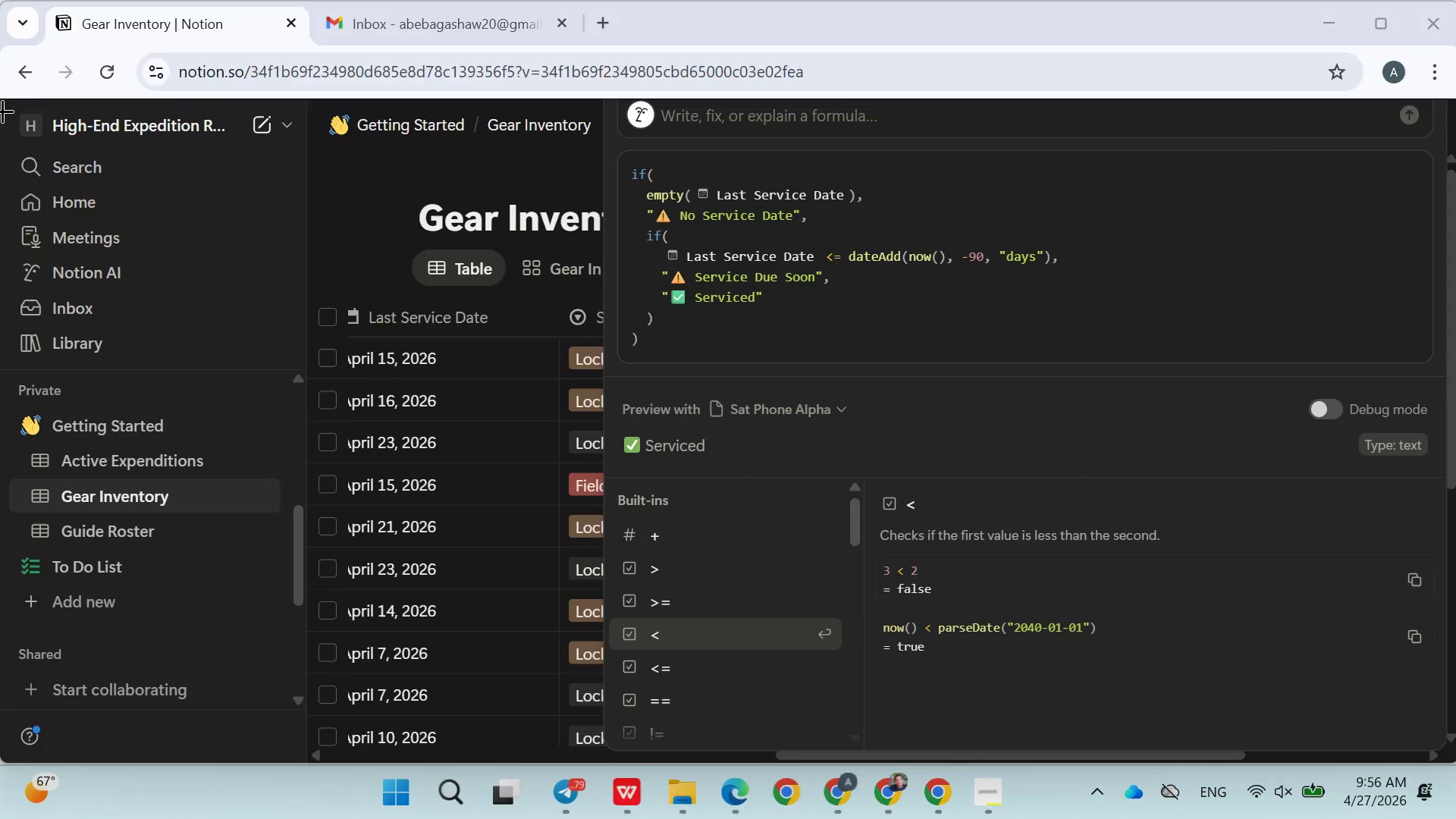 
left_click_drag(start_coordinate=[2, 111], to_coordinate=[1455, 767])
 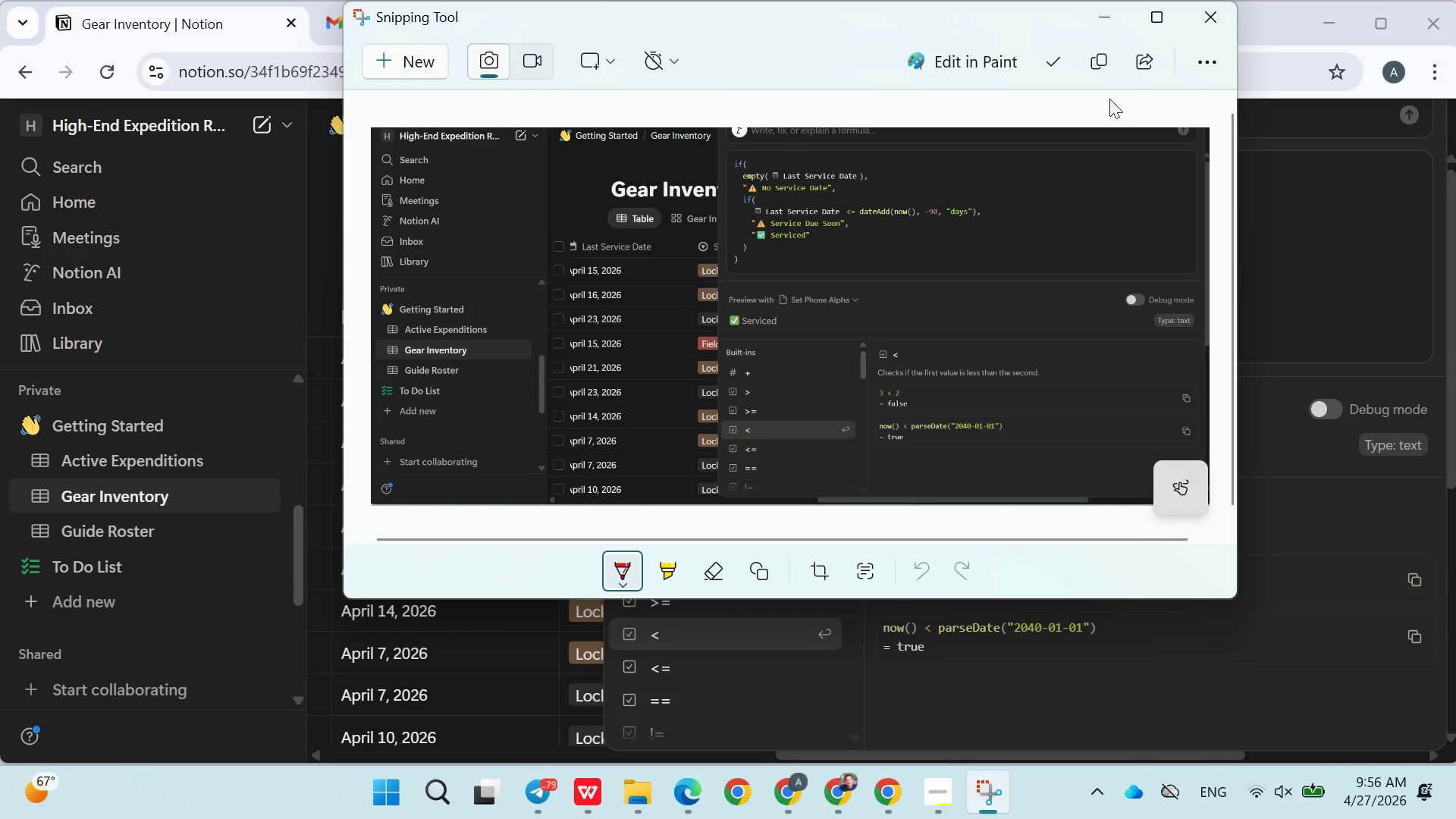 
left_click([1100, 71])
 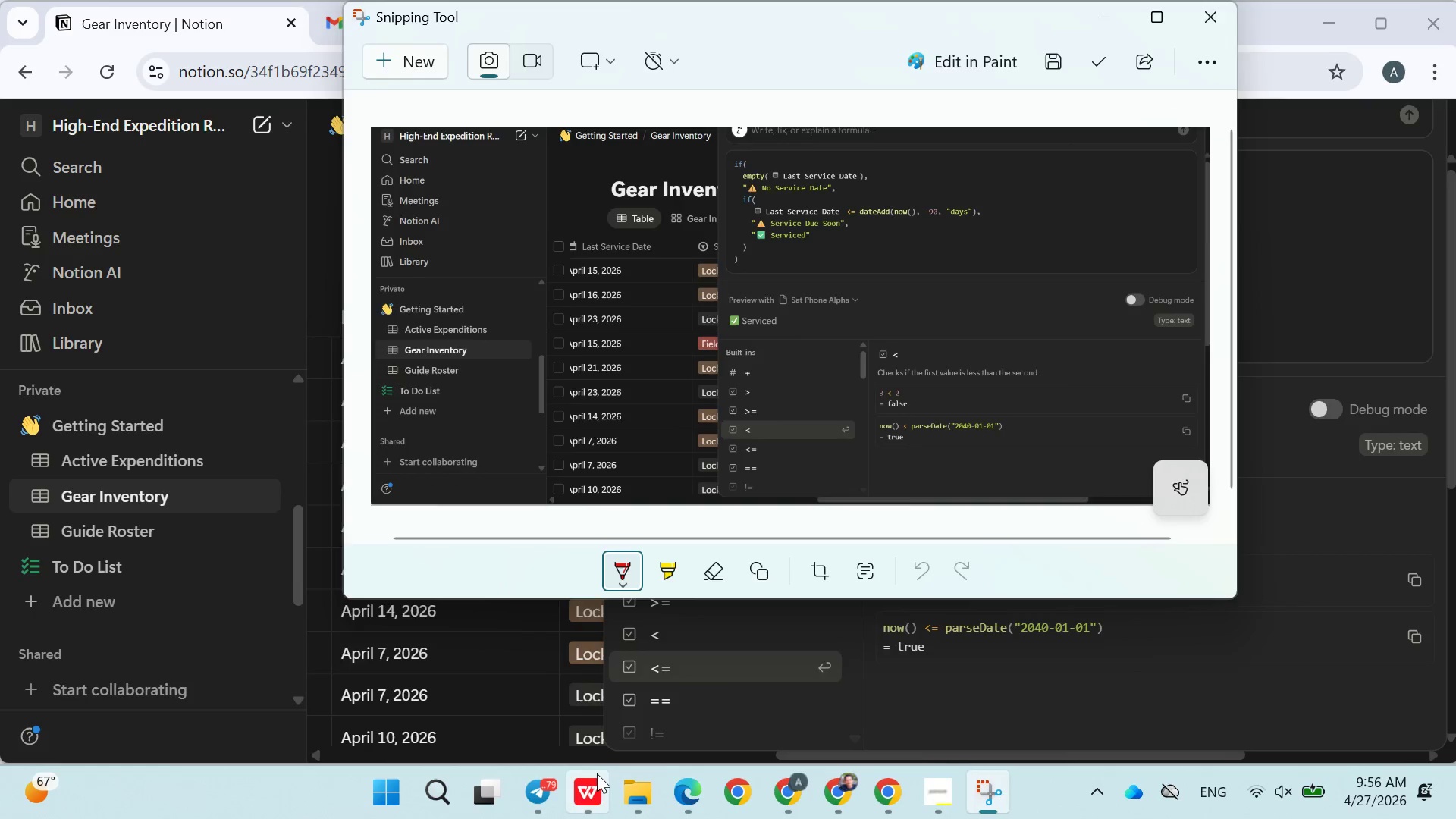 
left_click([597, 774])
 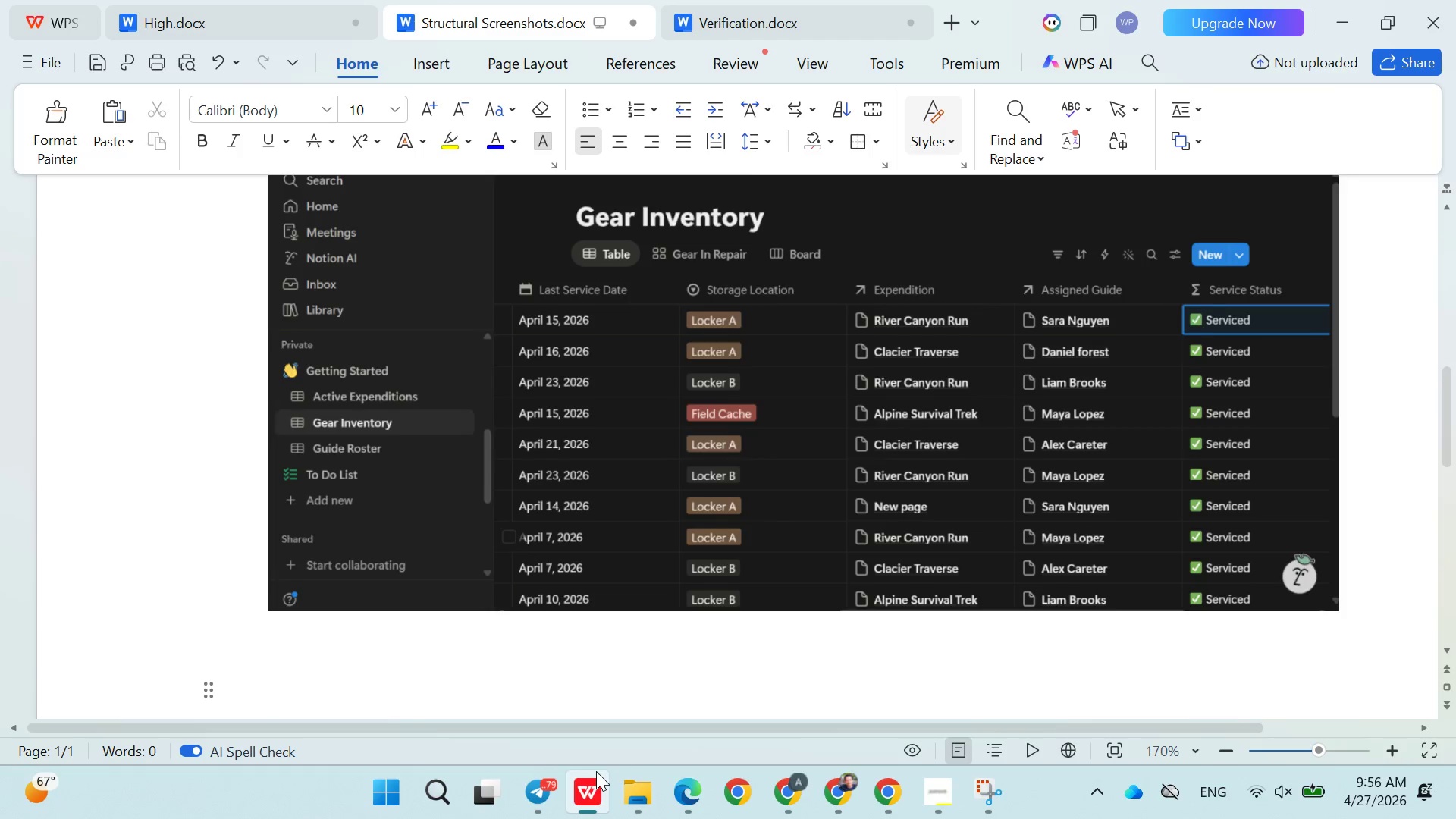 
key(Enter)
 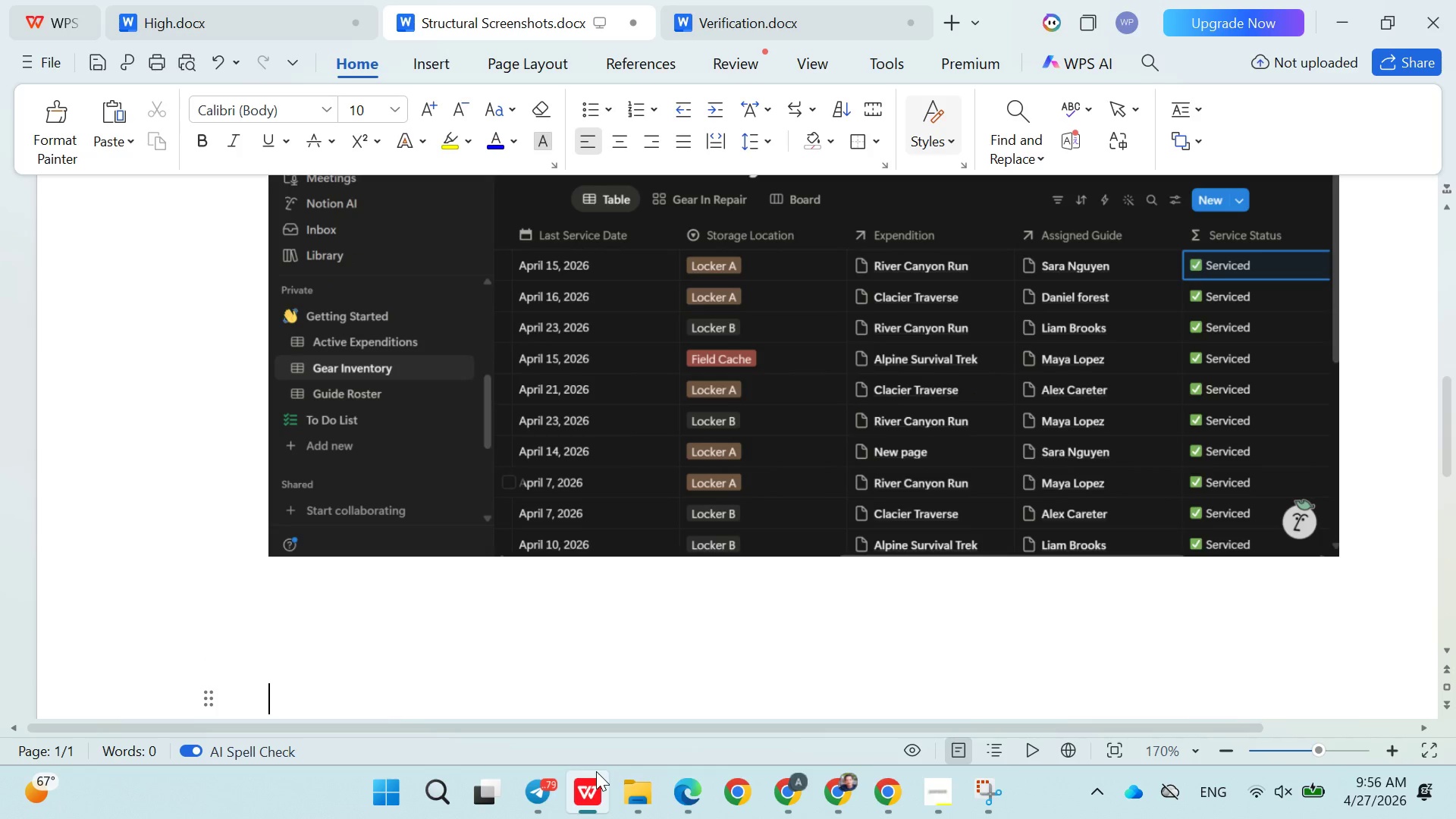 
key(Enter)
 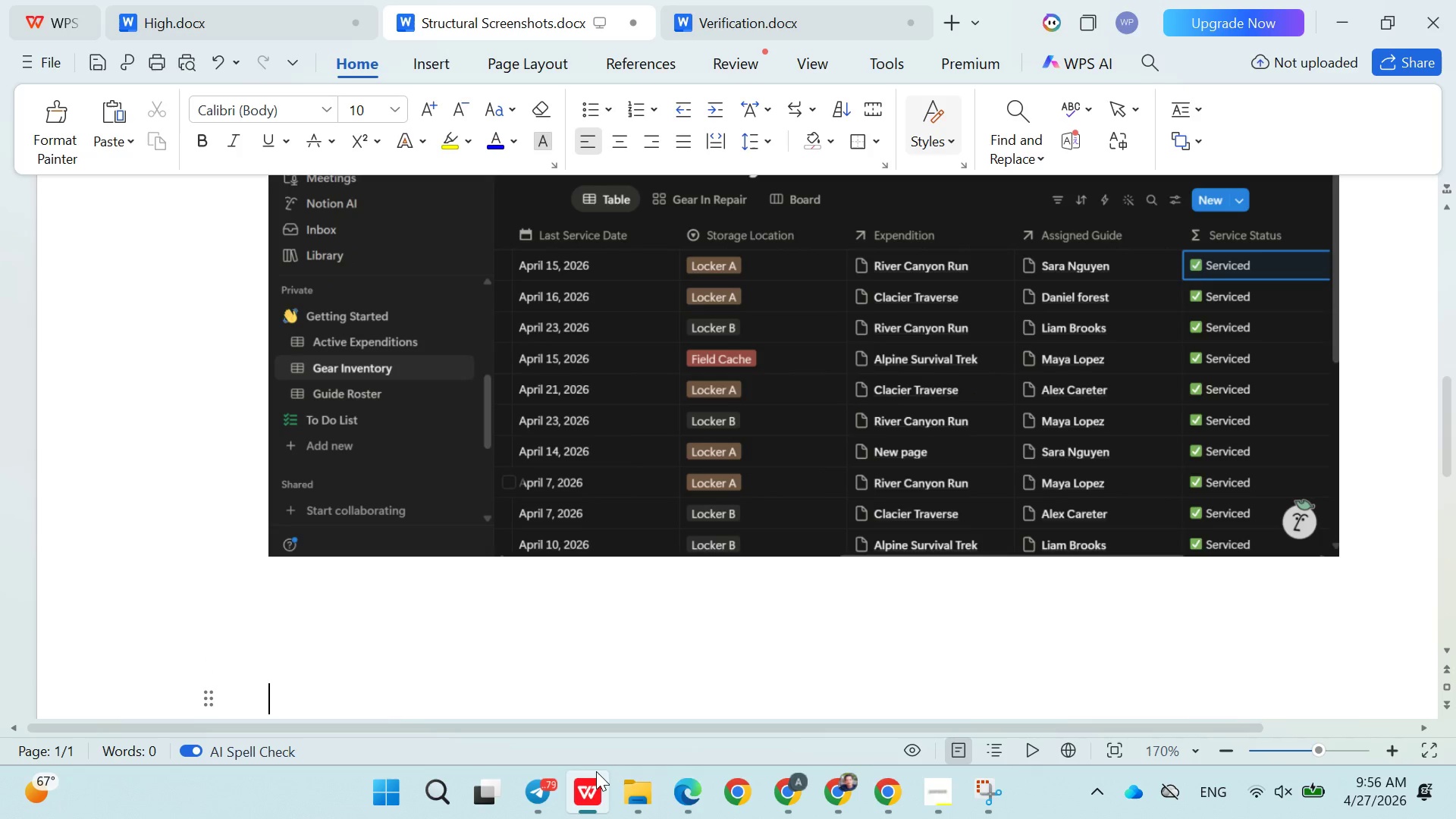 
key(Control+V)
 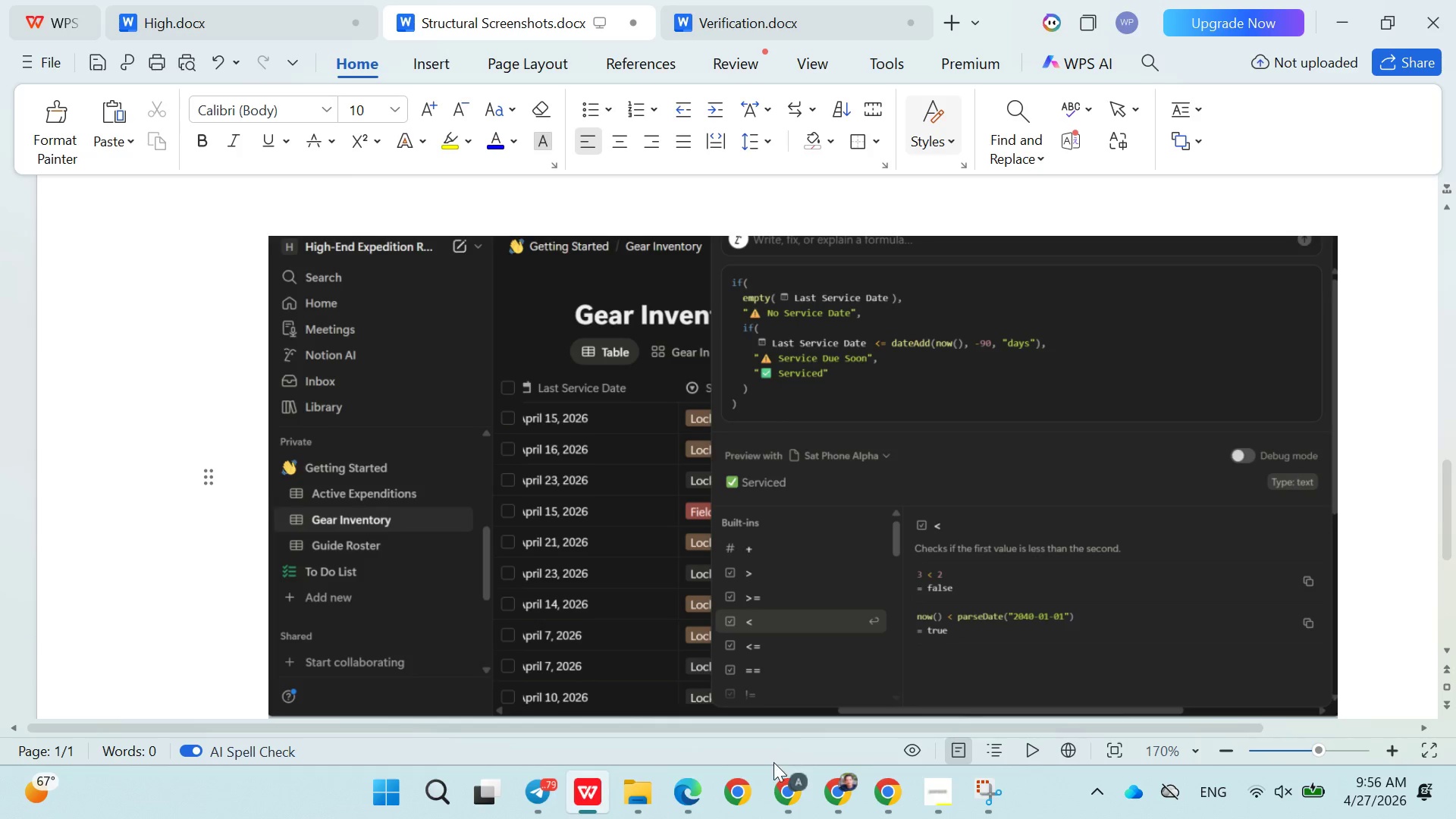 
left_click([770, 786])
 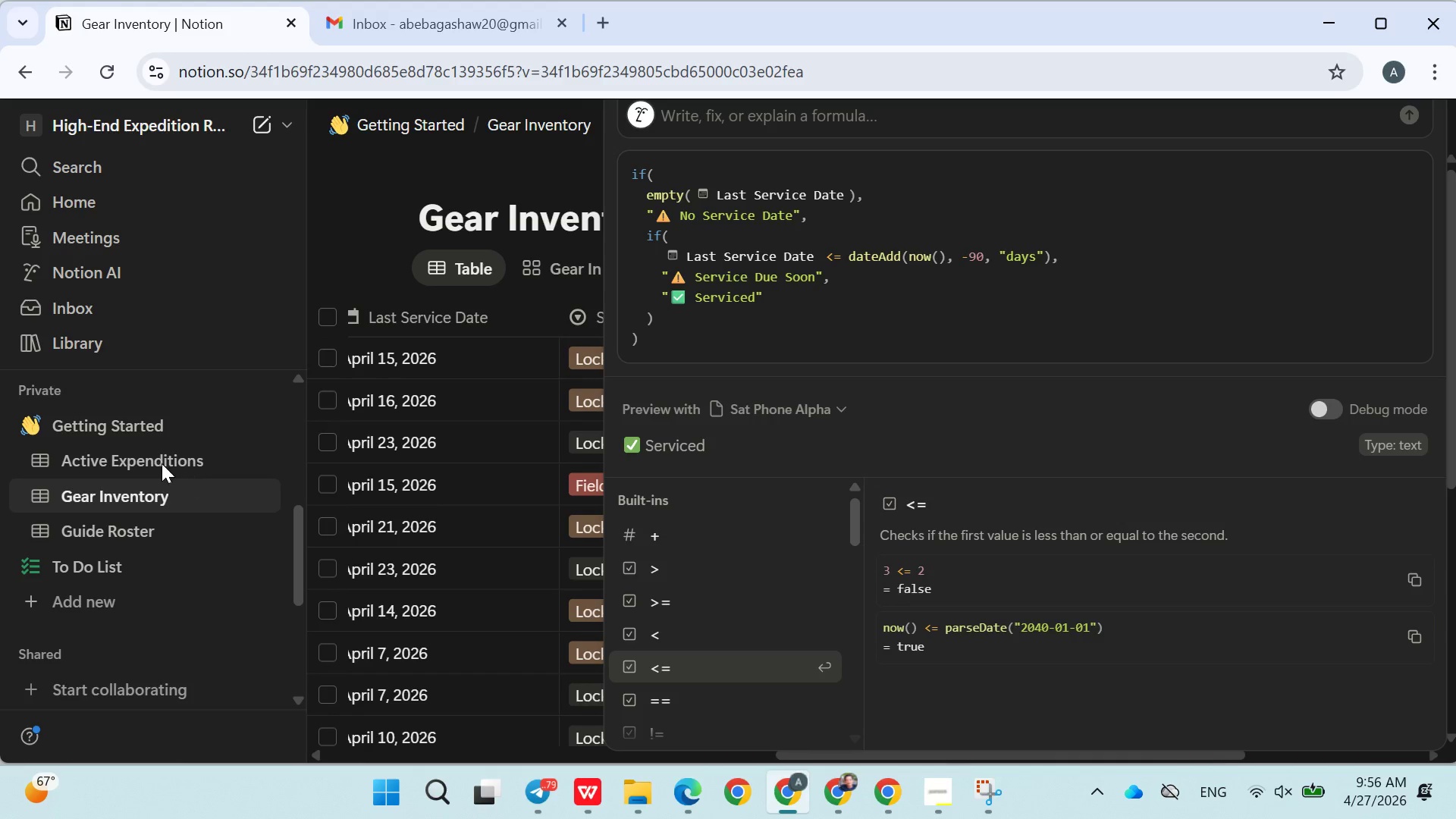 
left_click([160, 463])
 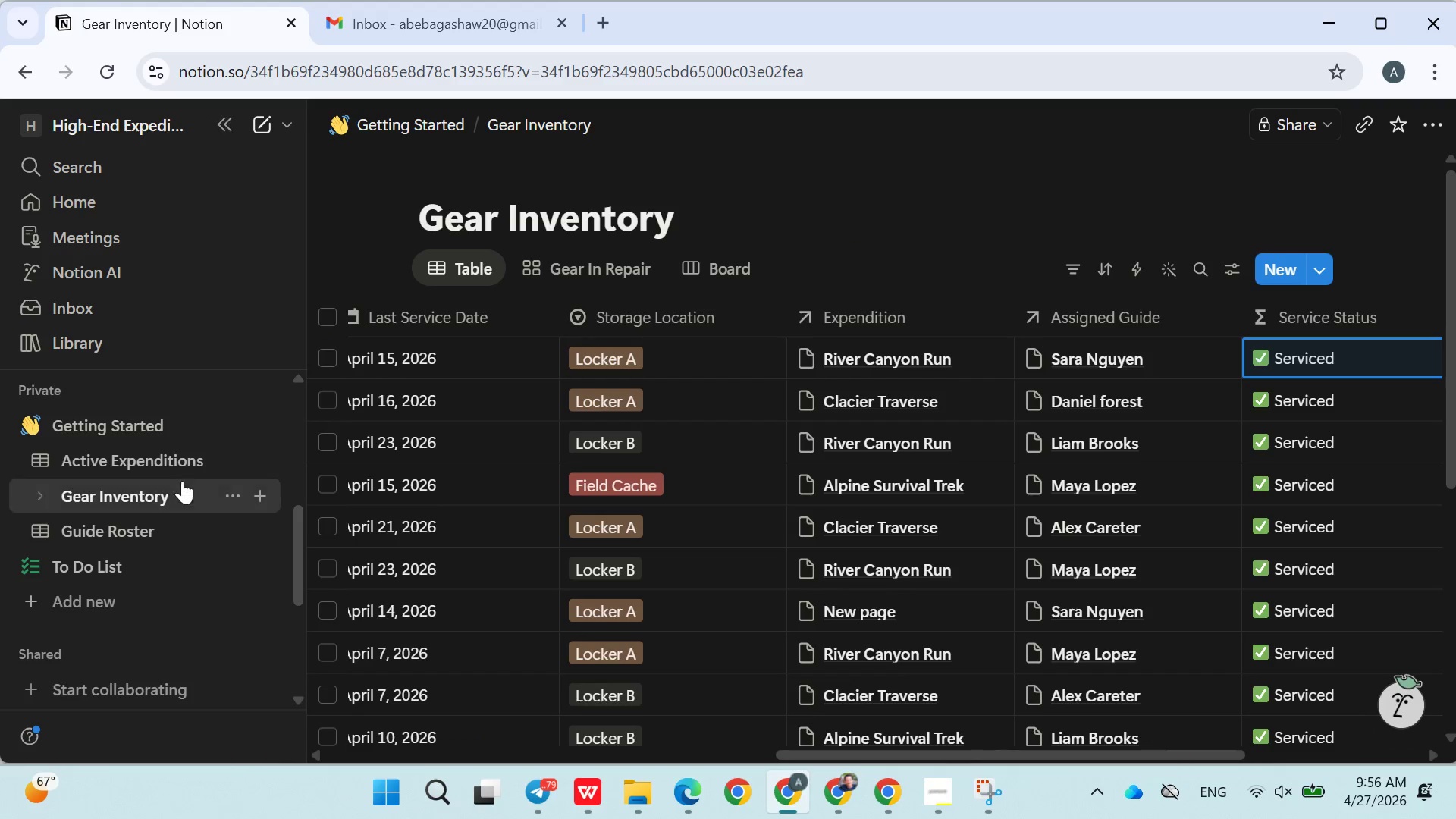 
left_click([143, 464])
 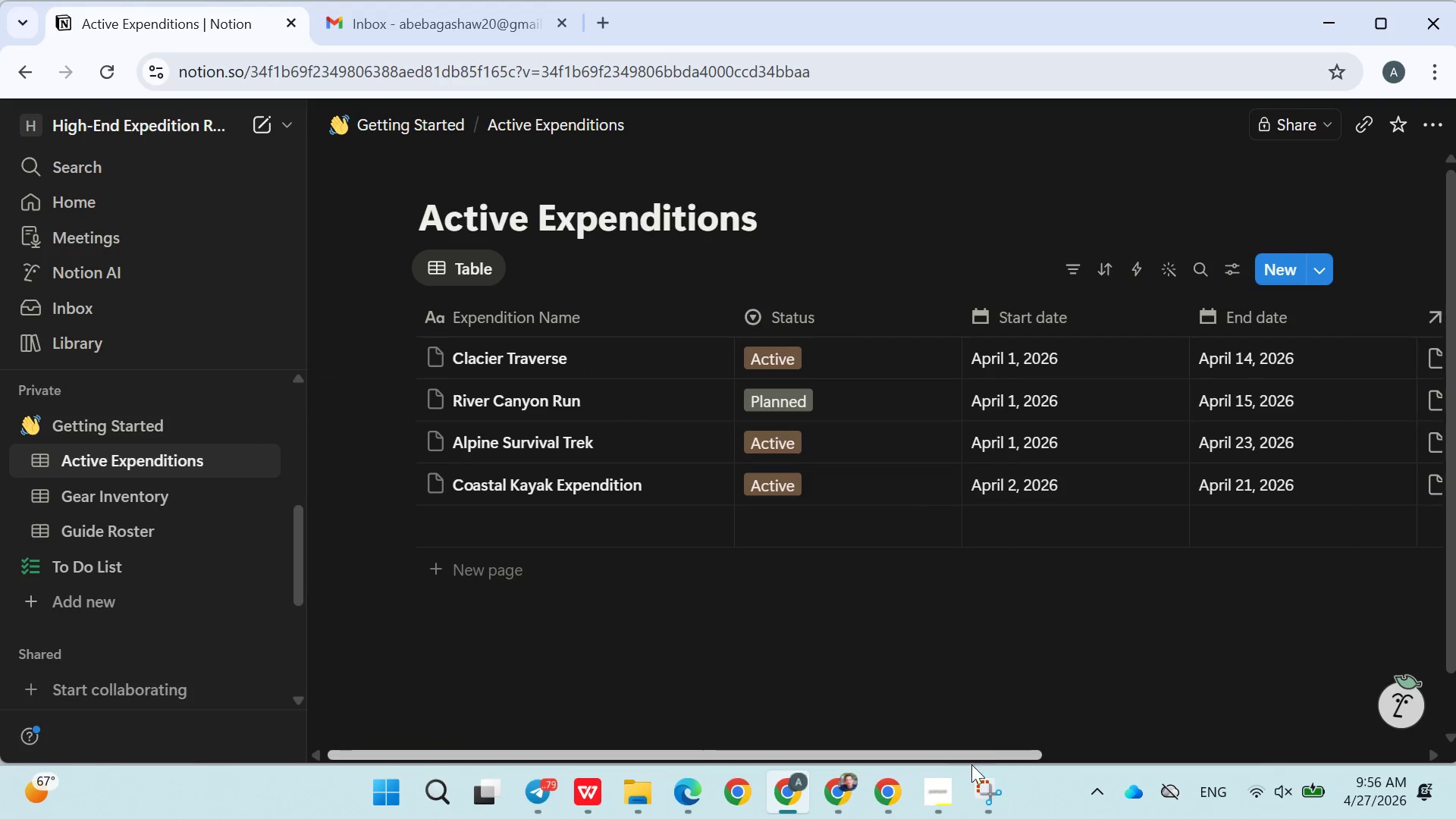 
left_click([974, 782])
 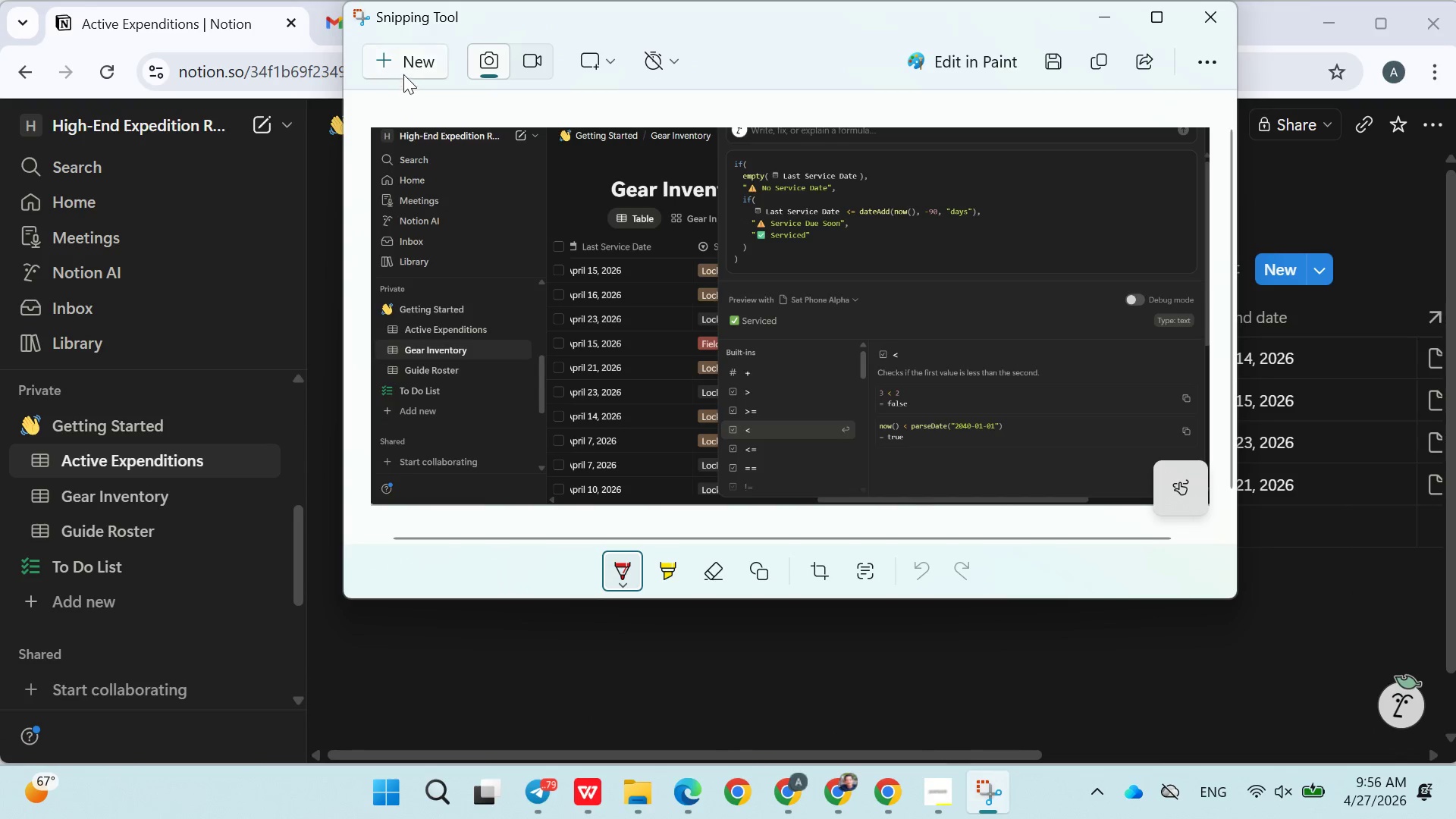 
left_click([403, 72])
 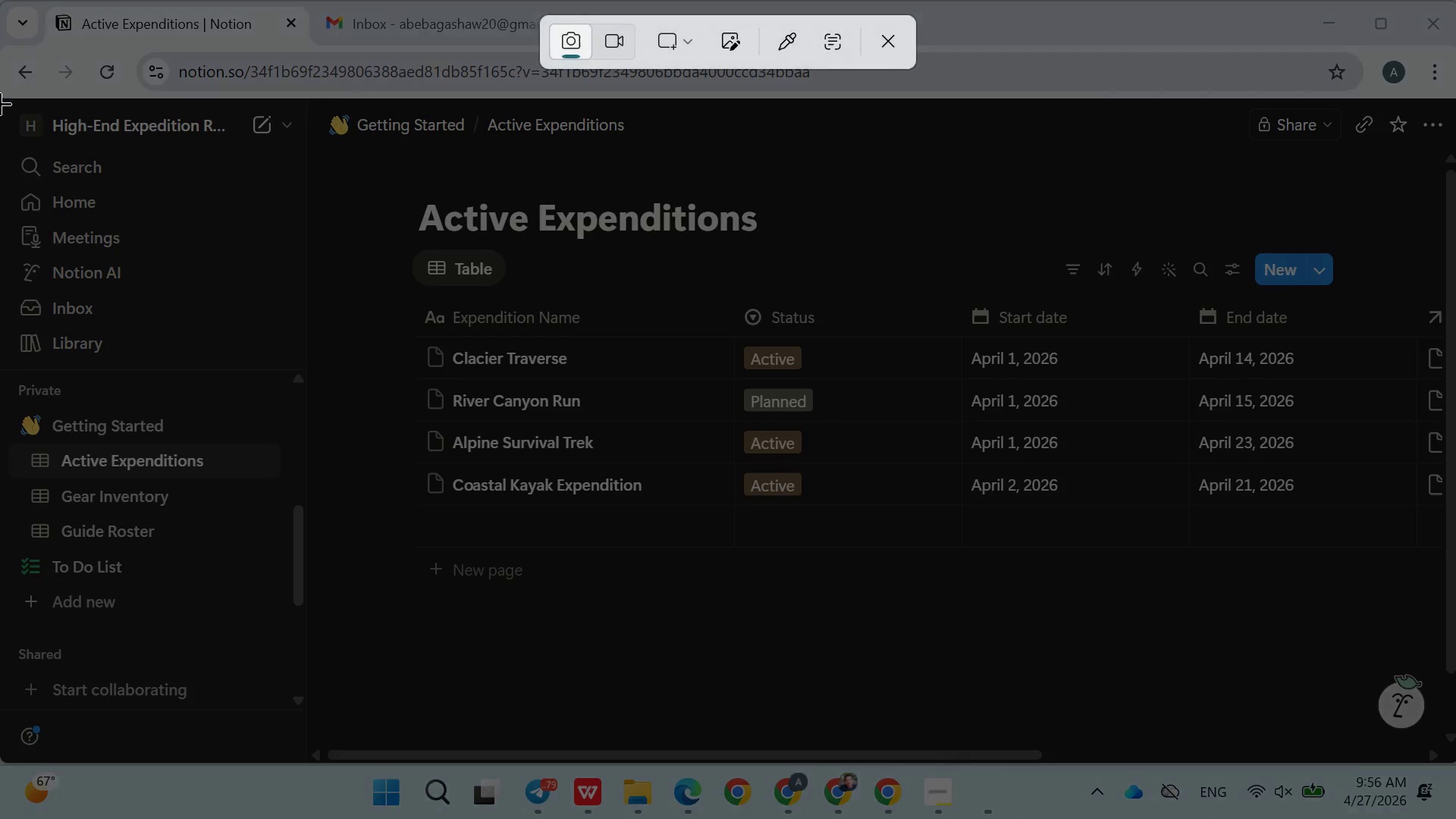 
left_click_drag(start_coordinate=[0, 103], to_coordinate=[1449, 758])
 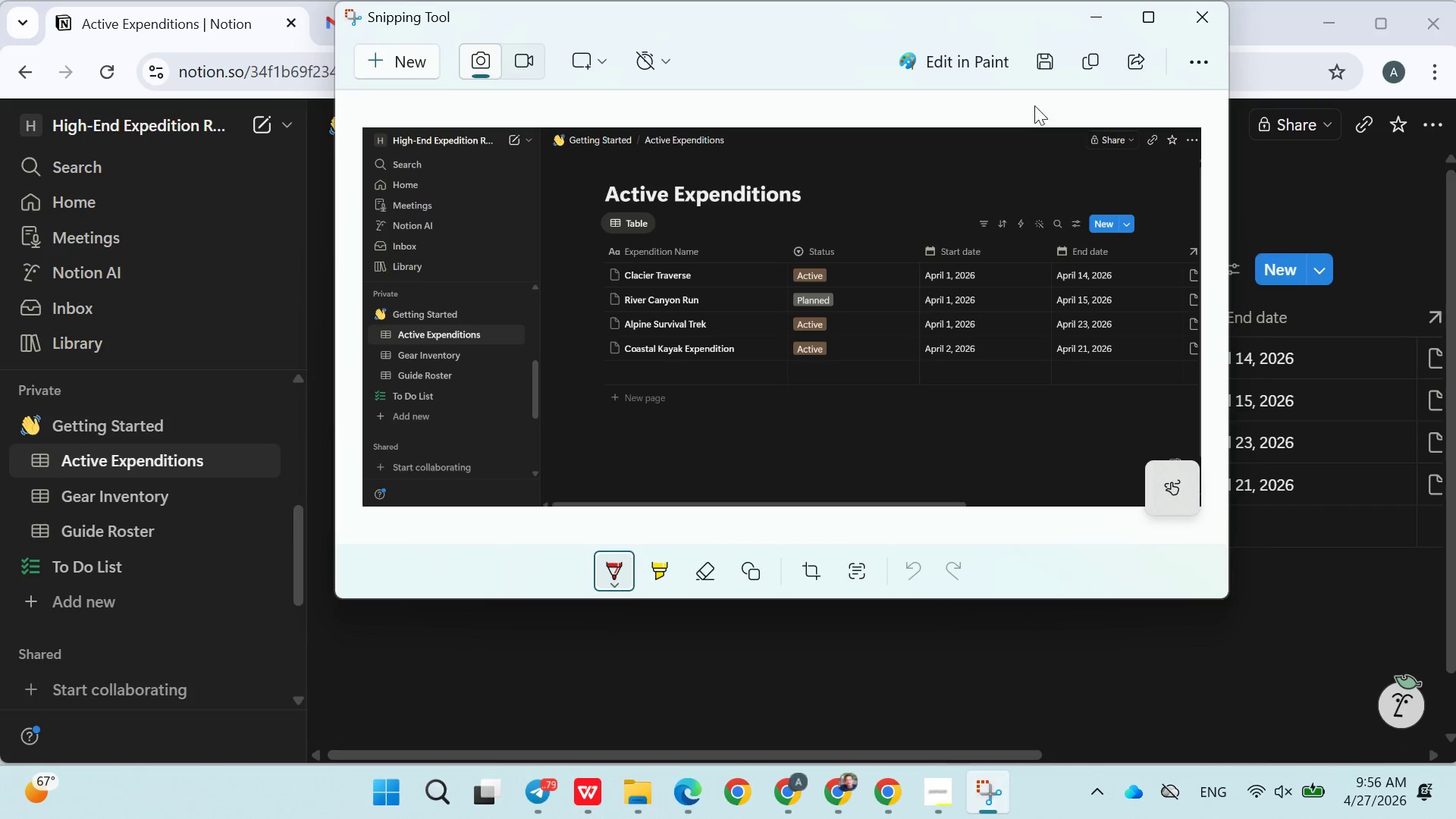 
left_click([1079, 57])
 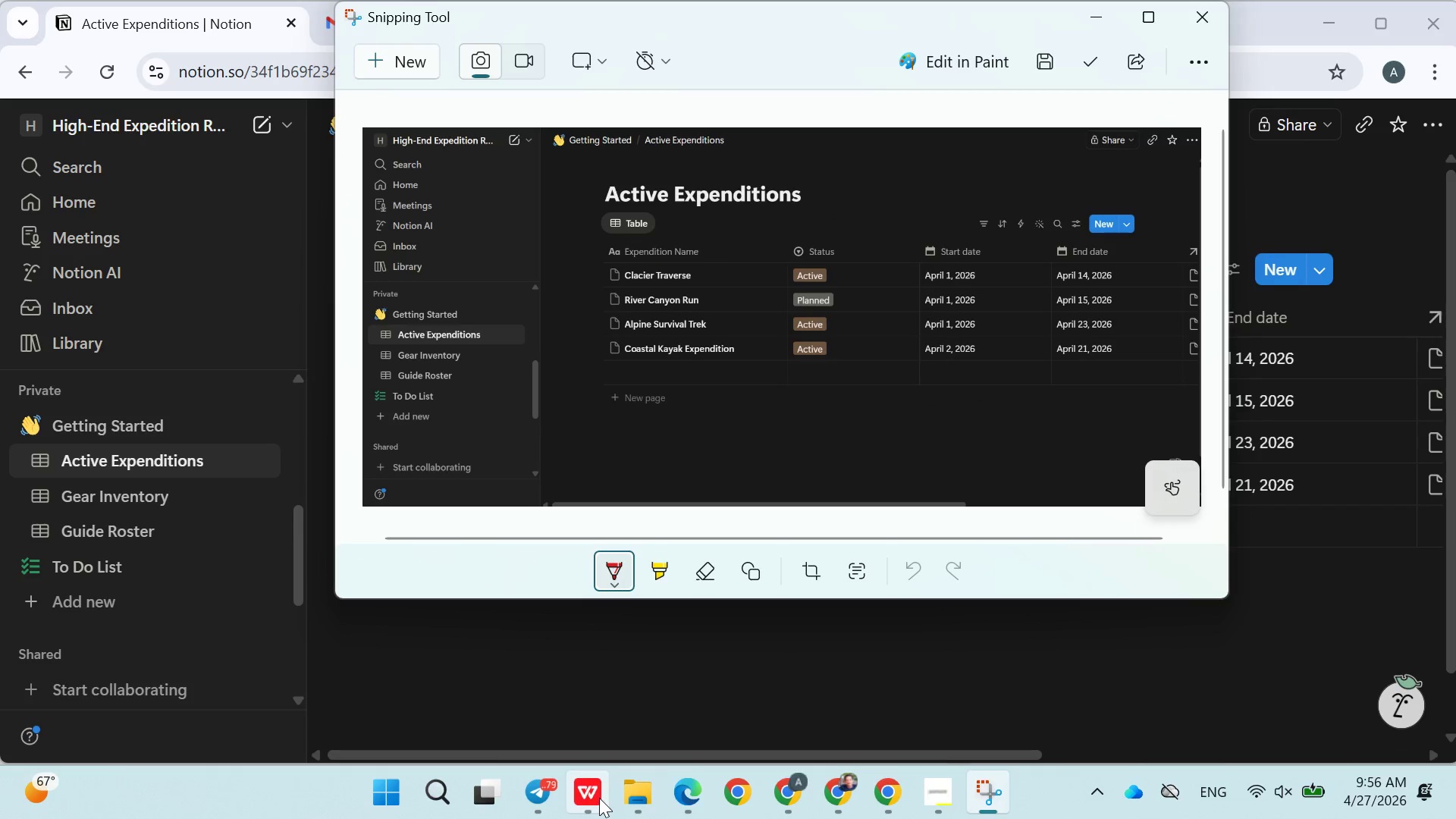 
left_click_drag(start_coordinate=[599, 798], to_coordinate=[595, 795])
 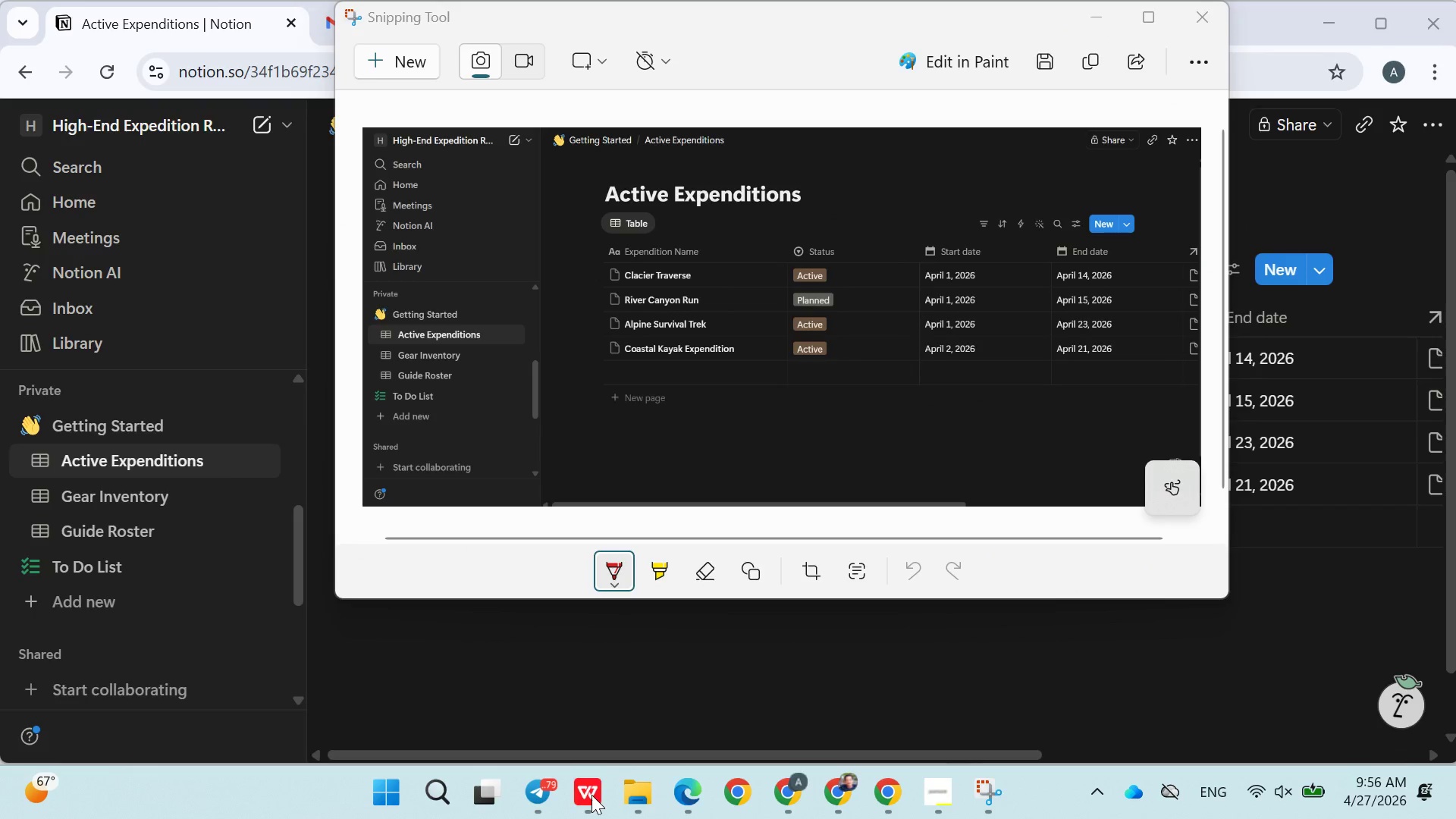 
left_click([592, 795])
 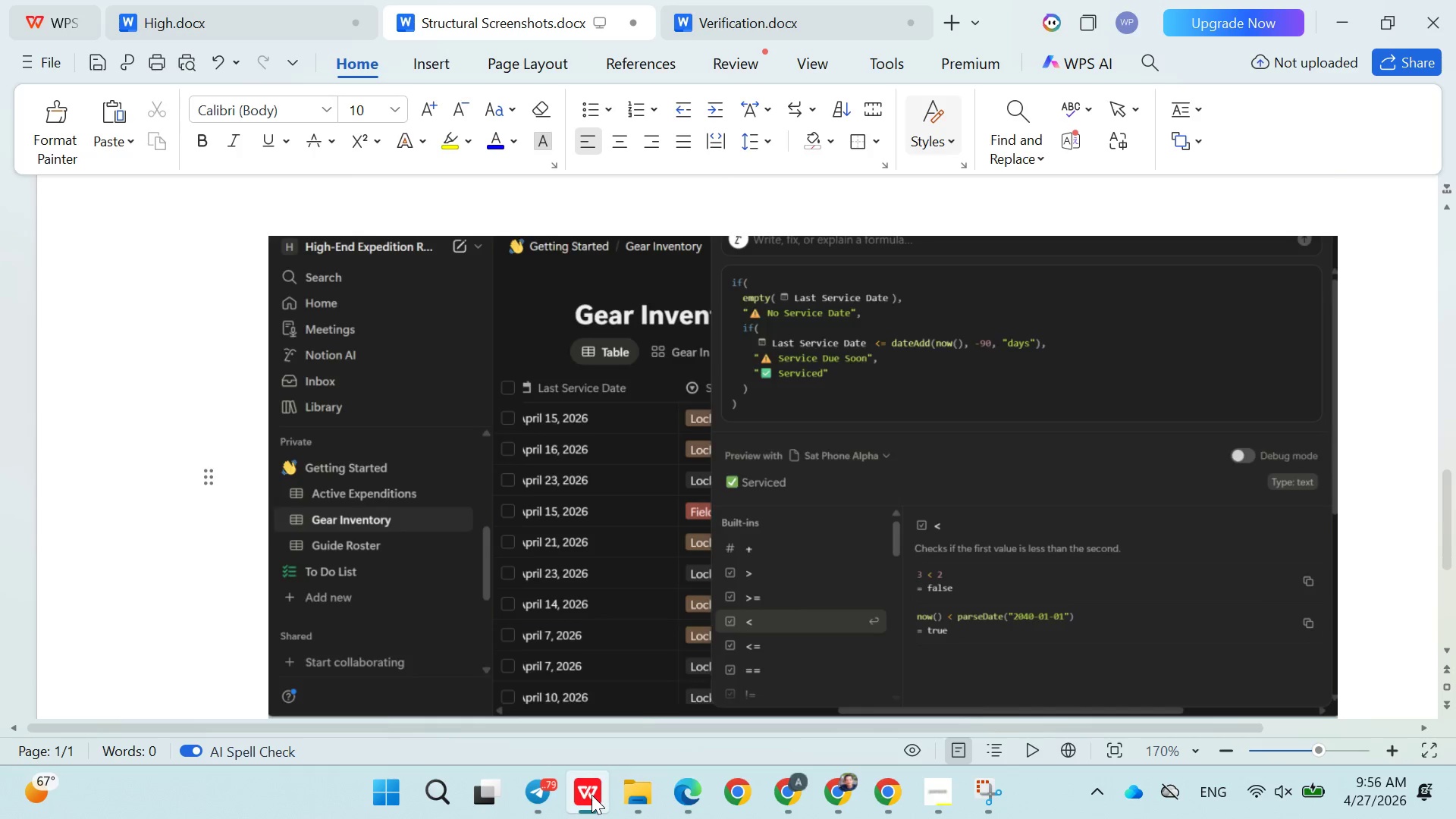 
key(Enter)
 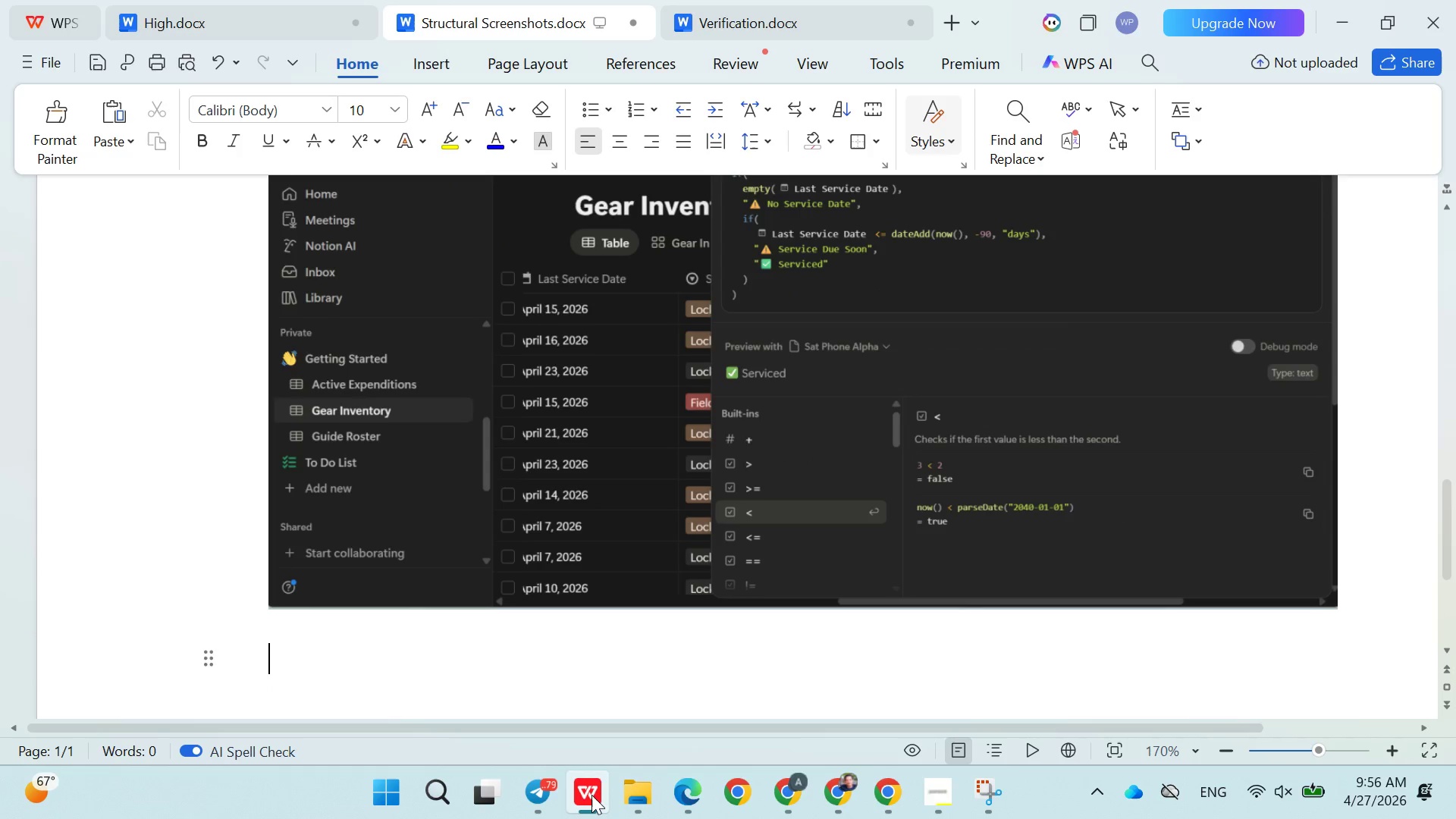 
key(Enter)
 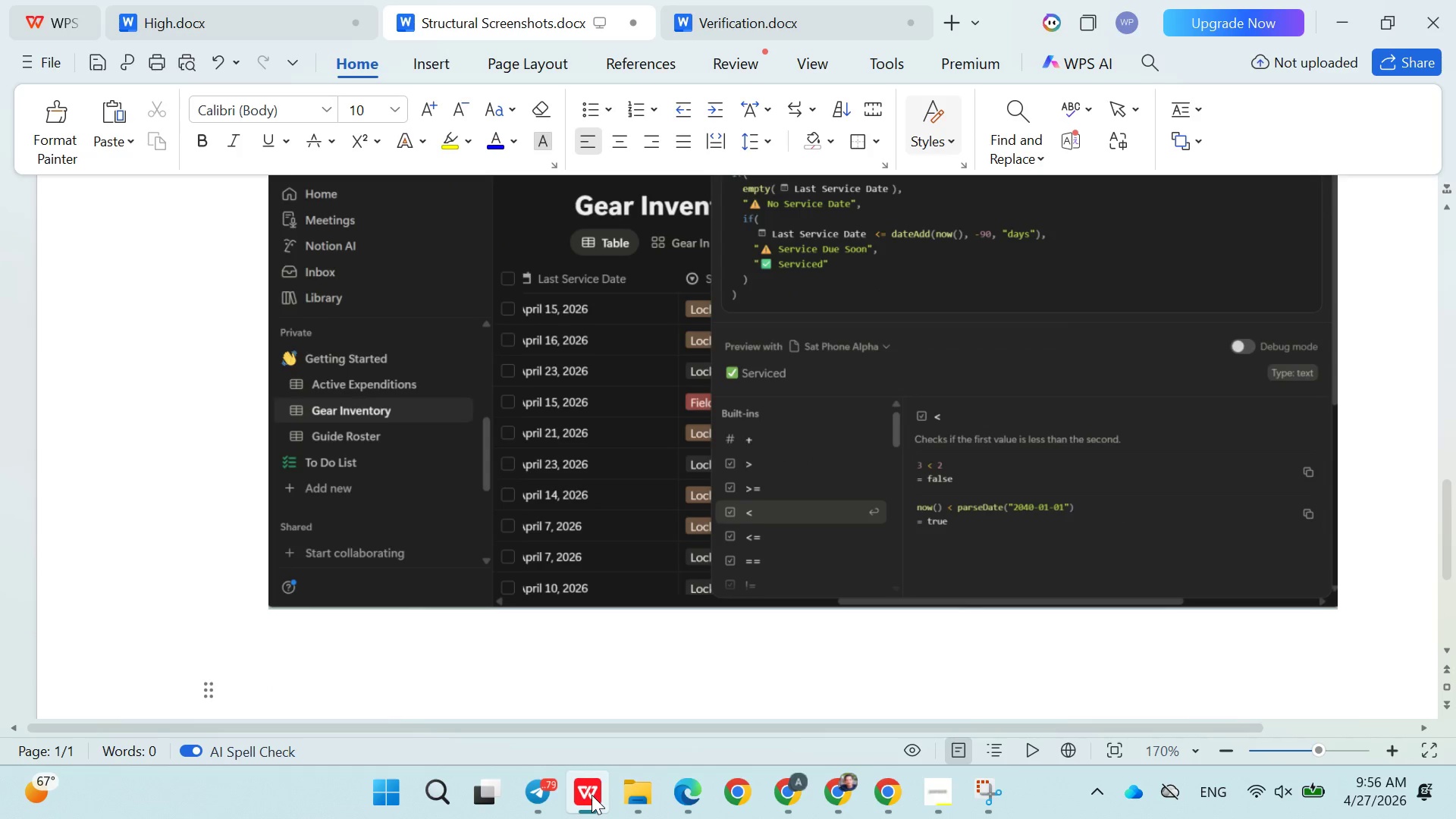 
key(Enter)
 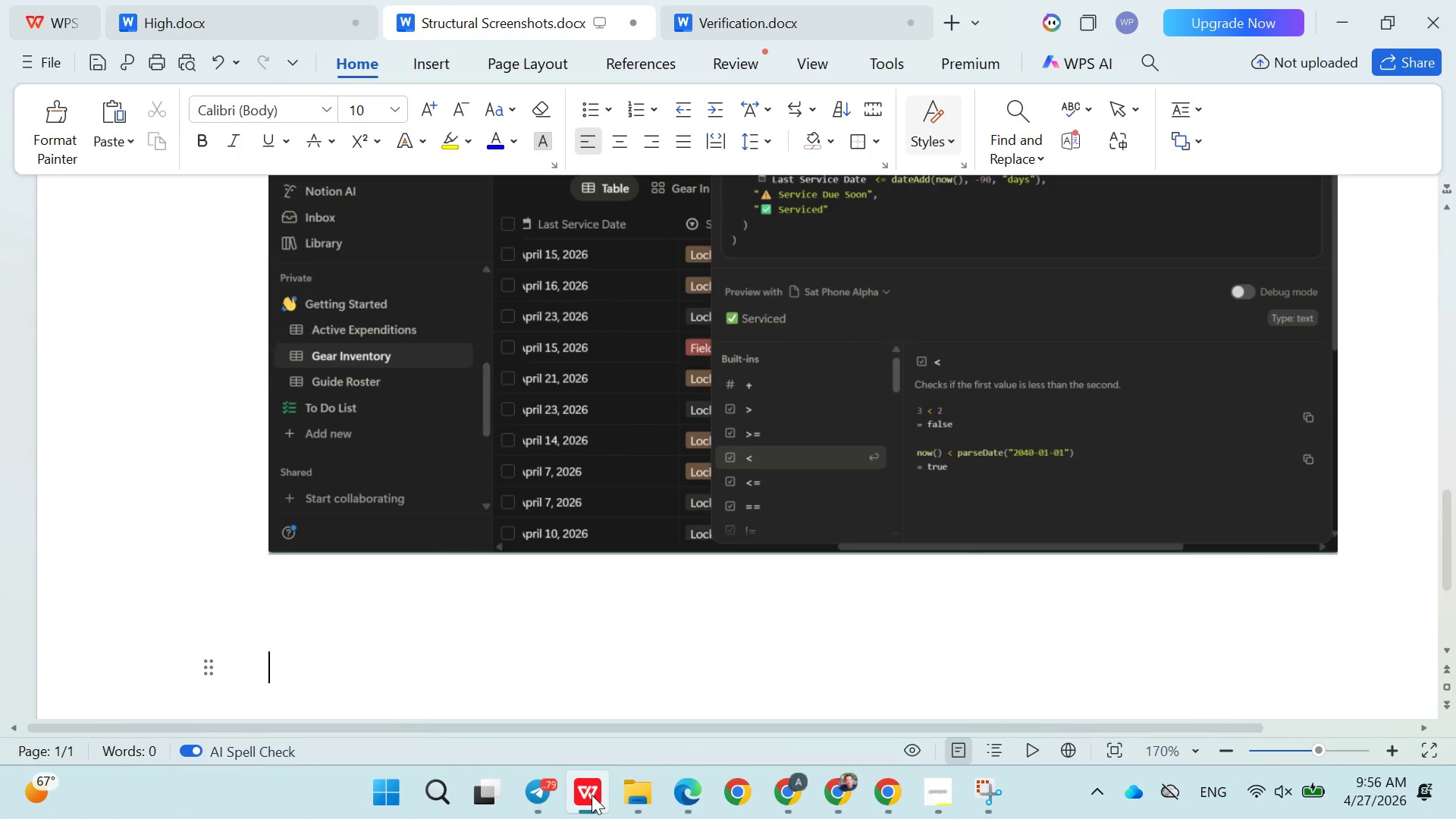 
key(Enter)
 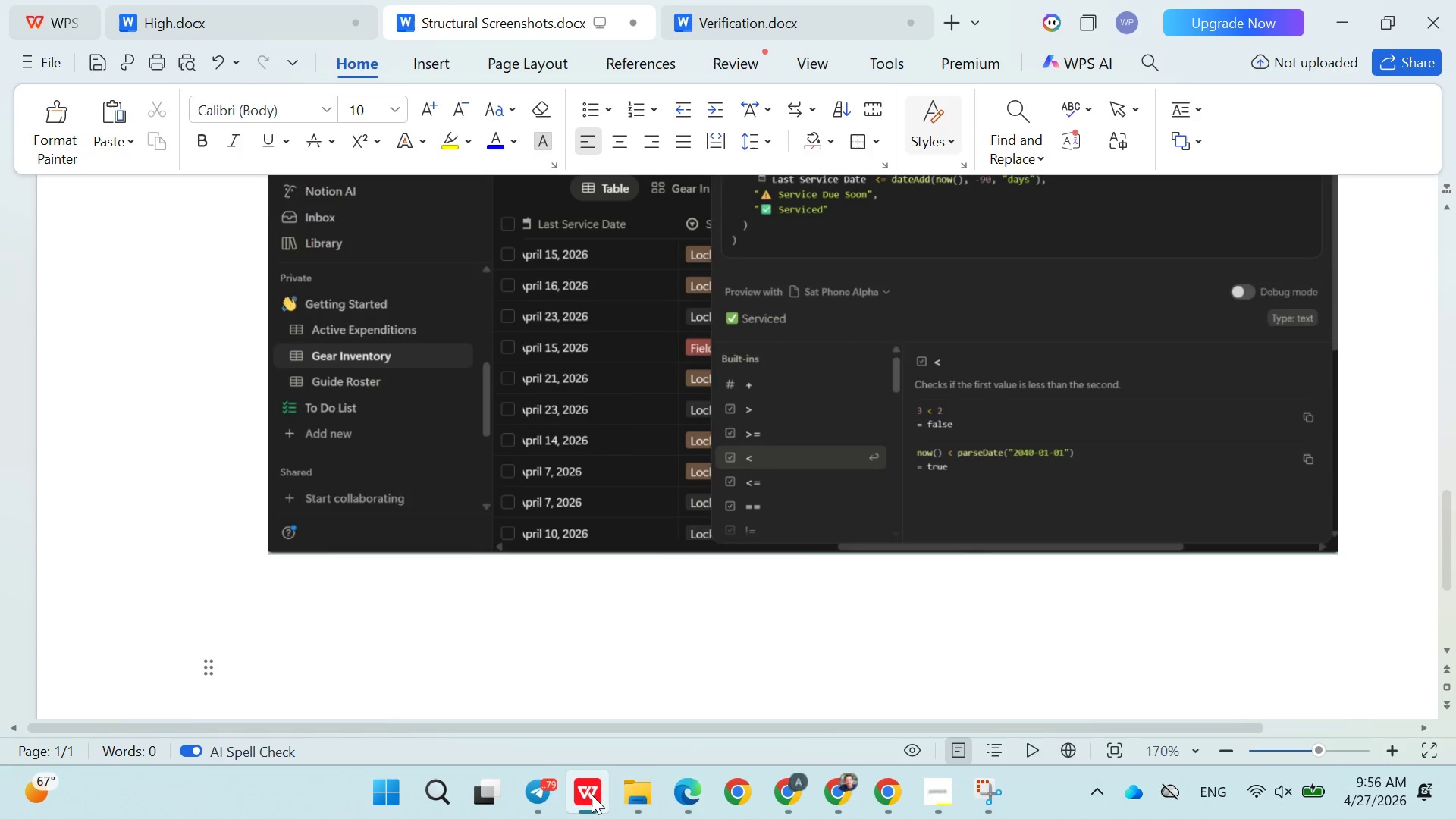 
key(Control+ControlLeft)
 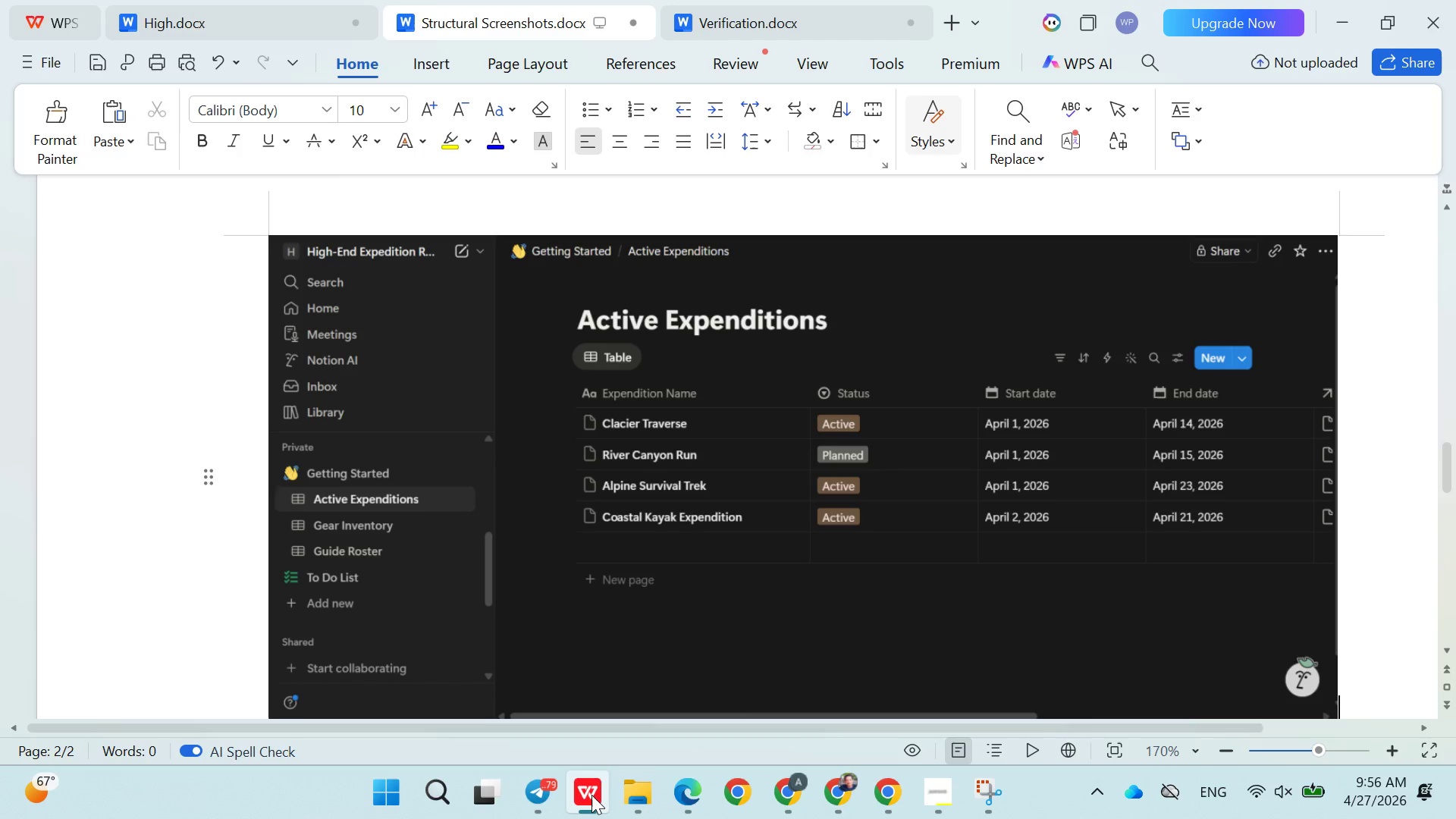 
key(Control+V)
 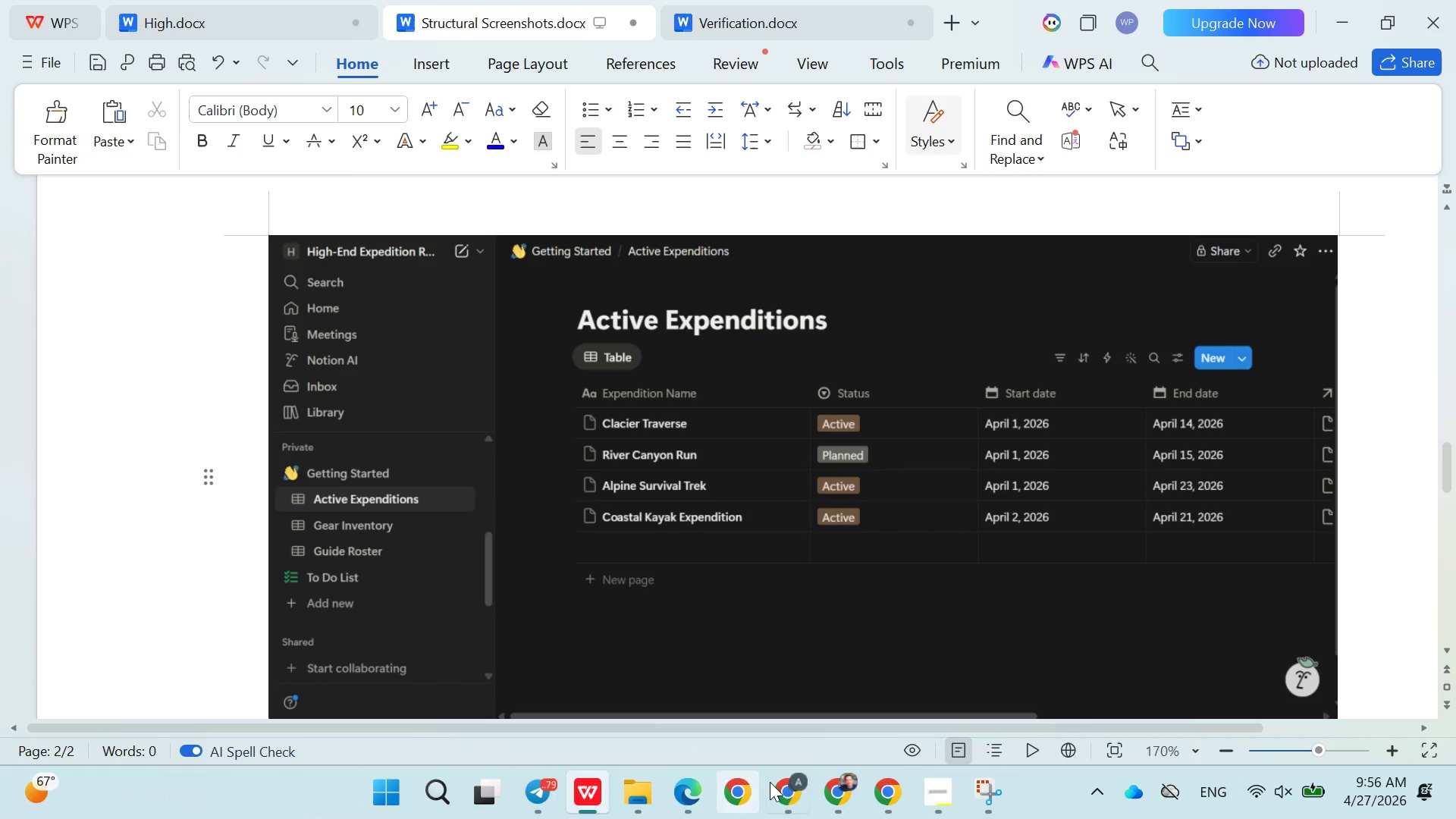 
left_click([799, 788])
 